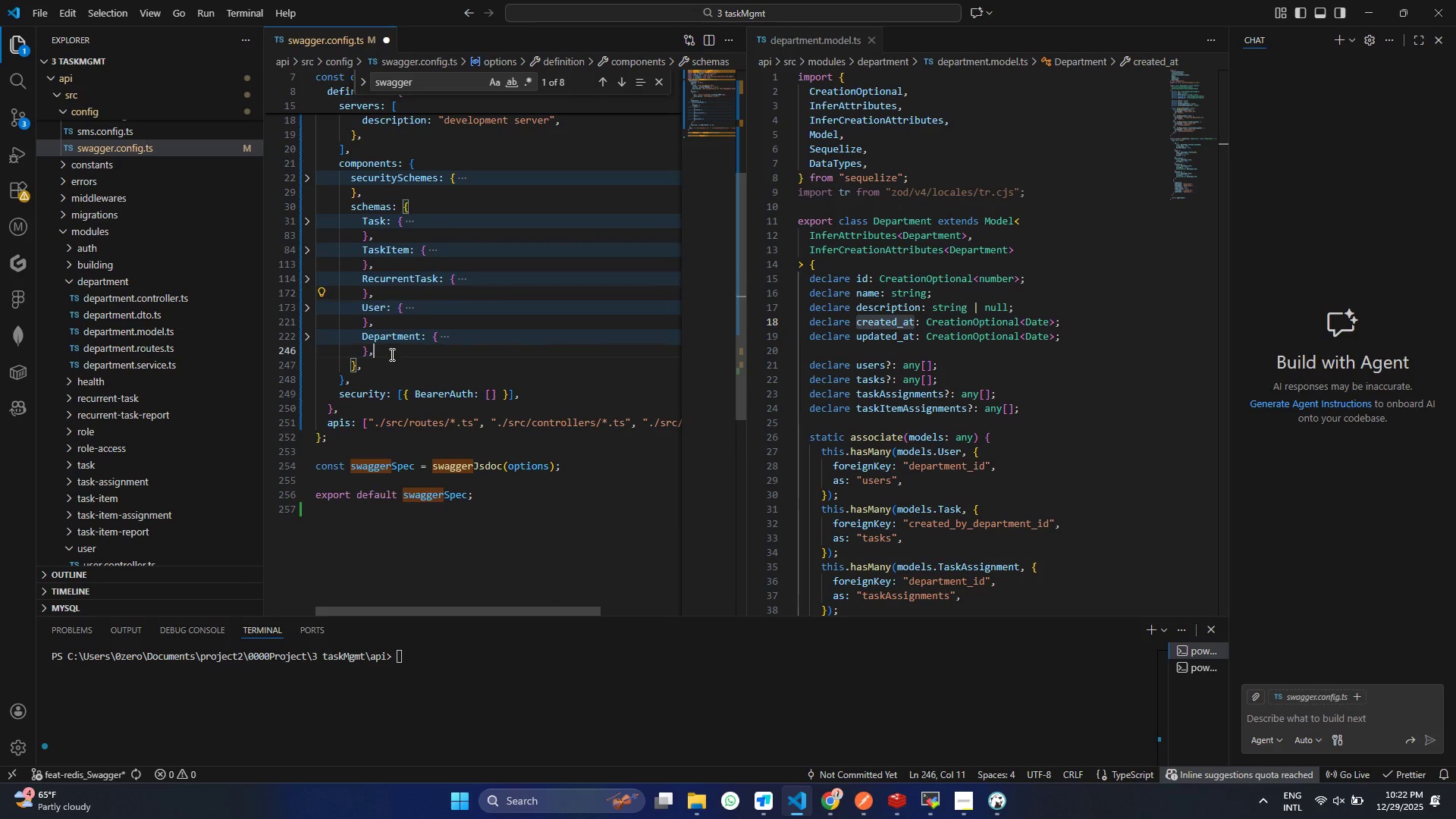 
left_click([391, 354])
 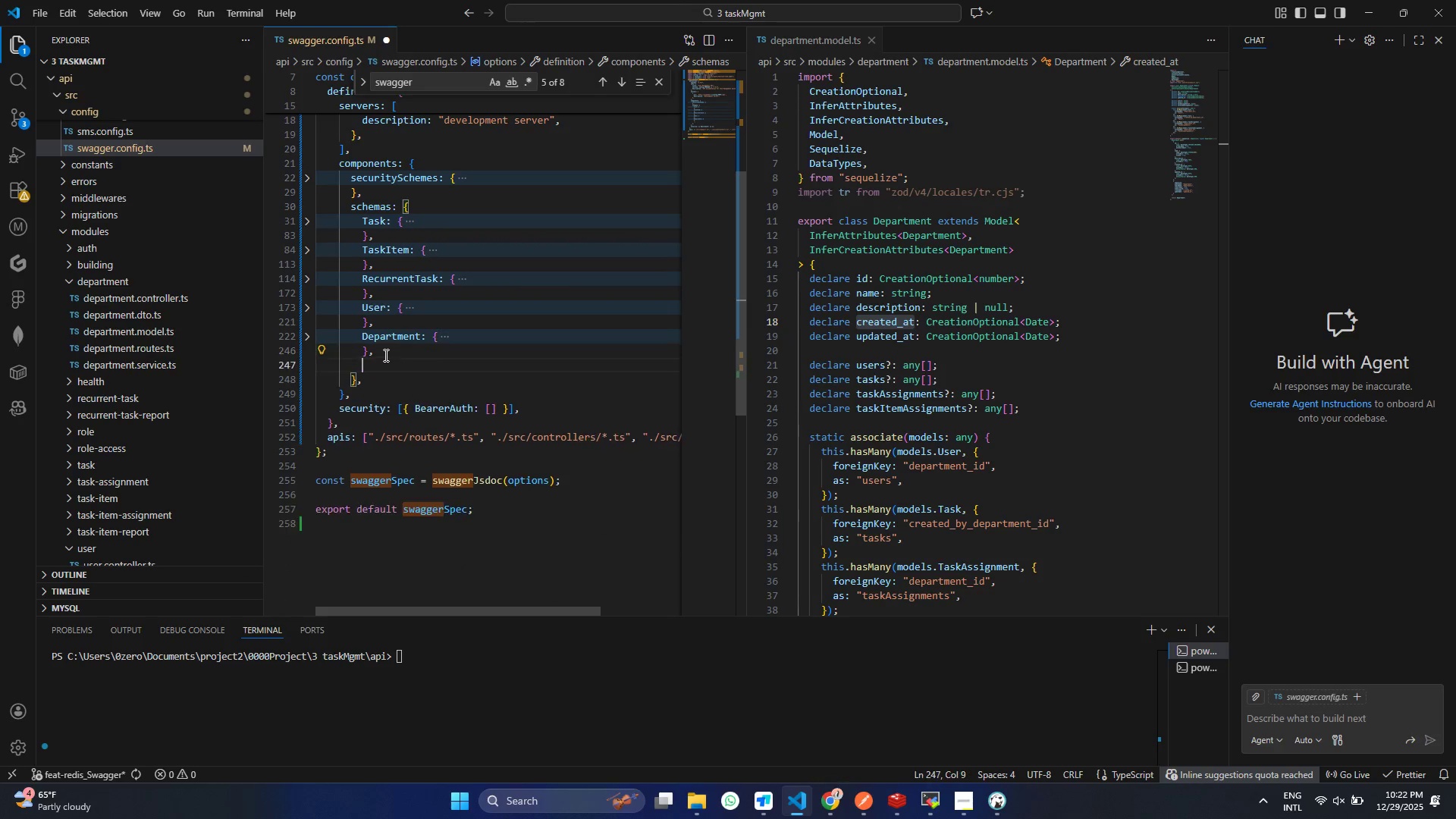 
key(Enter)
 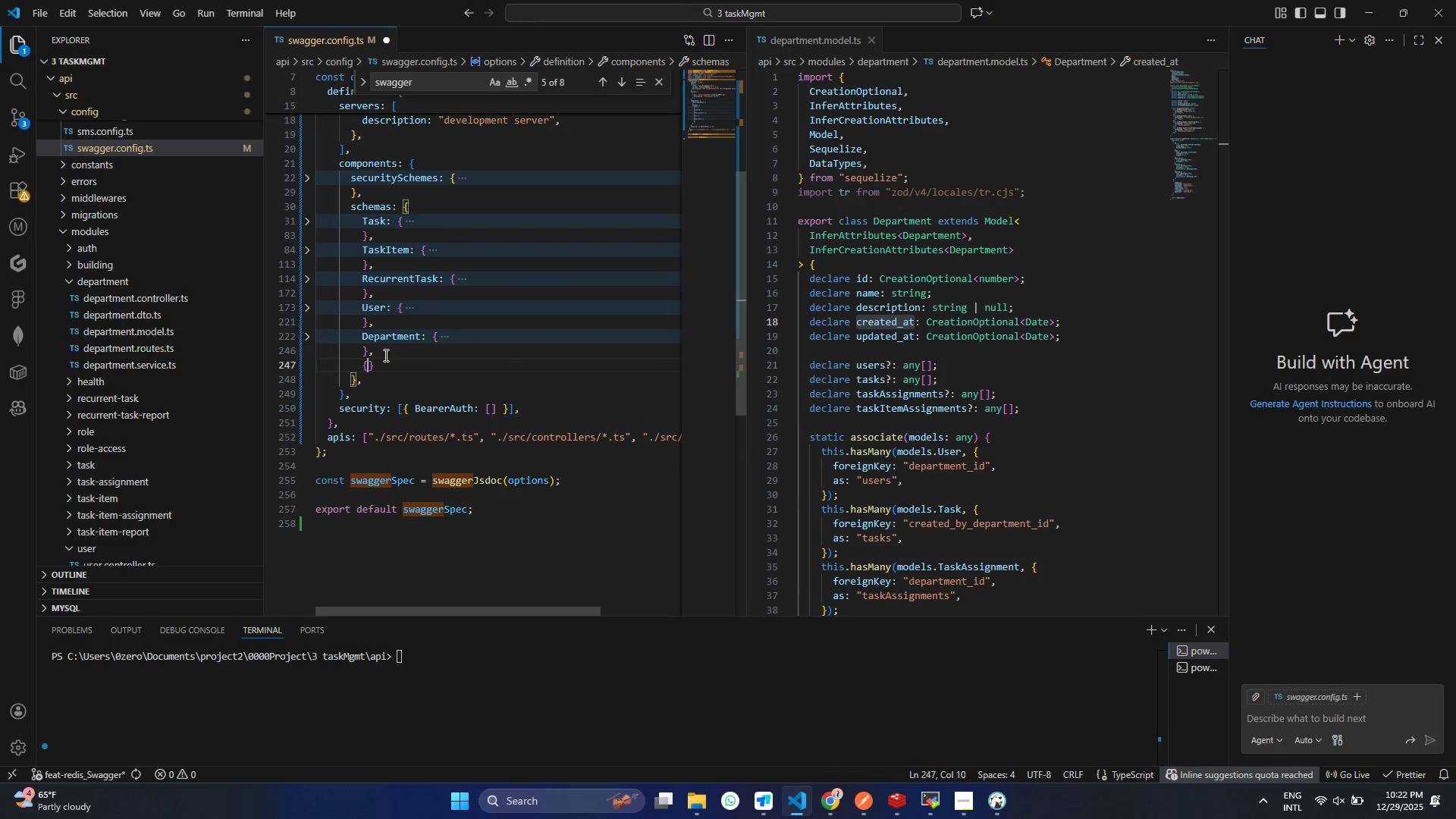 
type({)
key(Backspace)
type(PaginatedREsponse{)
 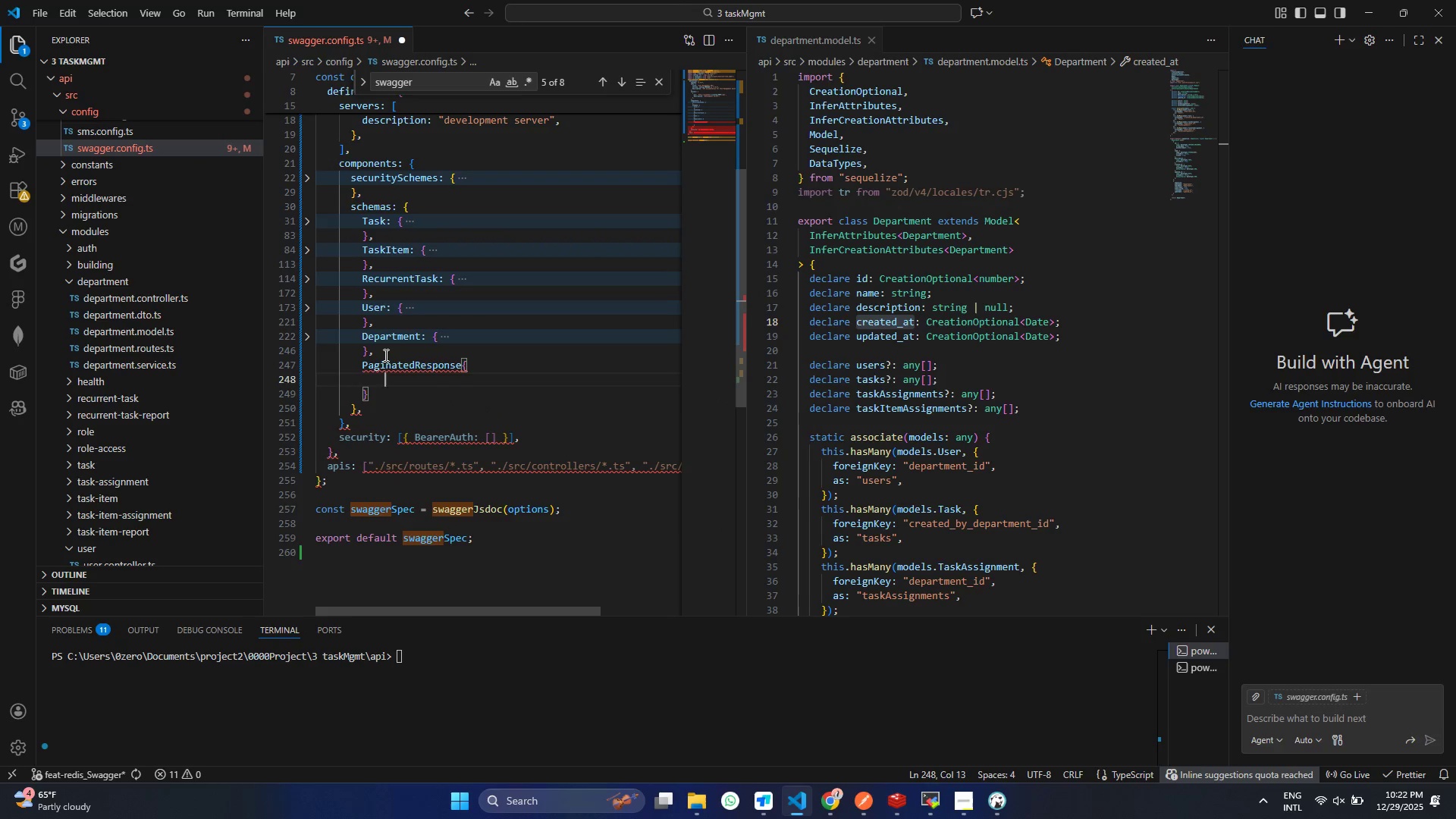 
 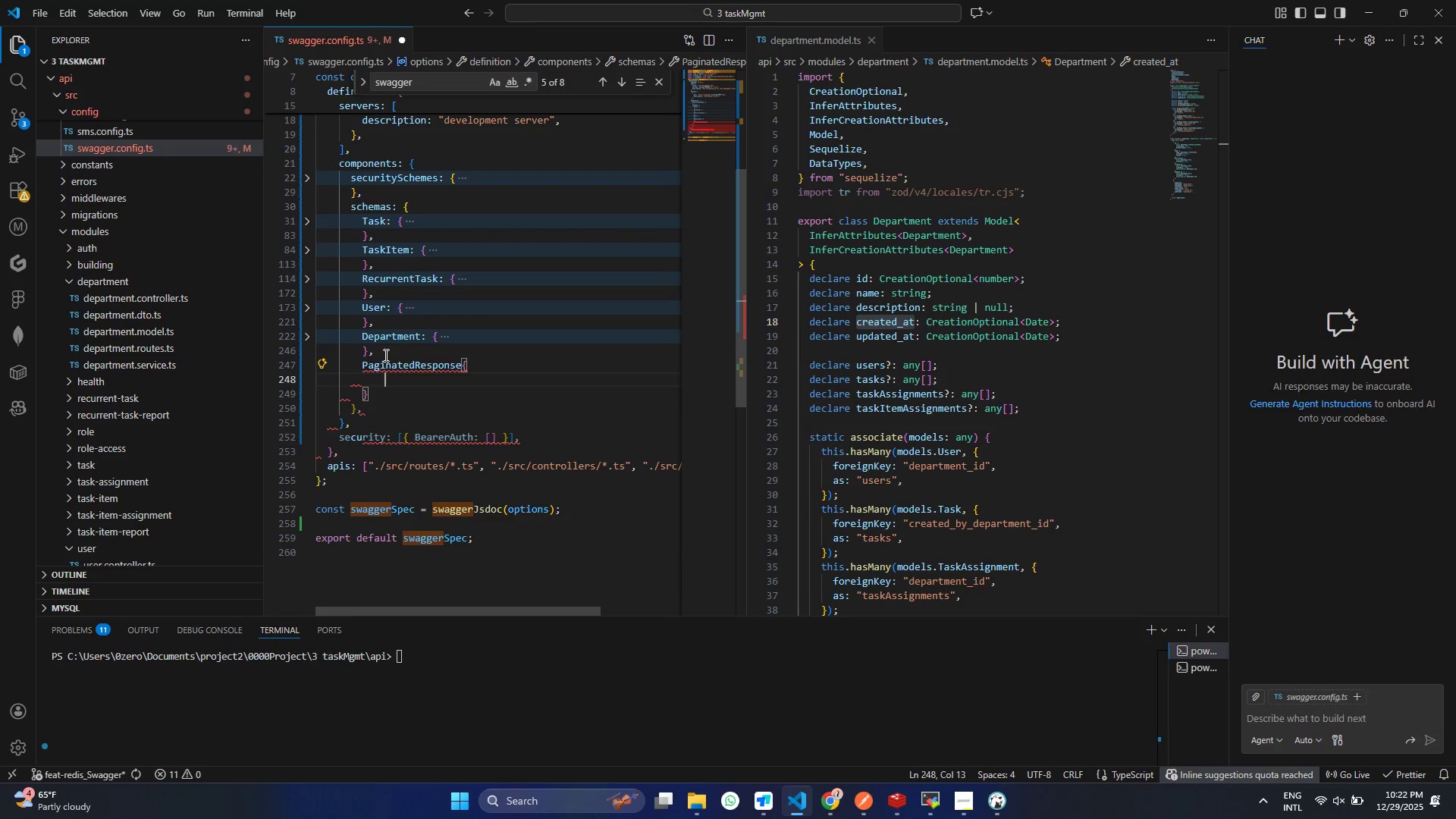 
key(Shift+Enter)
 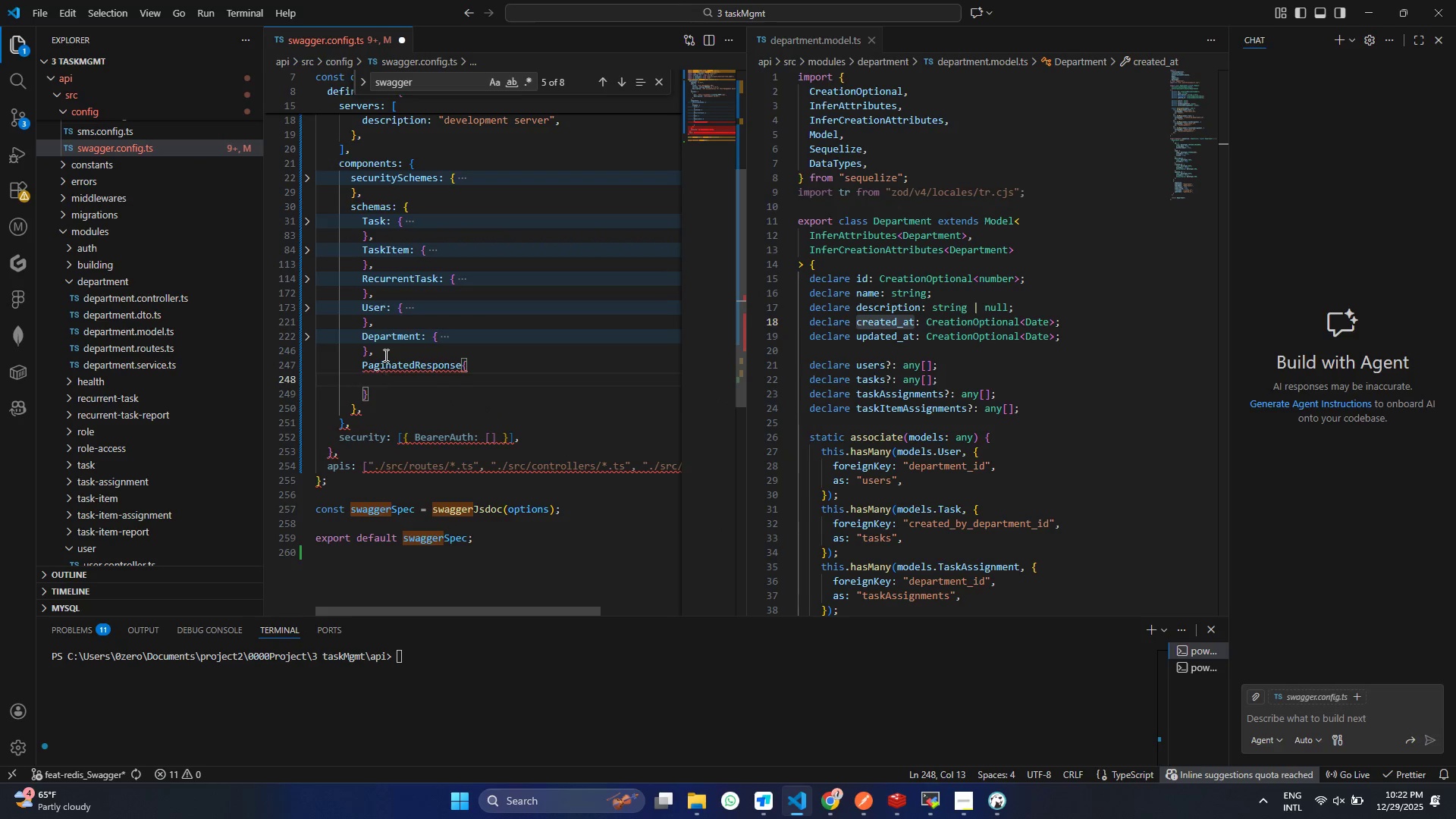 
key(Control+ControlLeft)
 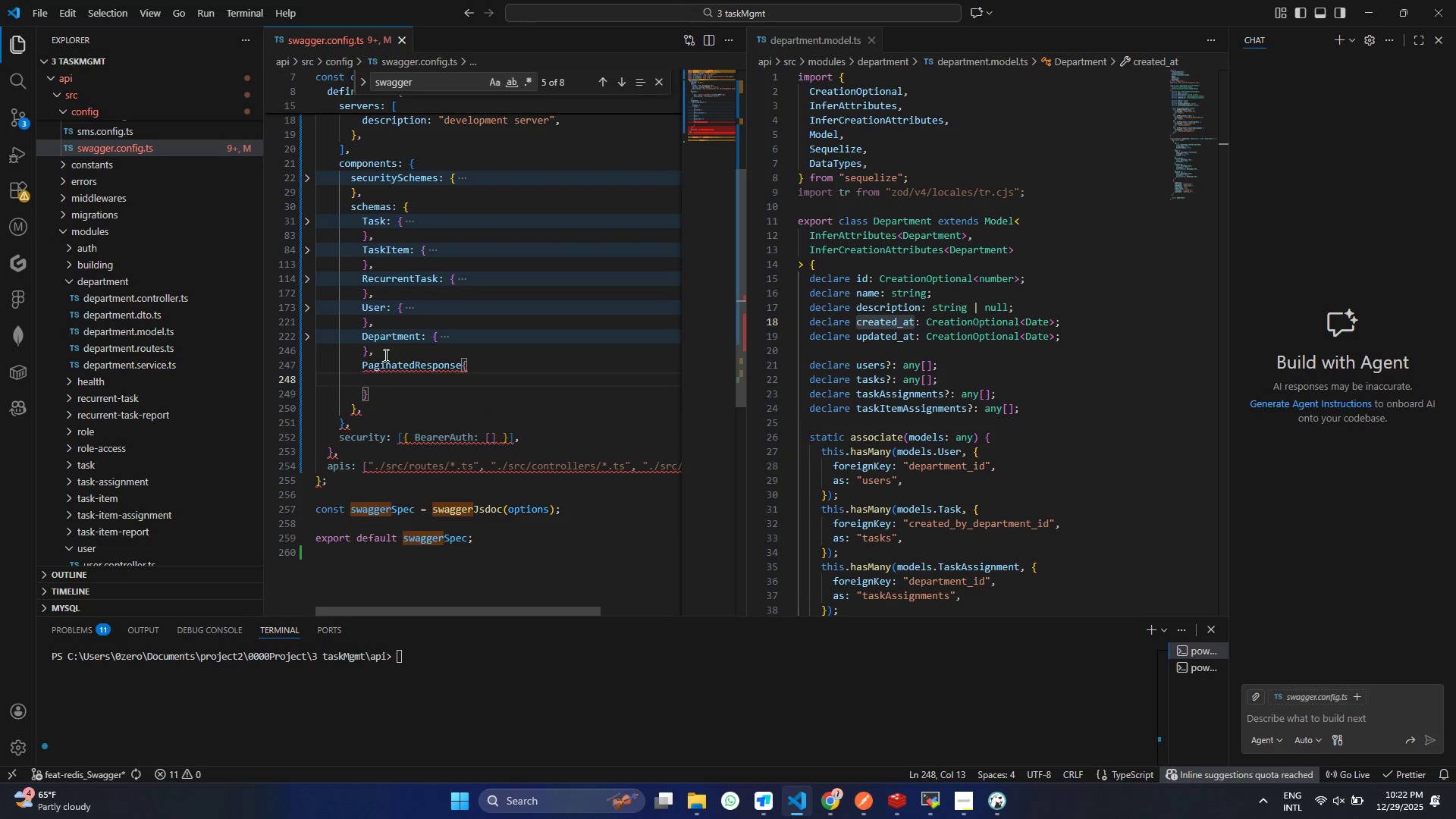 
key(Control+S)
 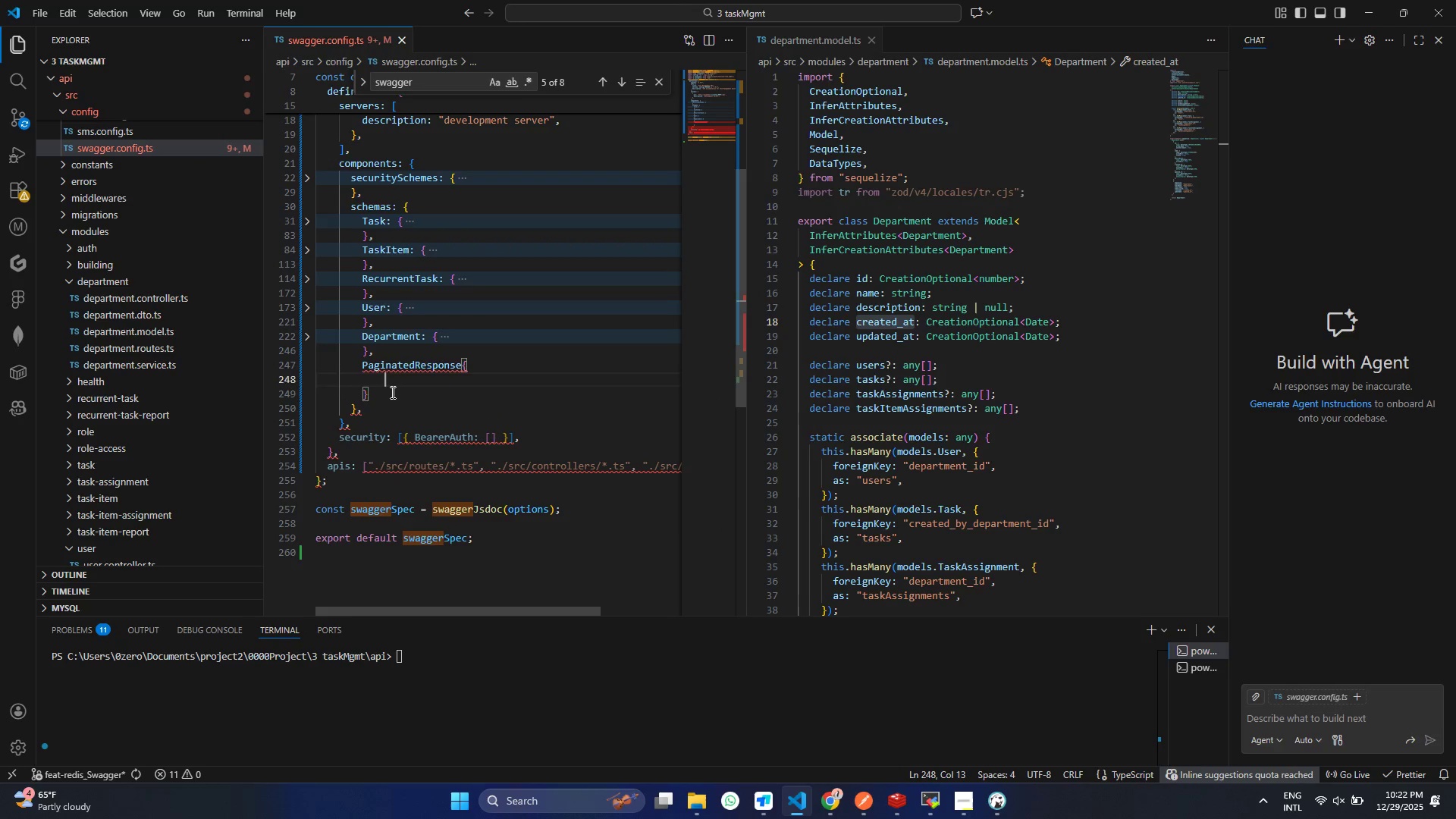 
left_click([391, 392])
 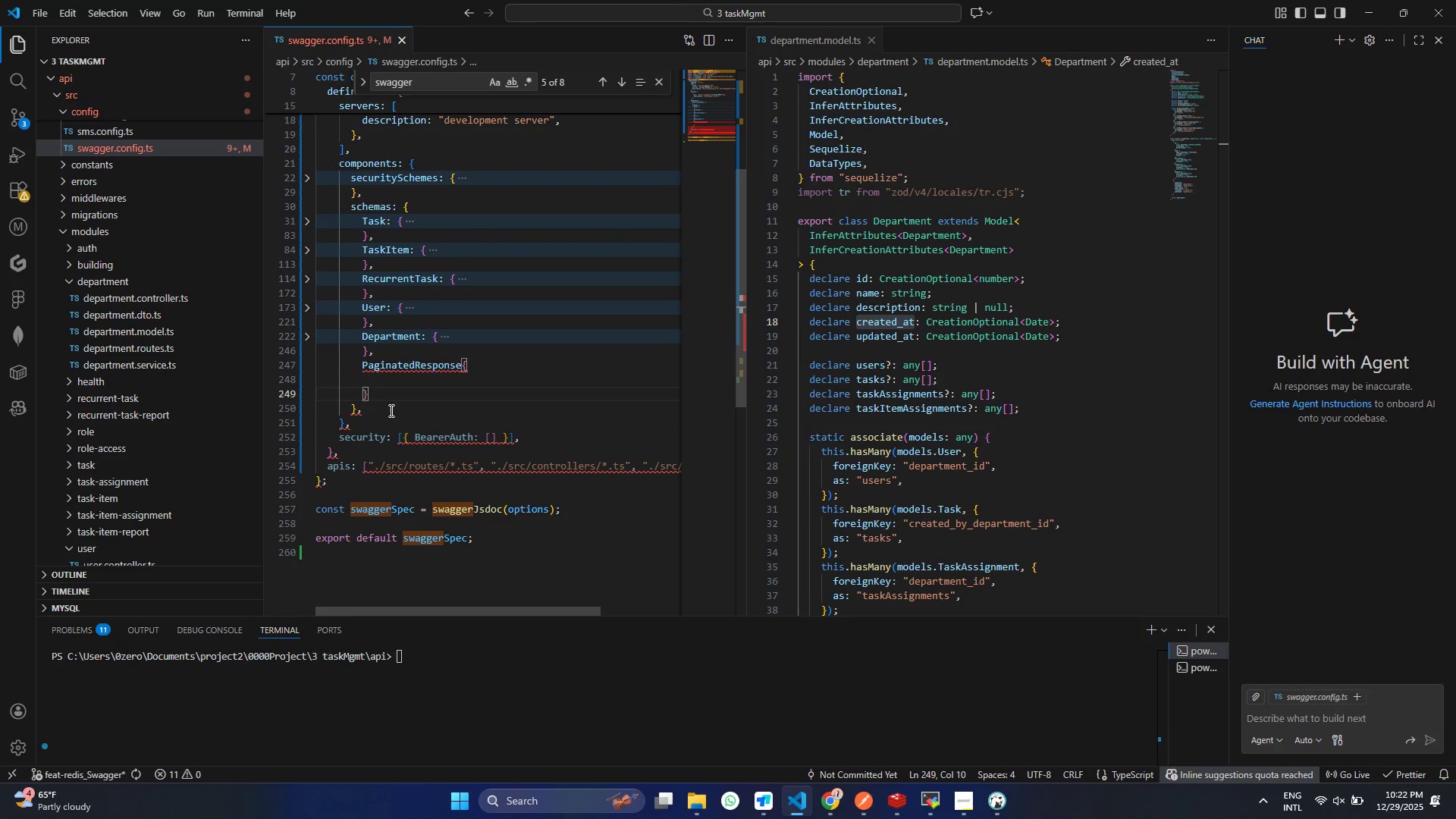 
key(Control+ControlLeft)
 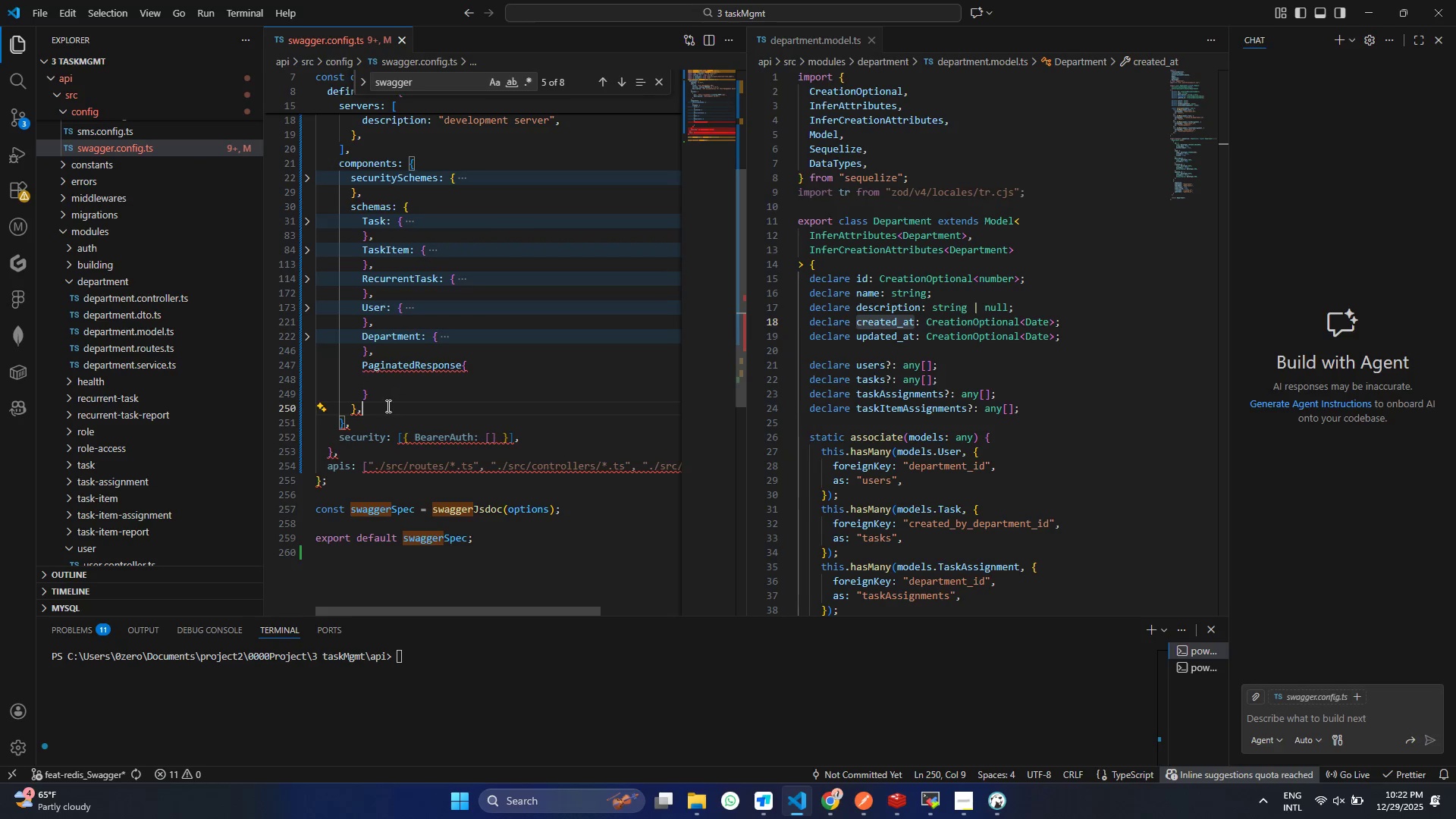 
left_click([388, 406])
 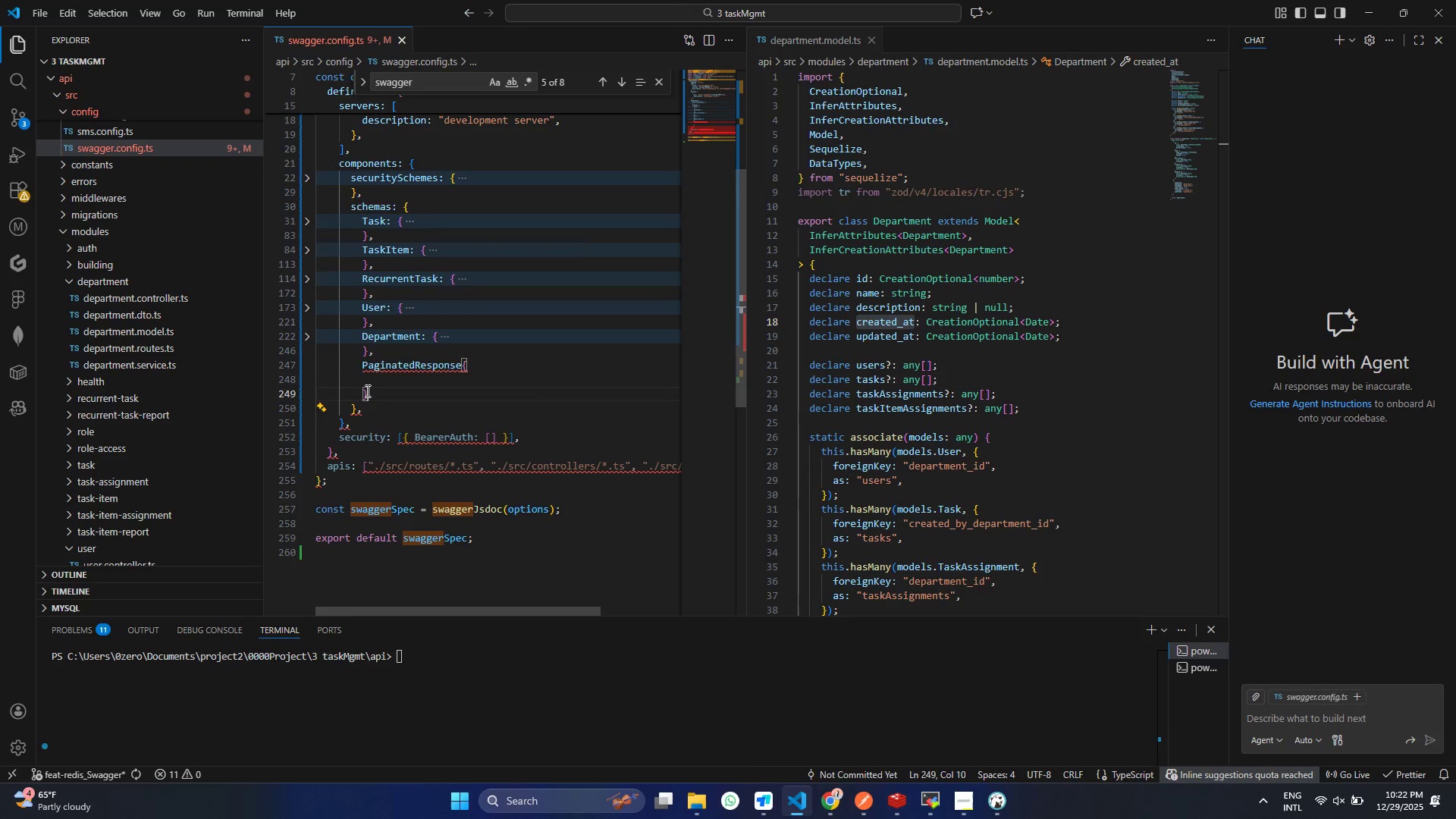 
left_click_drag(start_coordinate=[382, 400], to_coordinate=[342, 367])
 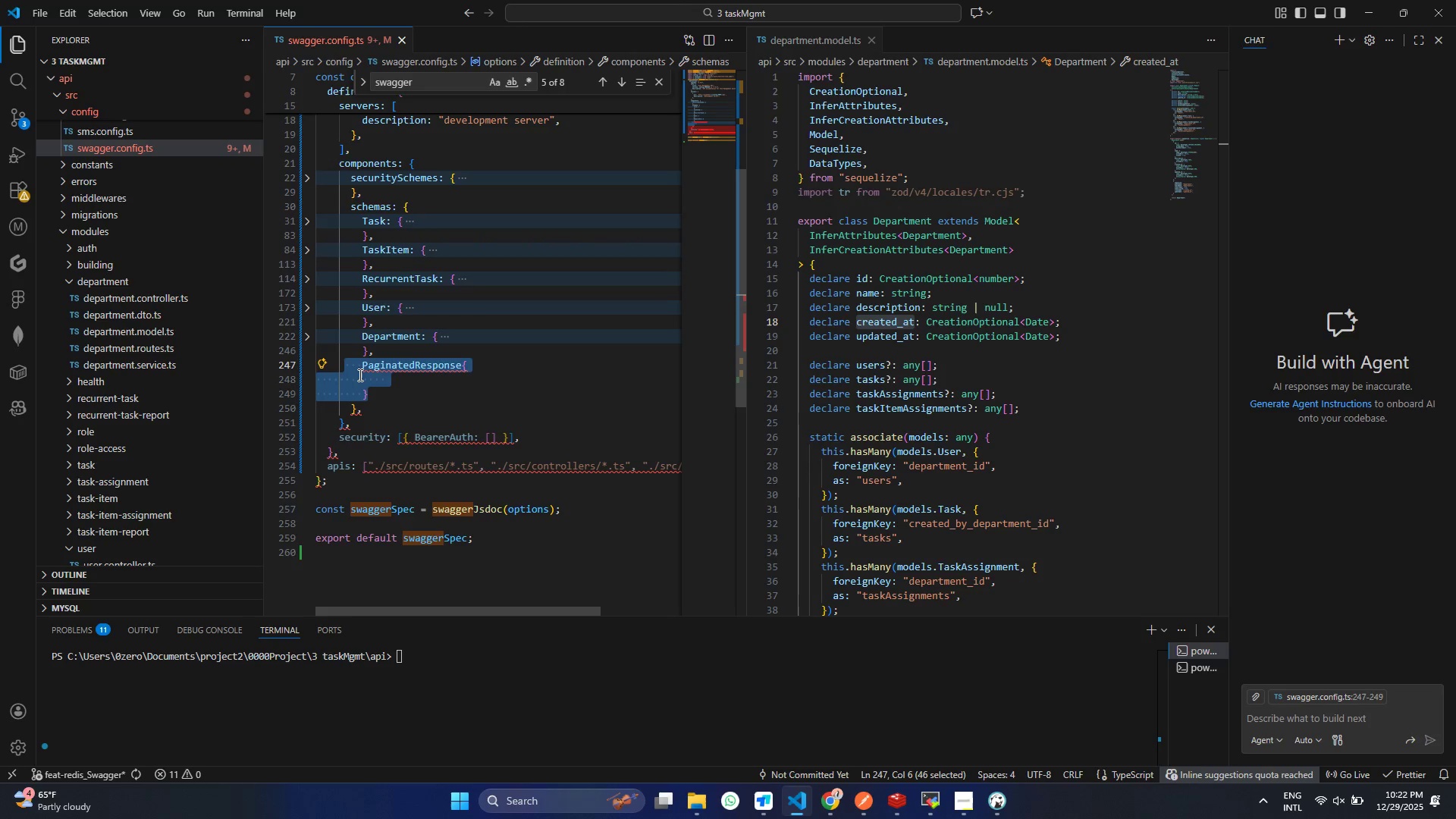 
hold_key(key=ControlLeft, duration=0.86)
 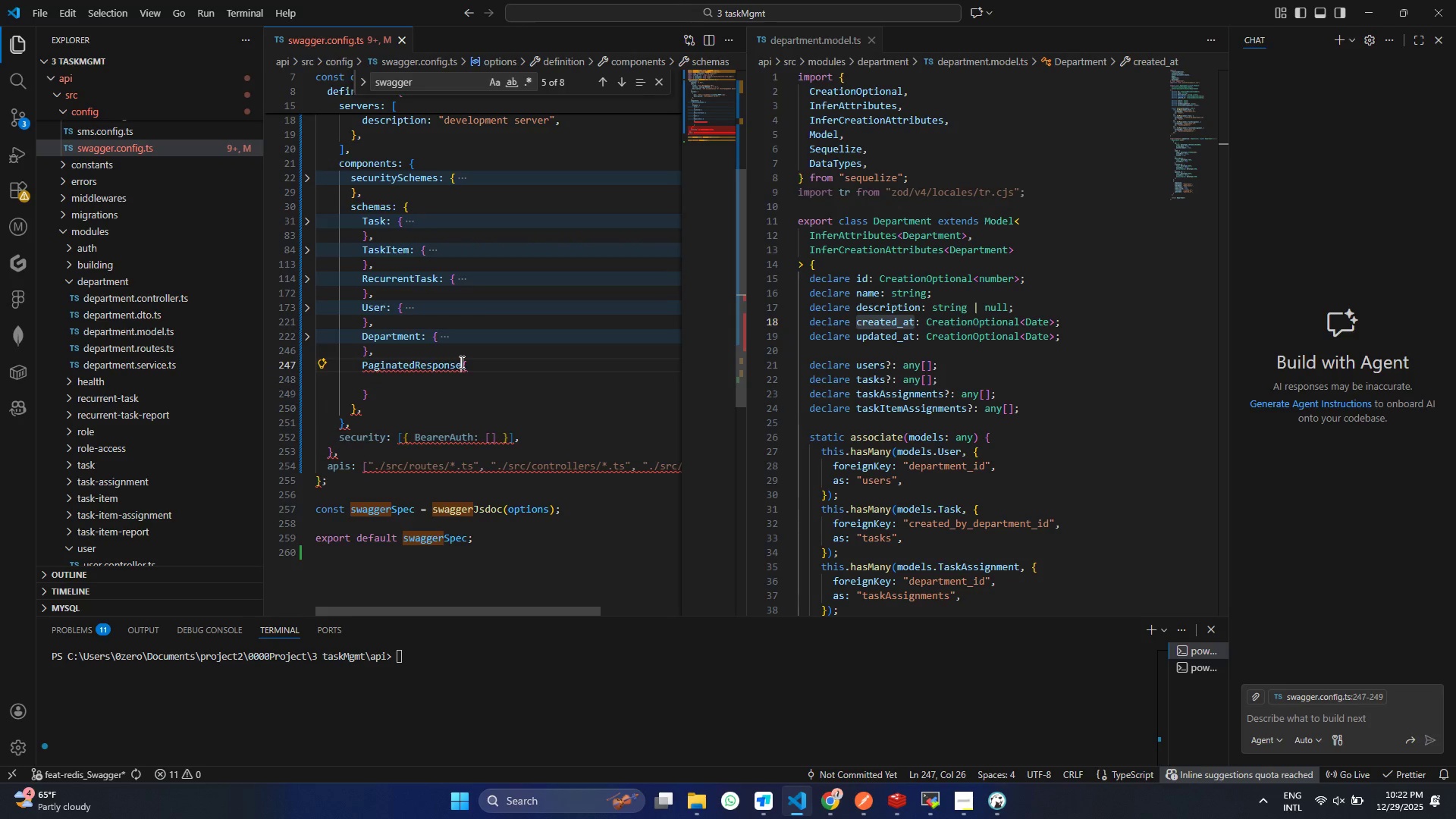 
left_click([460, 362])
 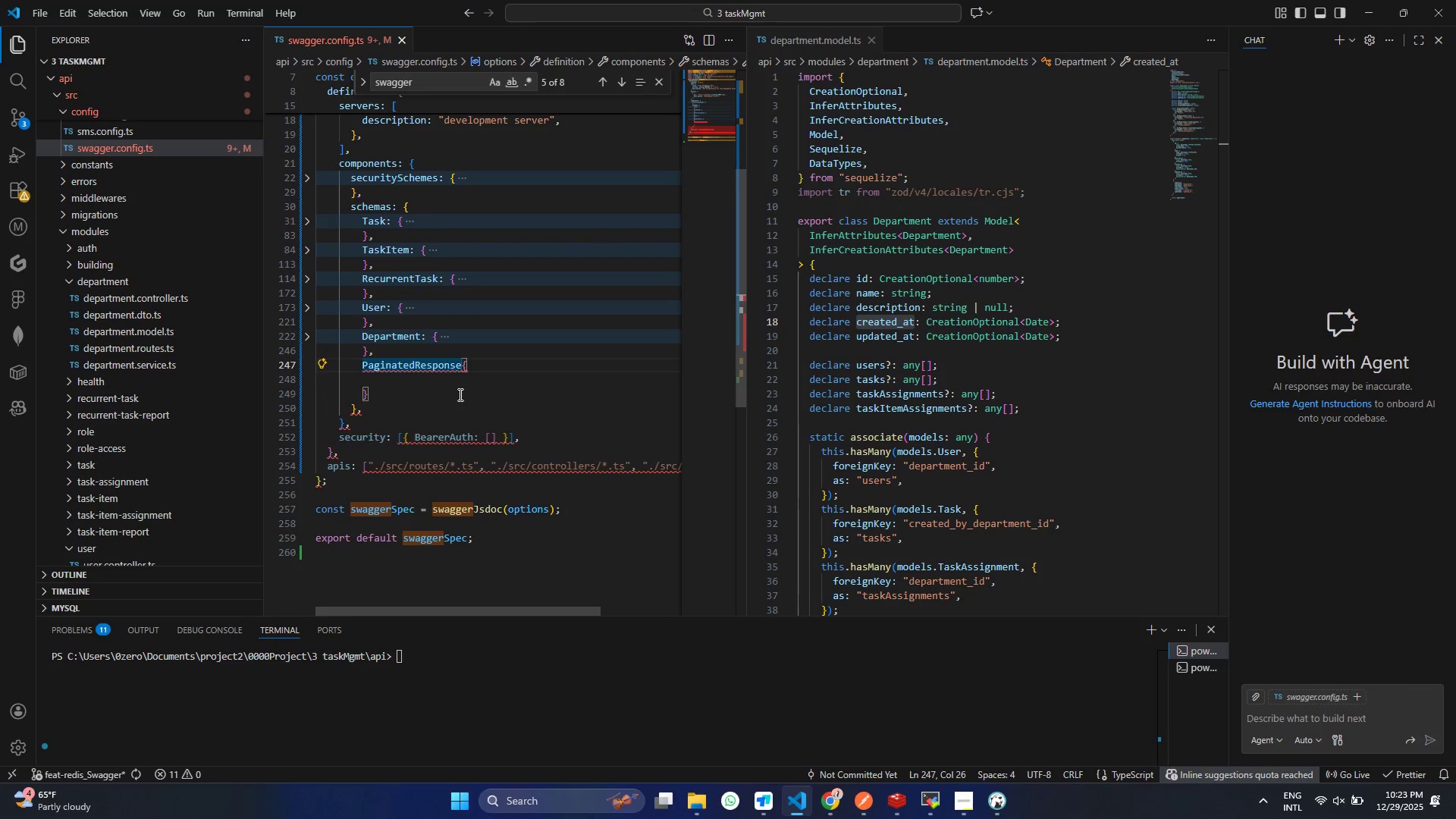 
key(Control+Shift+ShiftRight)
 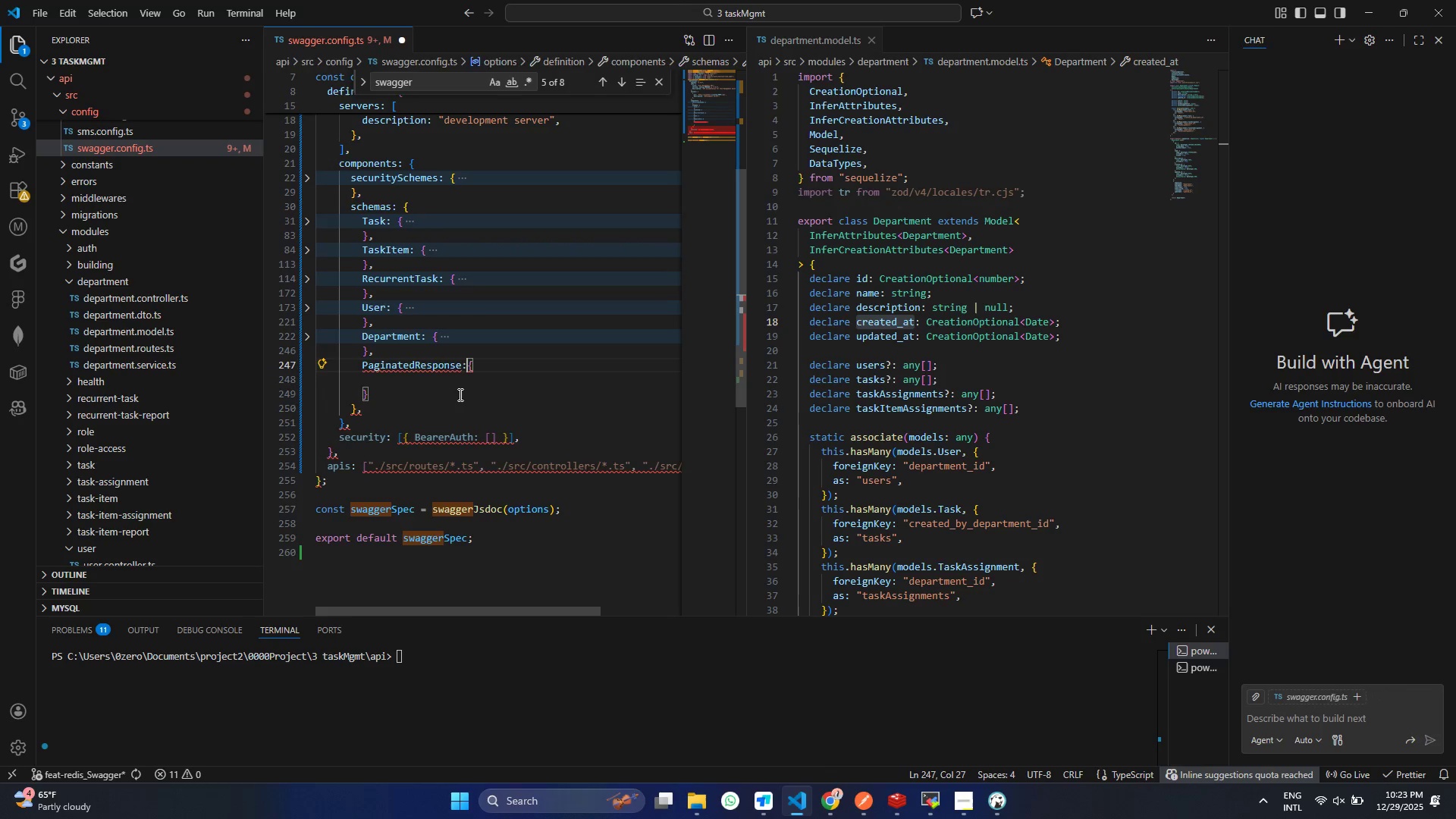 
key(Control+Shift+Semicolon)
 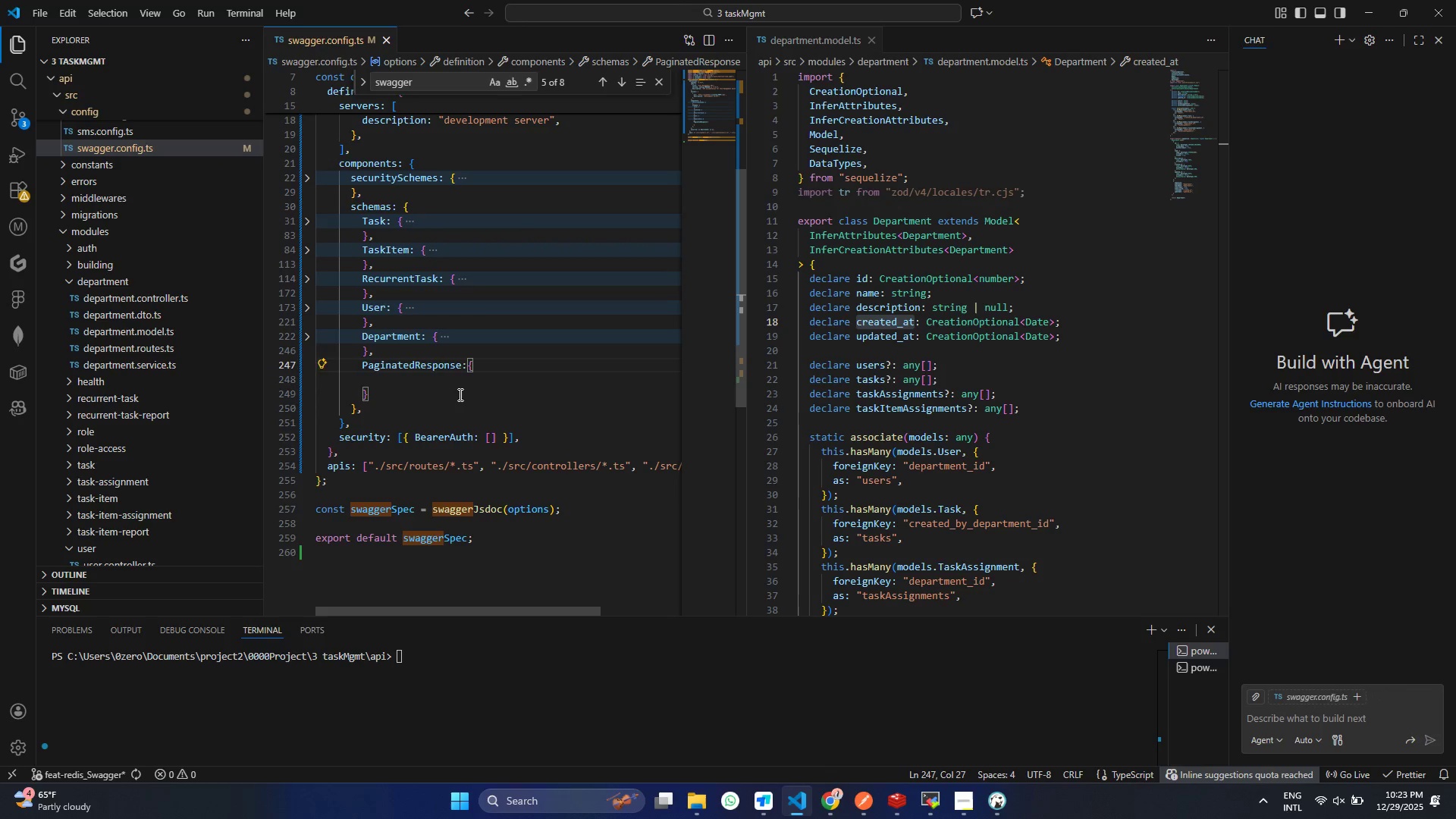 
key(Control+Shift+ControlLeft)
 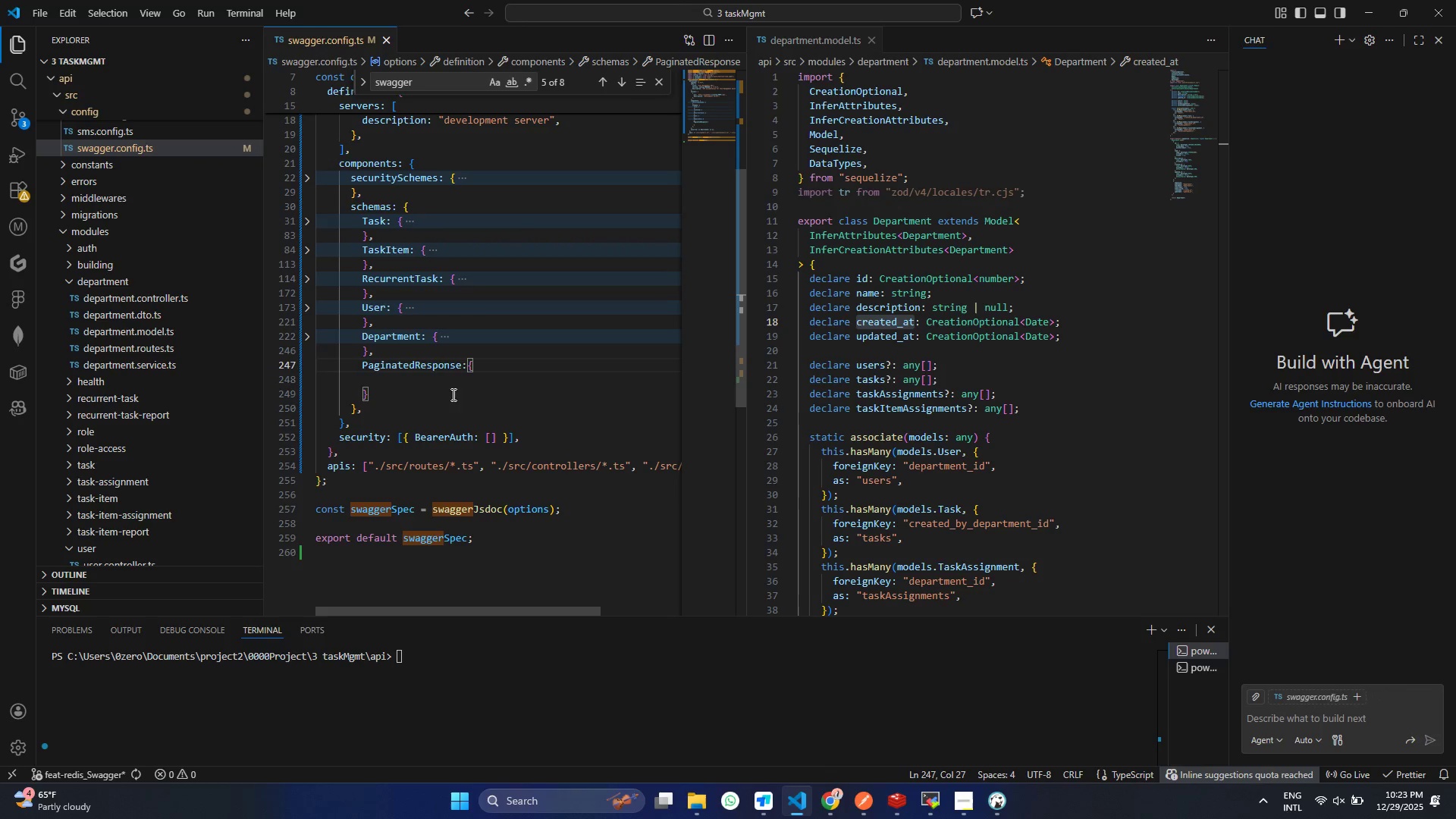 
key(Control+S)
 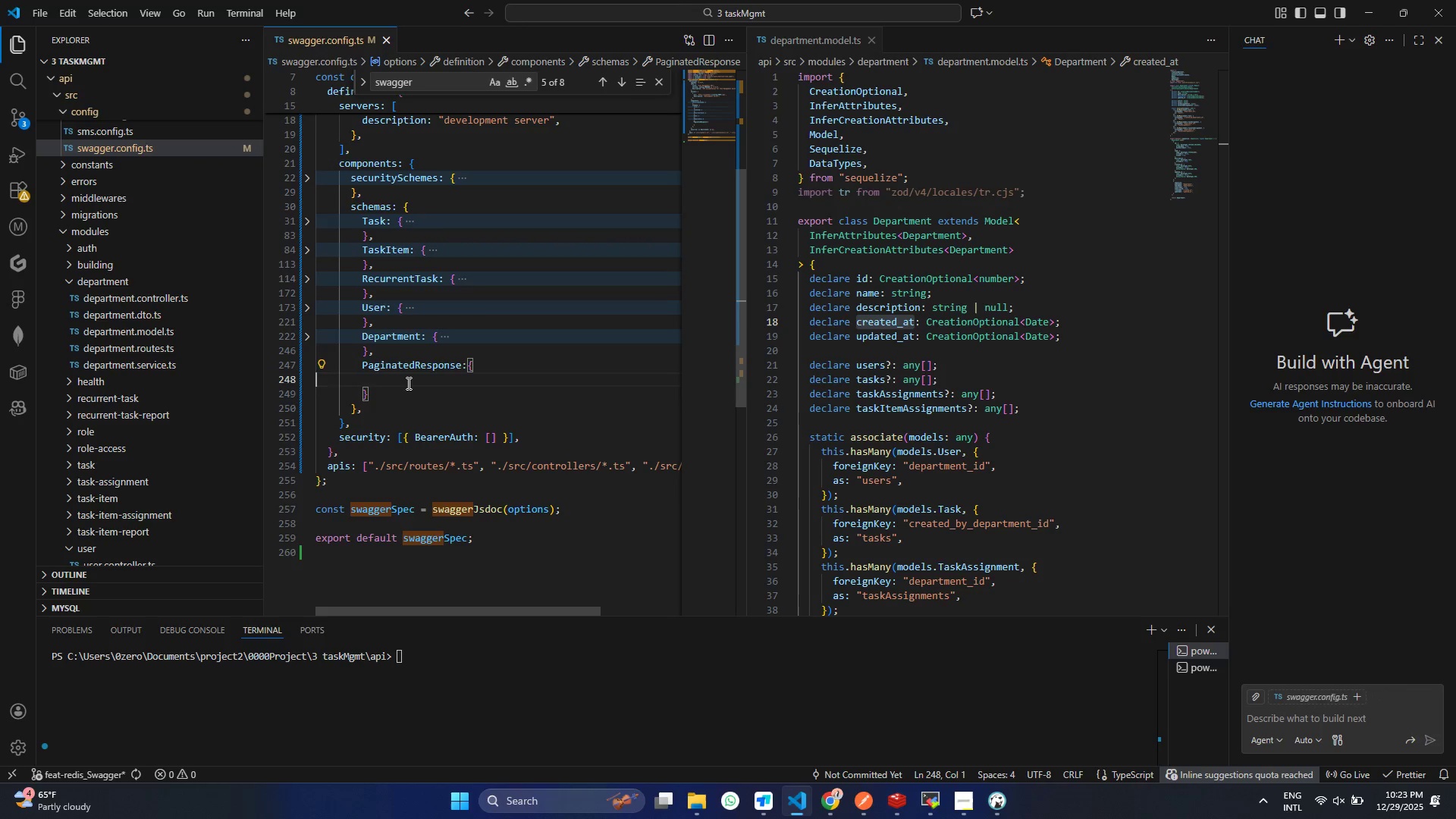 
left_click([407, 383])
 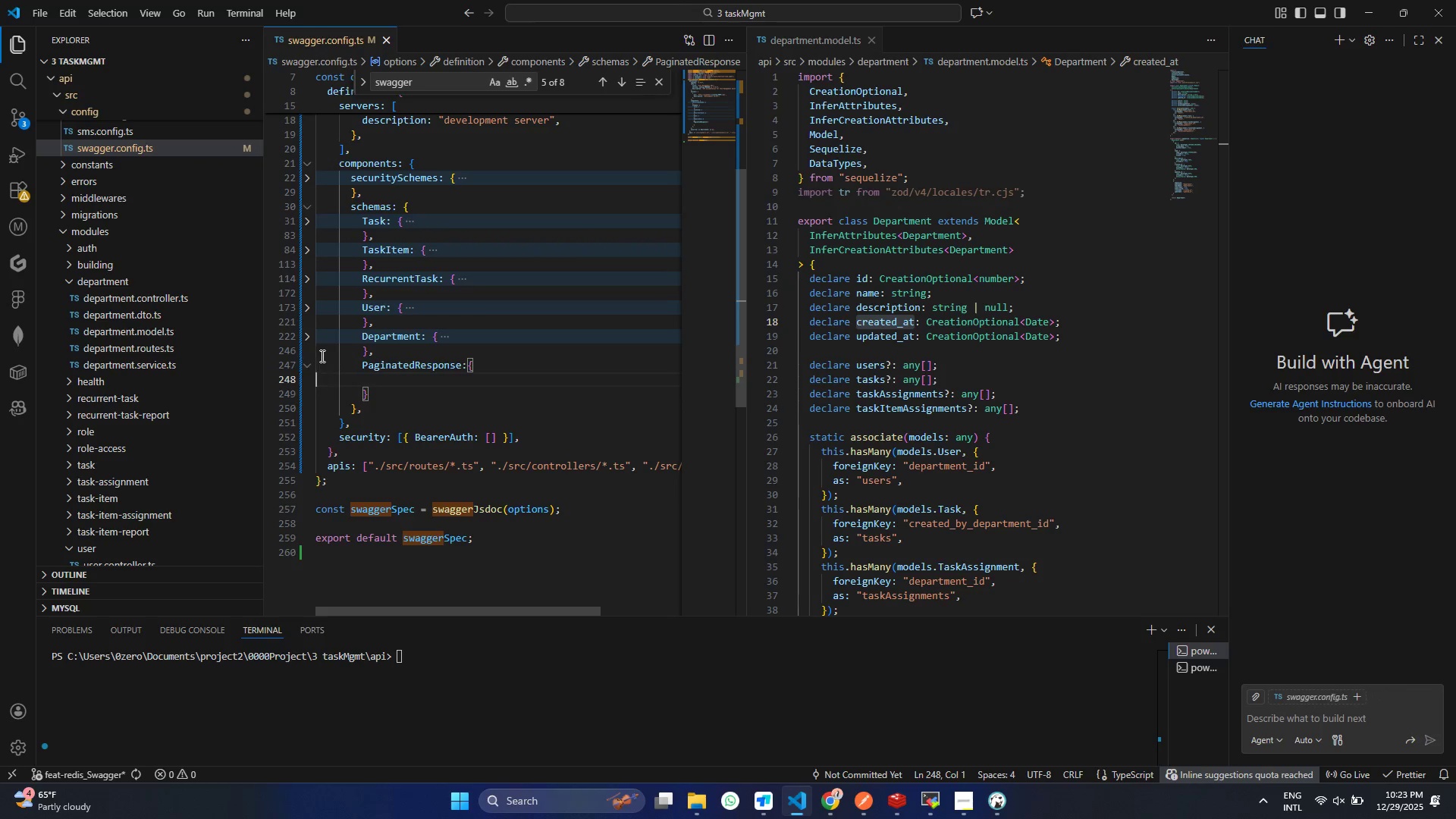 
double_click([311, 340])
 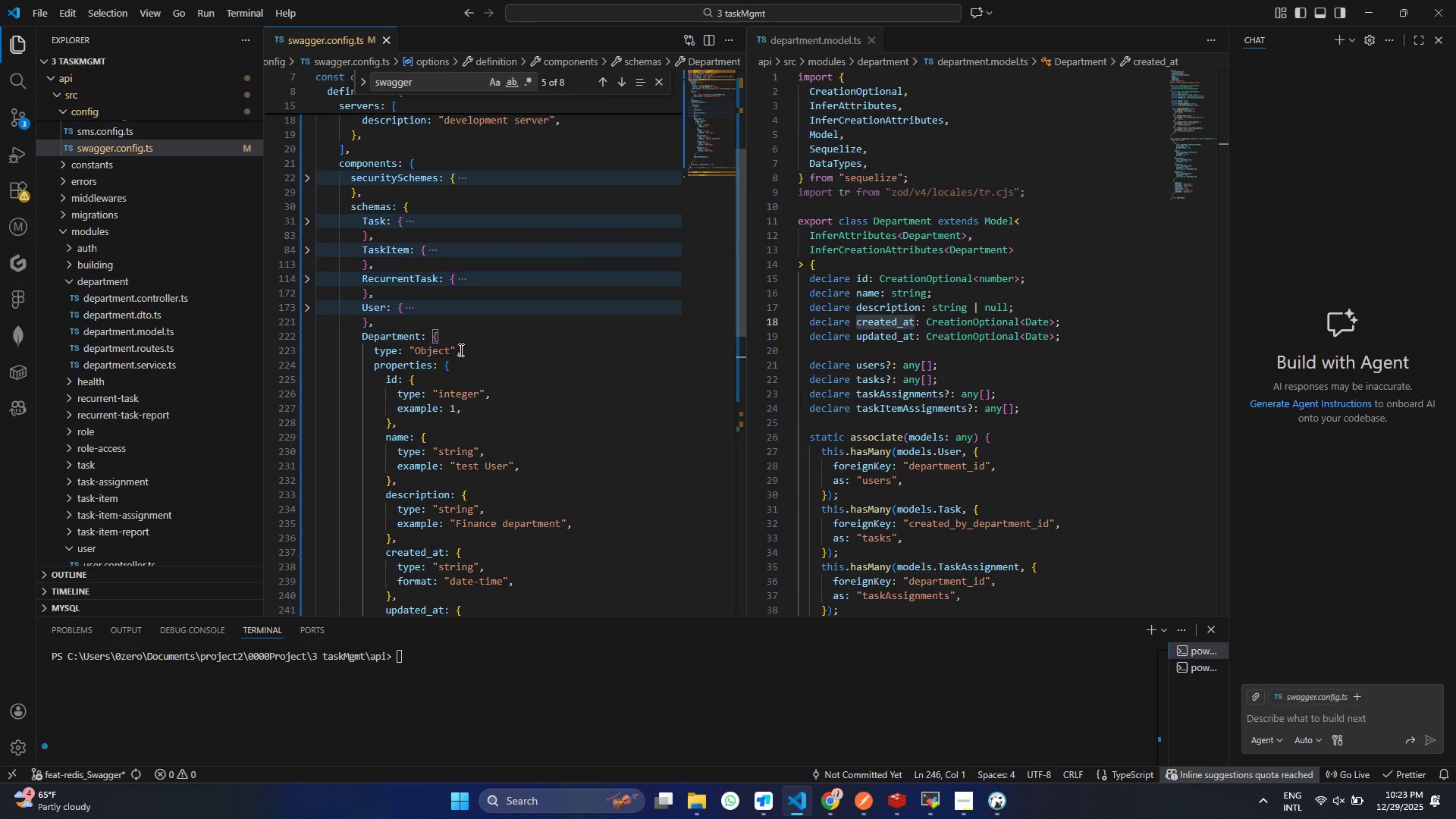 
left_click_drag(start_coordinate=[460, 350], to_coordinate=[361, 350])
 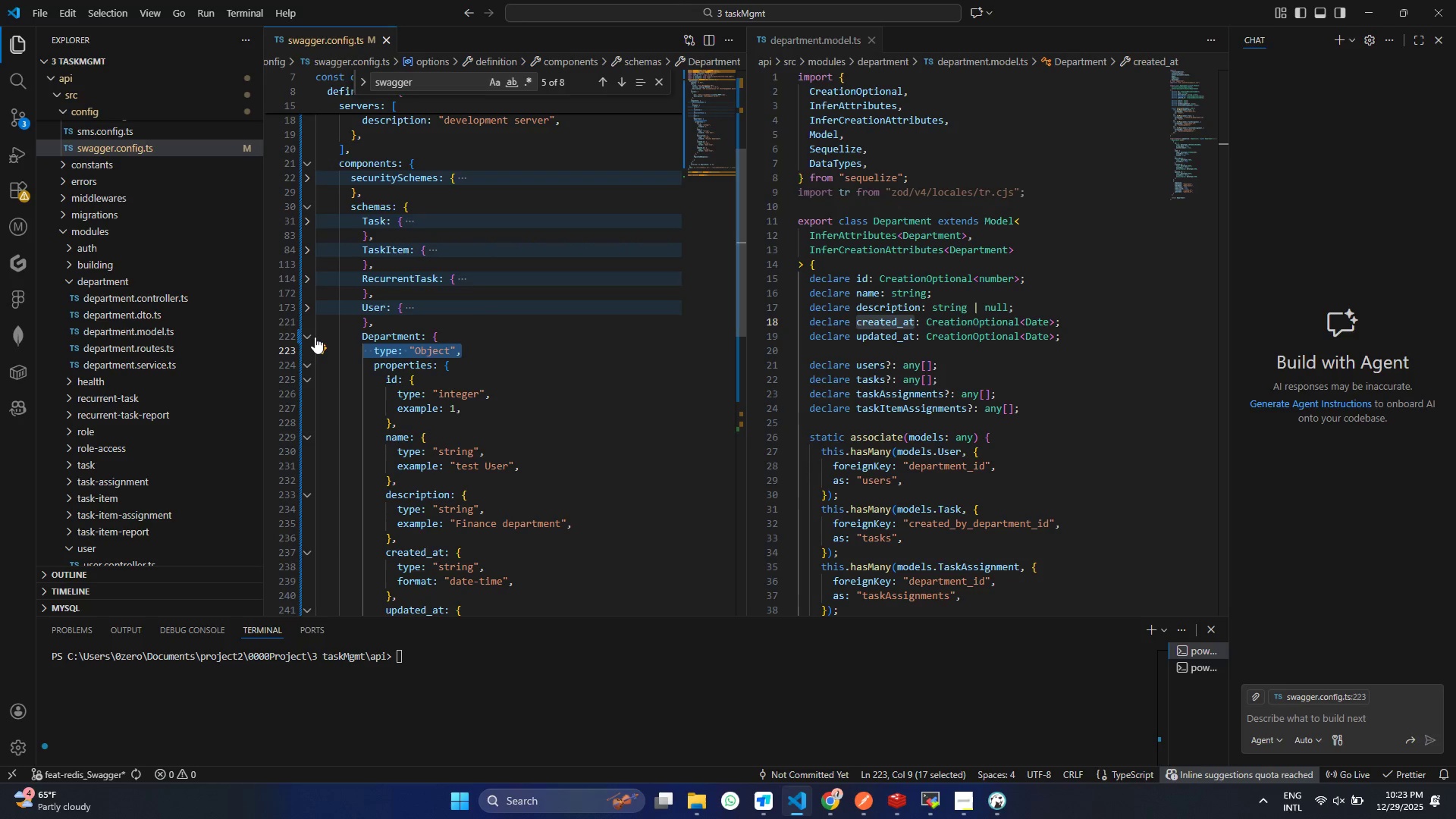 
key(Control+ControlLeft)
 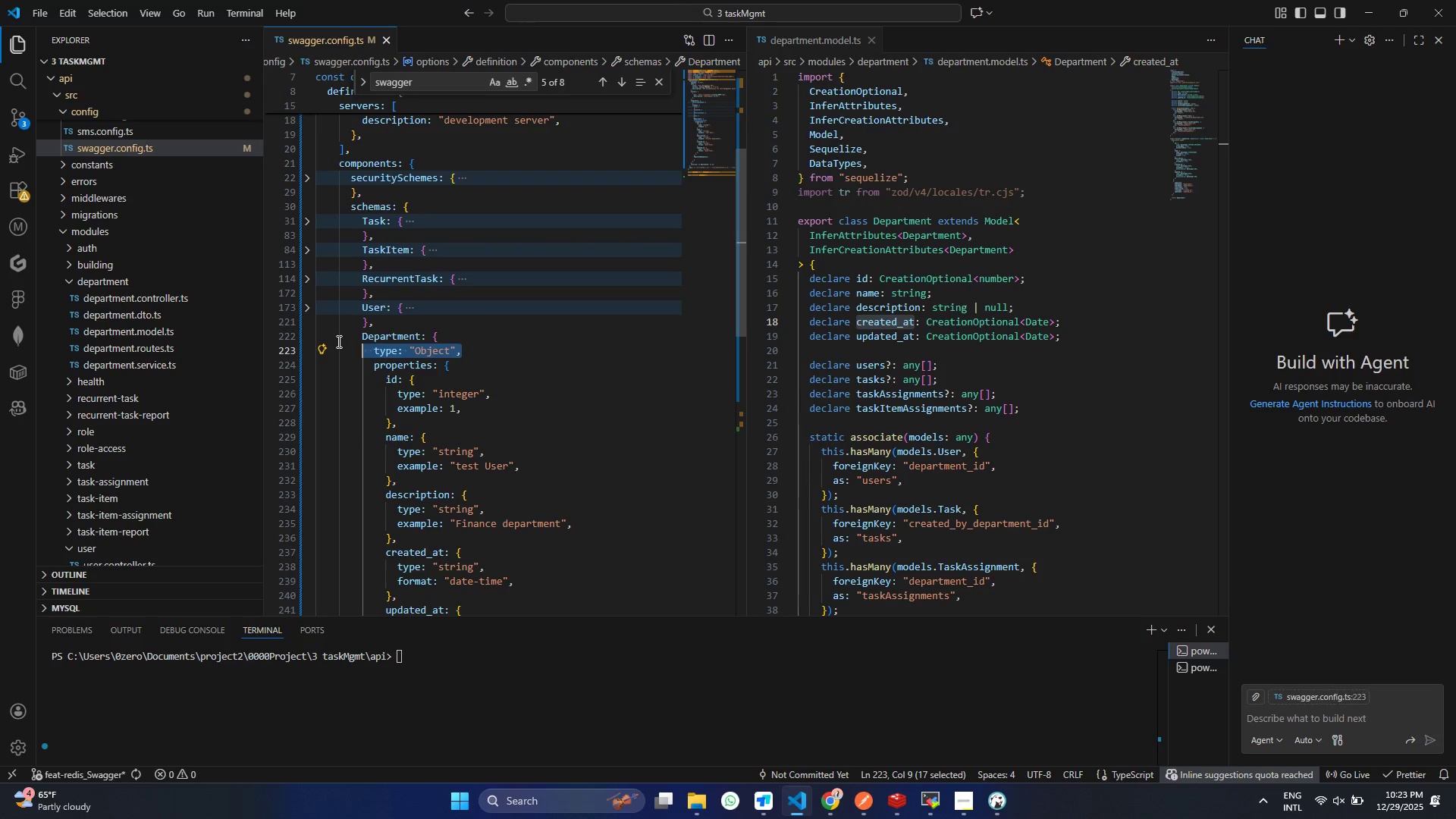 
key(Control+C)
 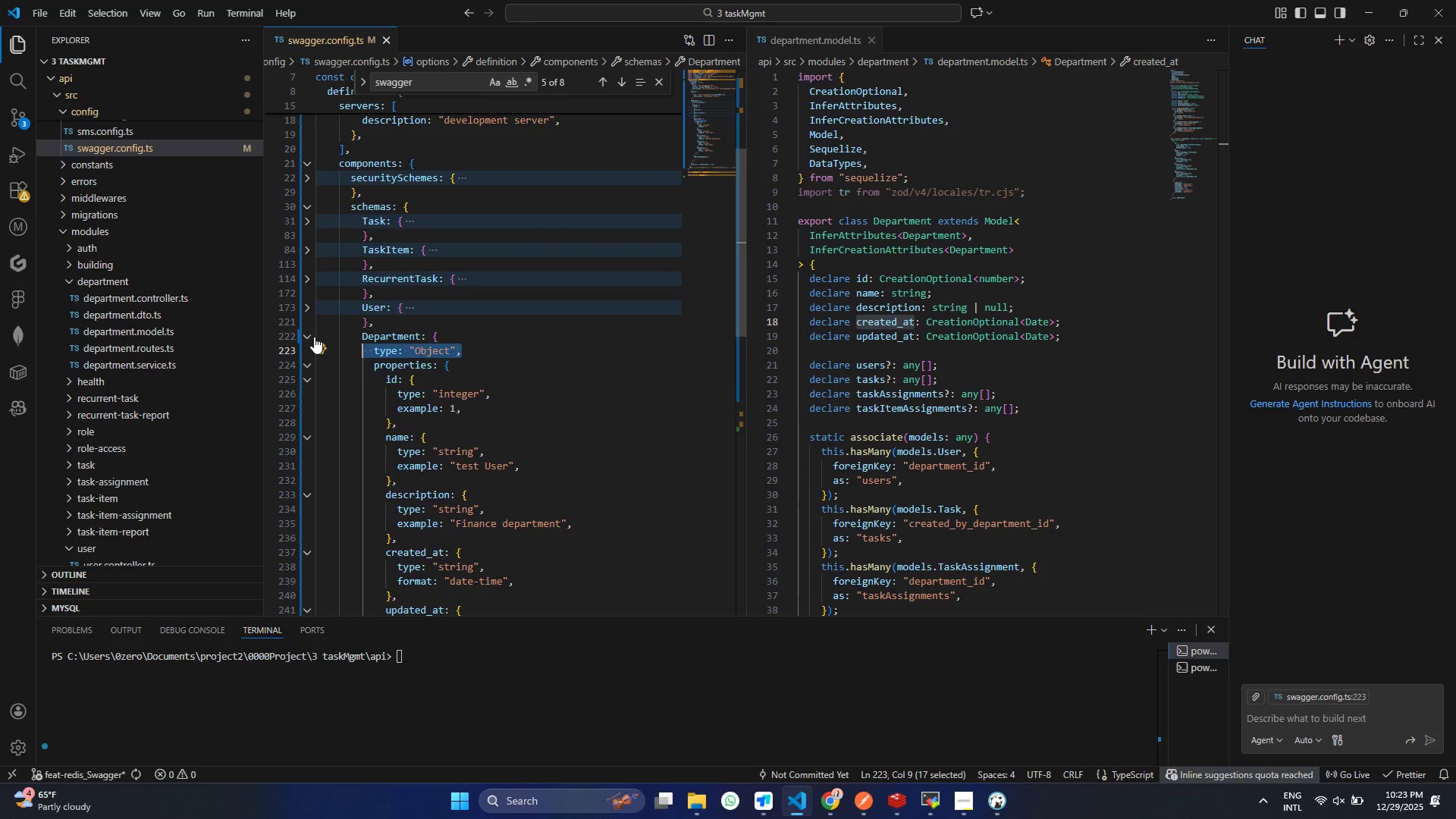 
left_click([314, 337])
 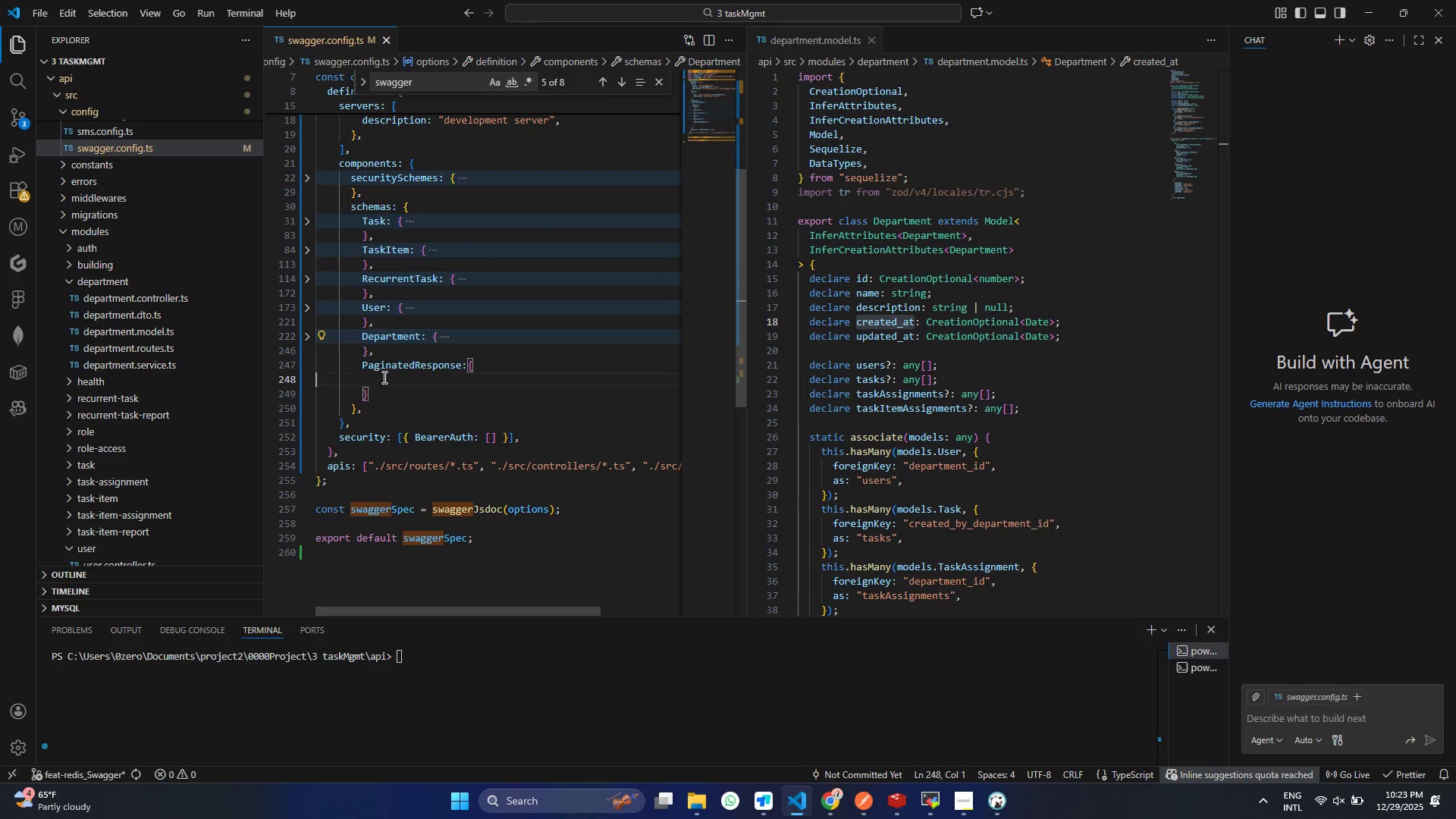 
left_click([383, 377])
 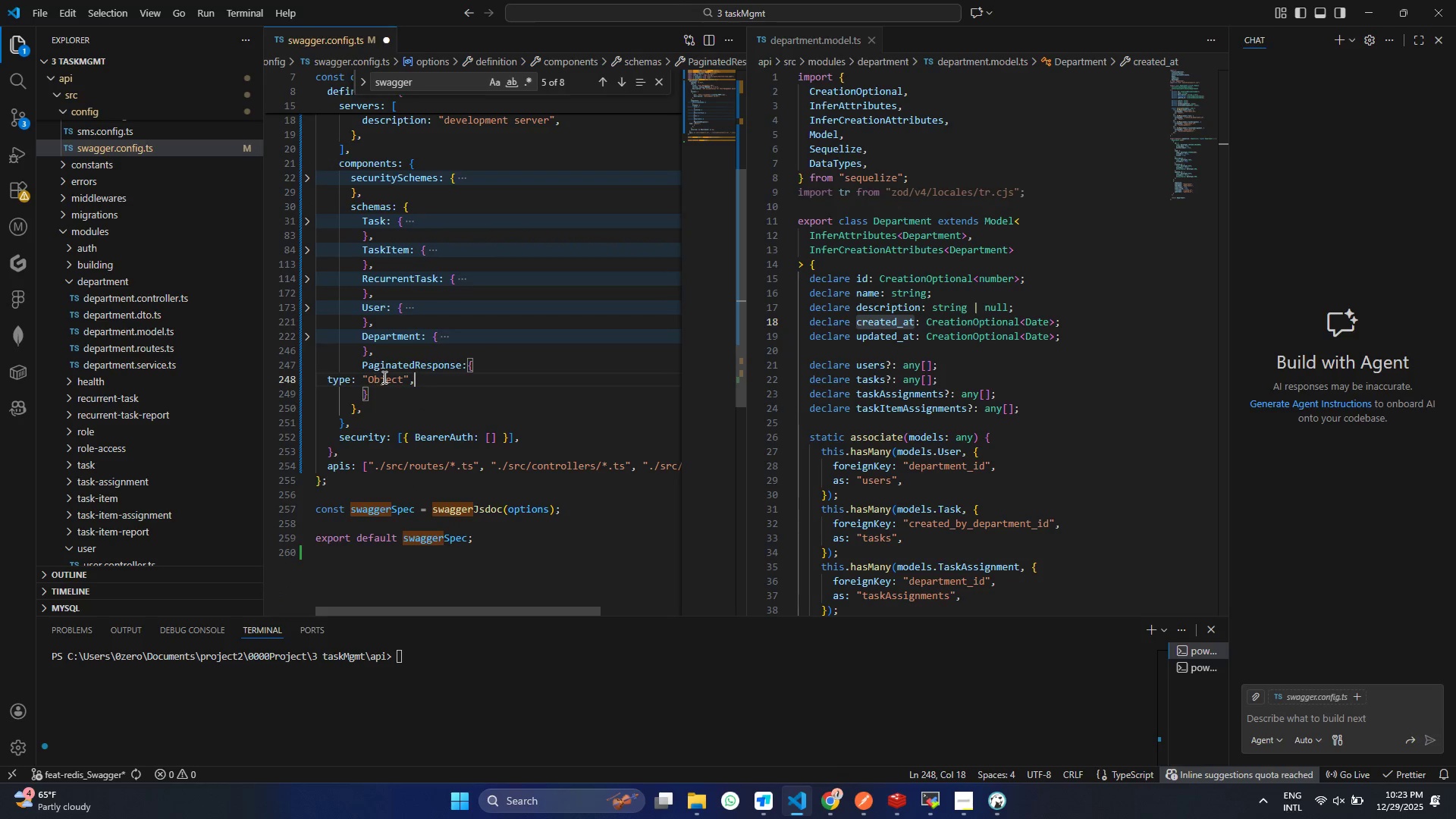 
key(Control+ControlLeft)
 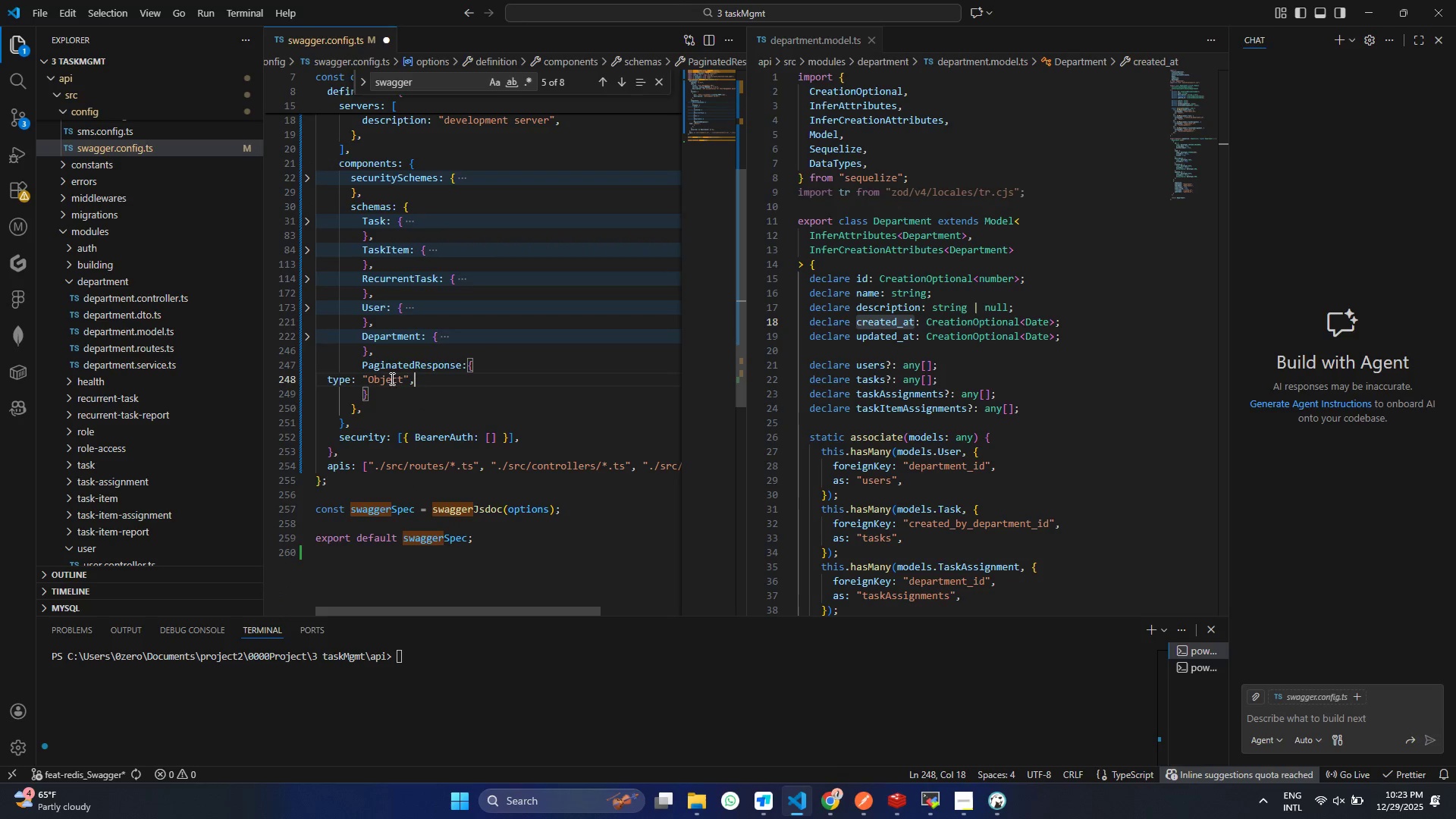 
key(Control+V)
 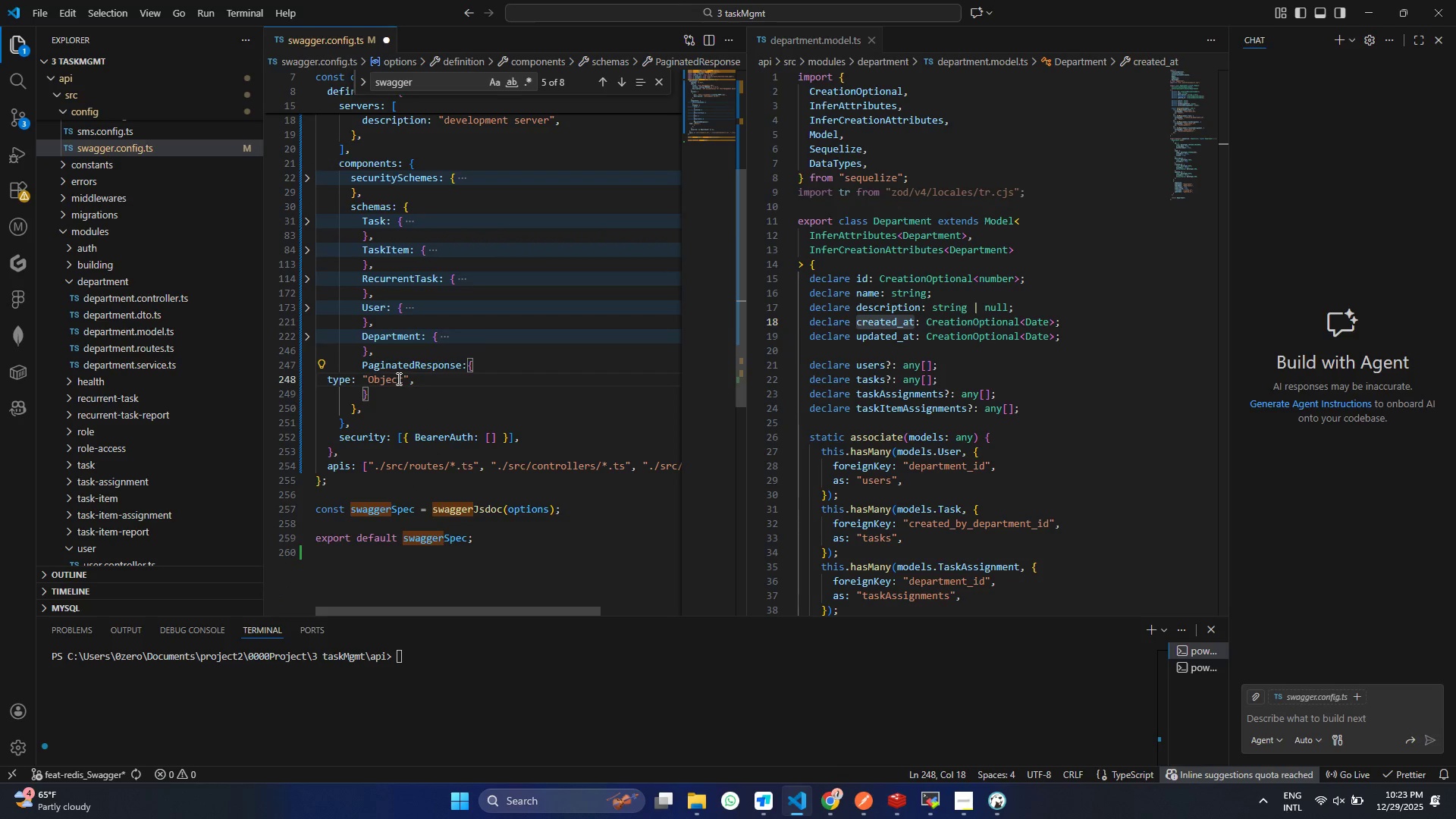 
key(Control+Enter)
 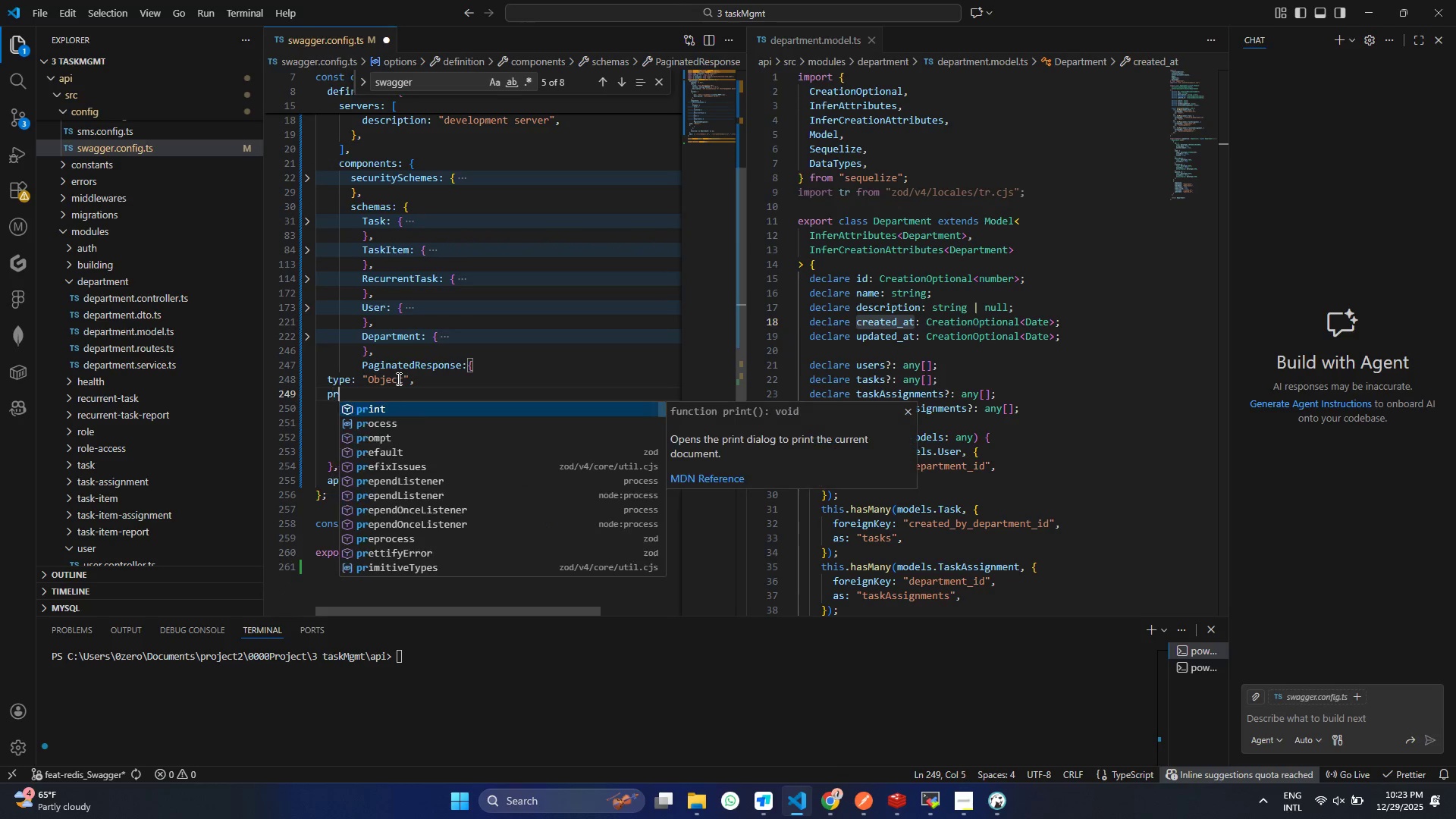 
type(properties: {)
 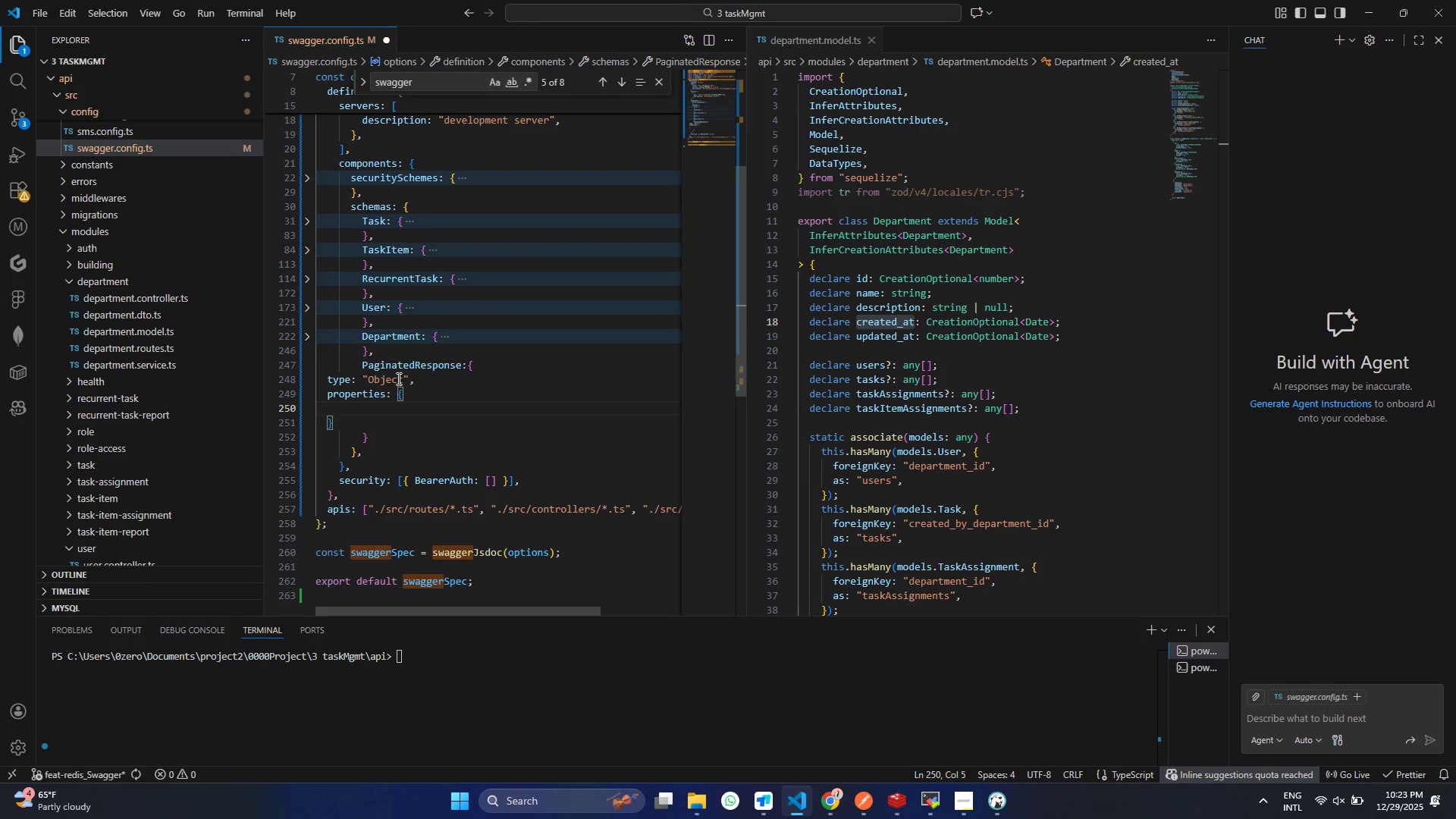 
 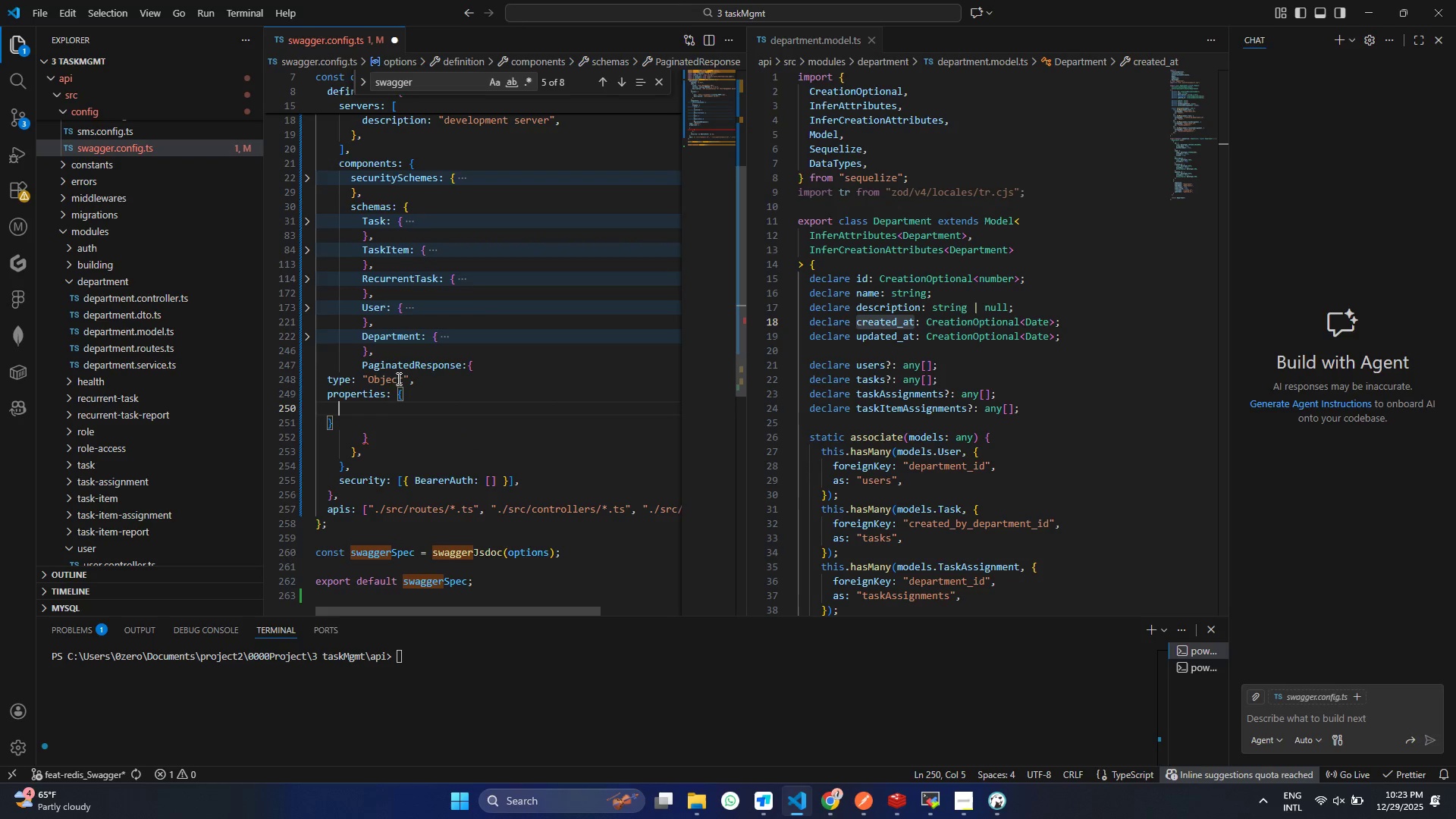 
key(Enter)
 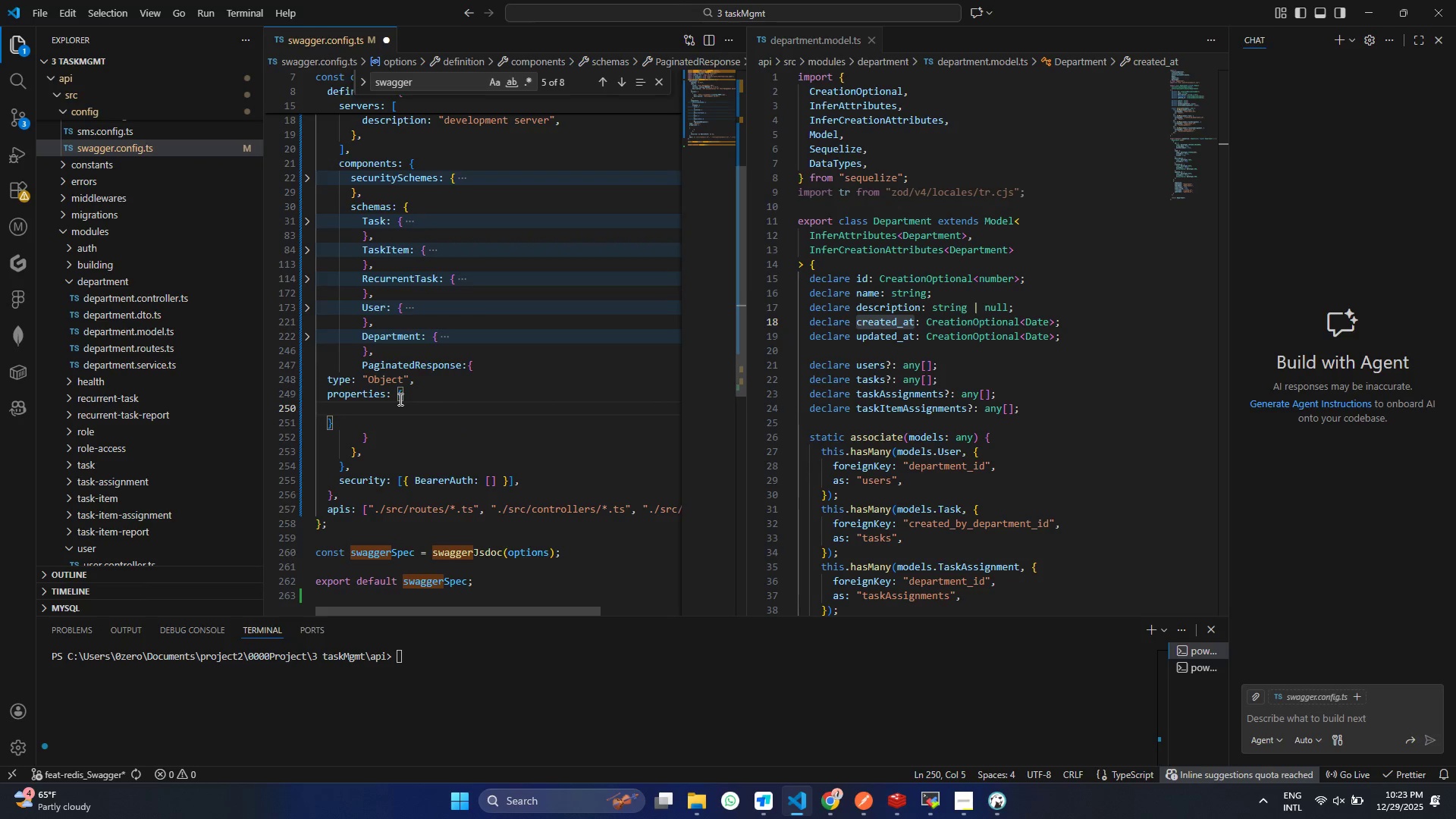 
wait(5.69)
 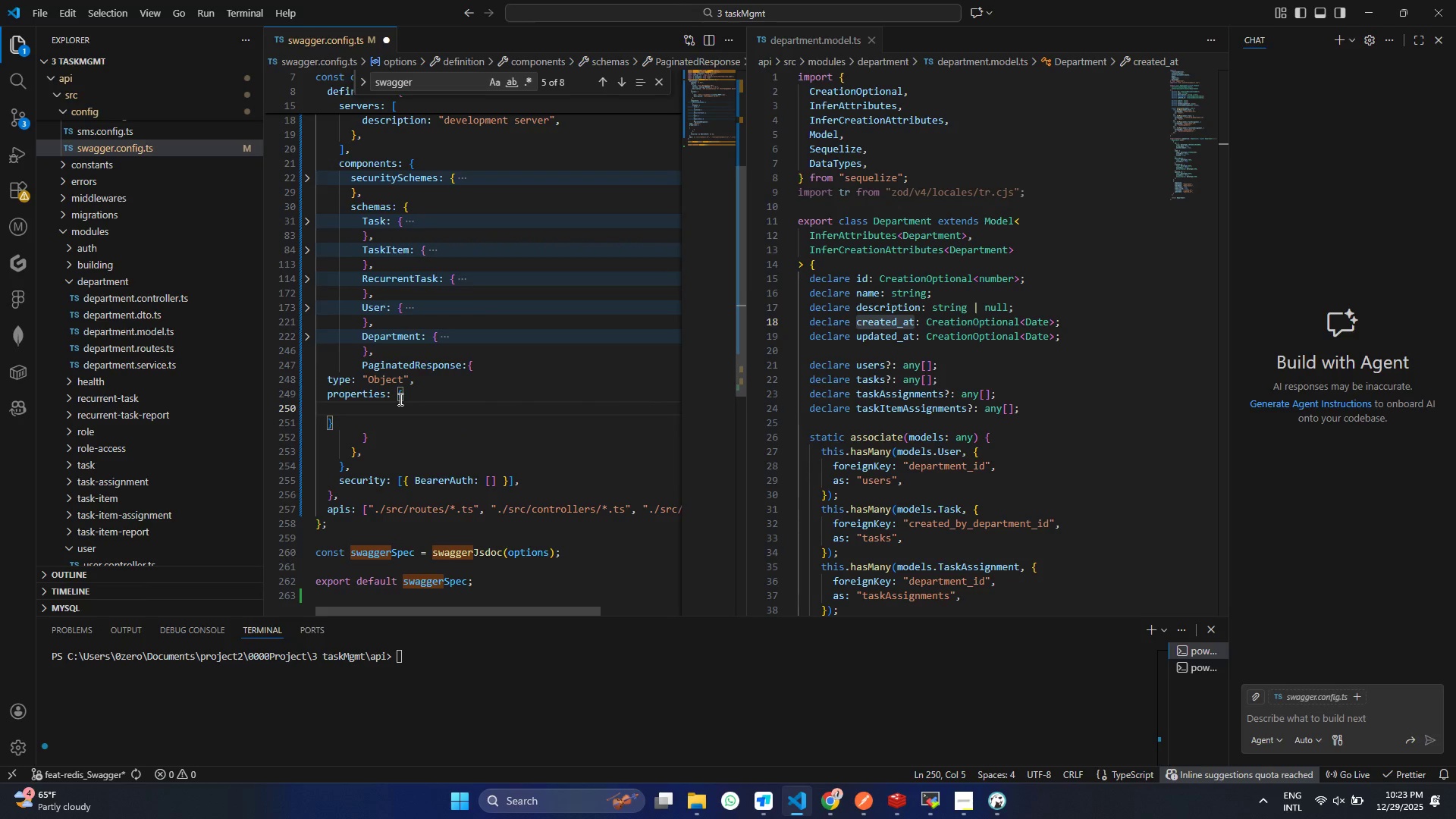 
type(data: {)
 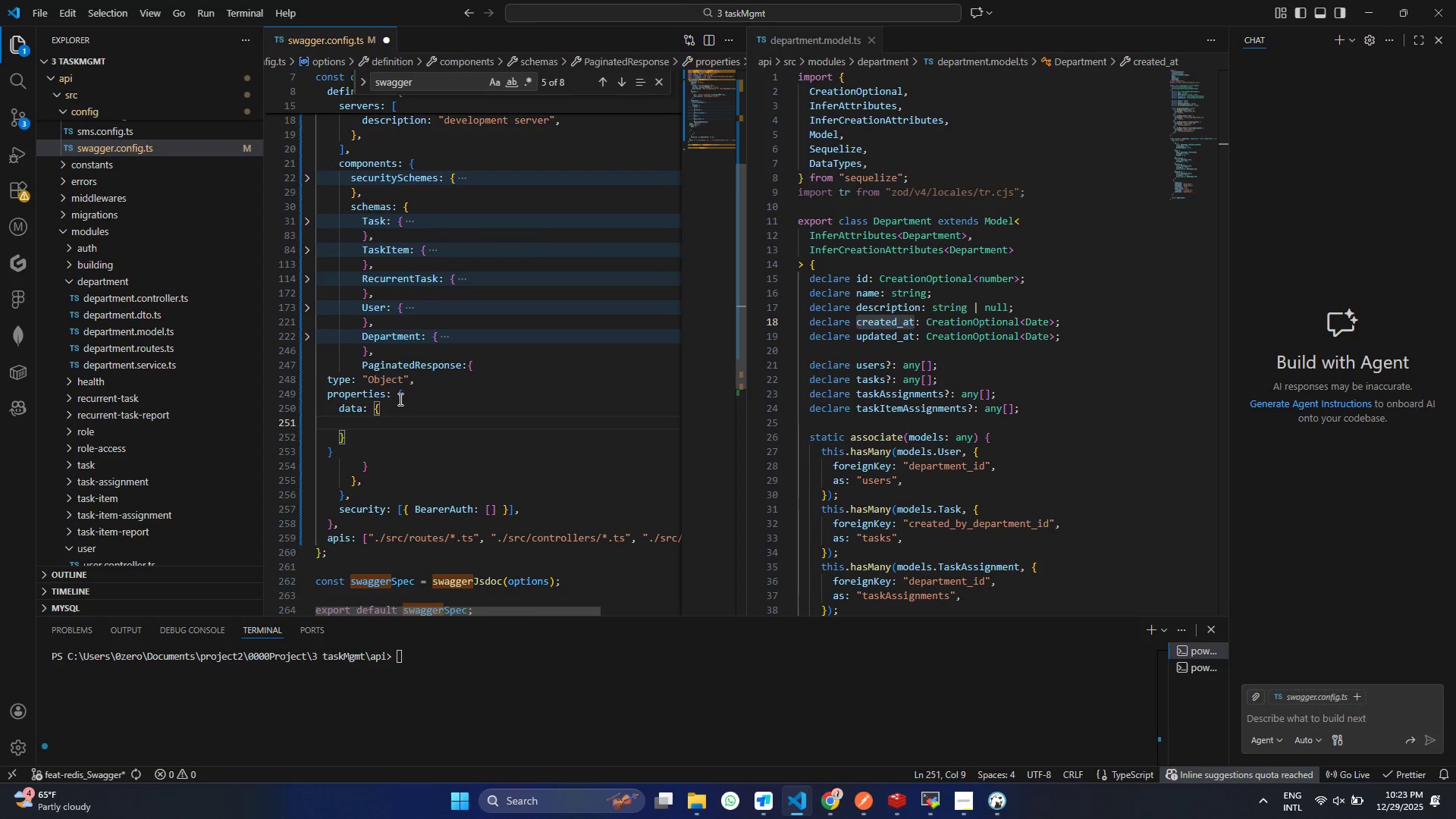 
 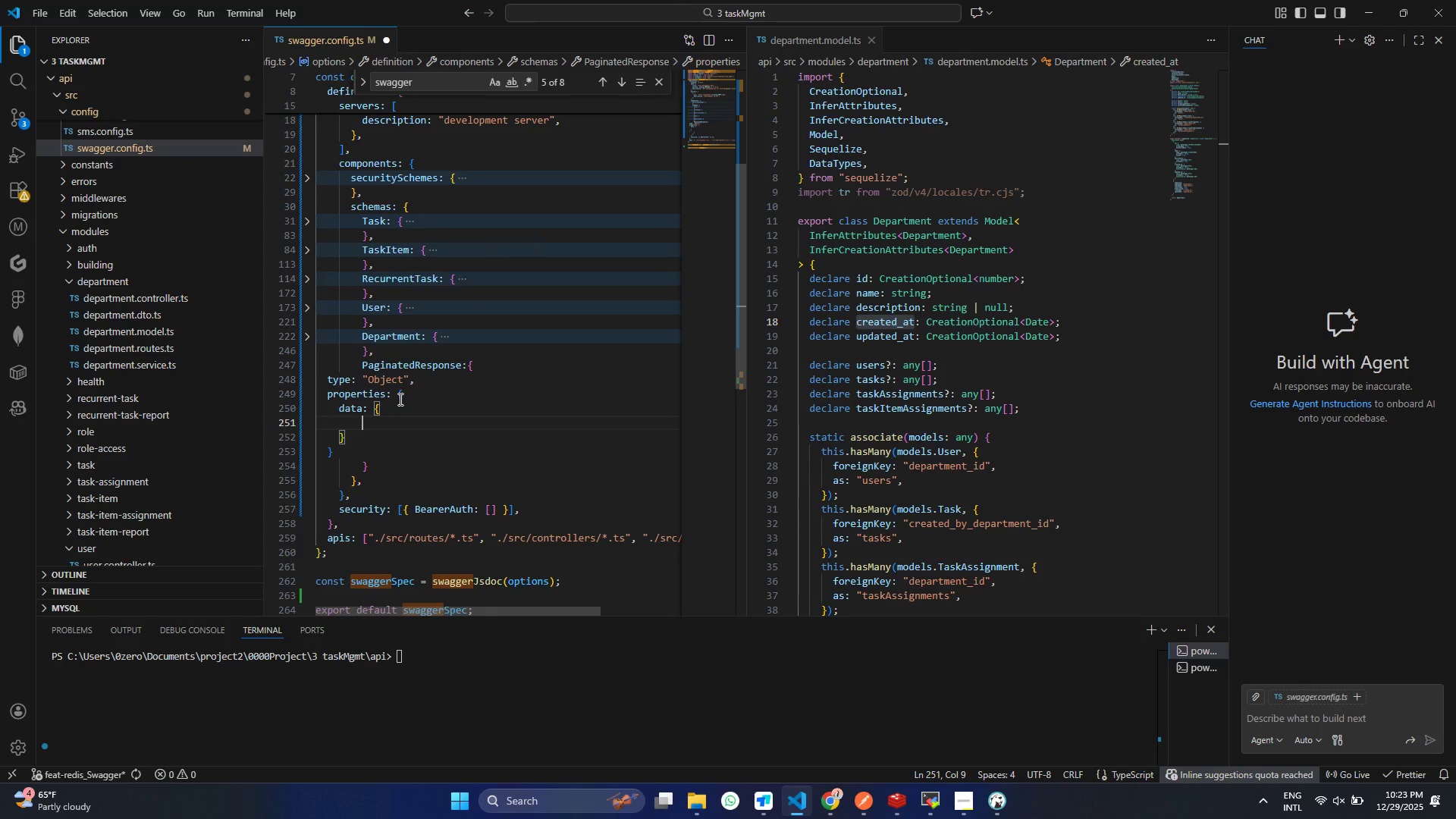 
key(Shift+Enter)
 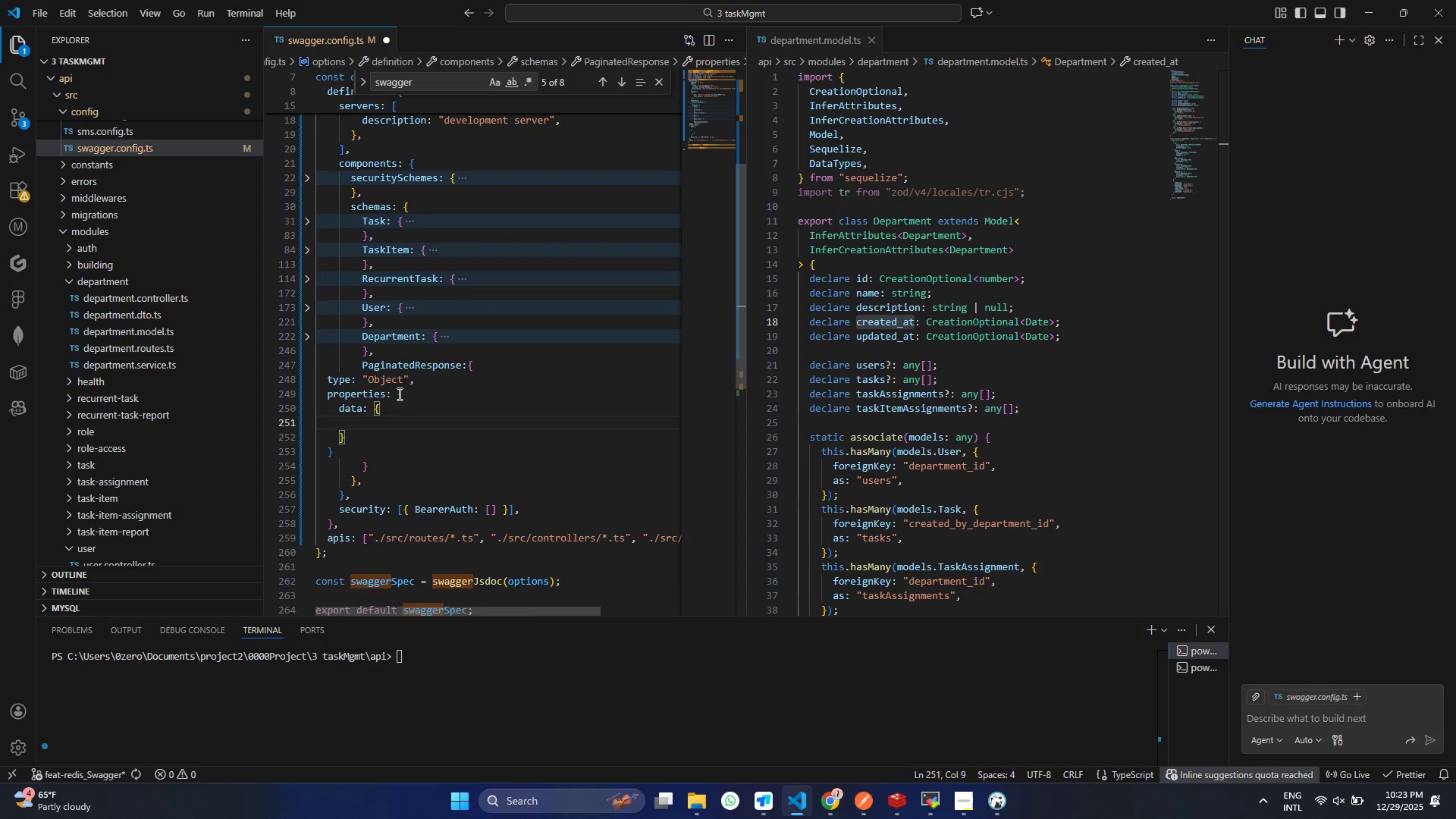 
type(ty)
 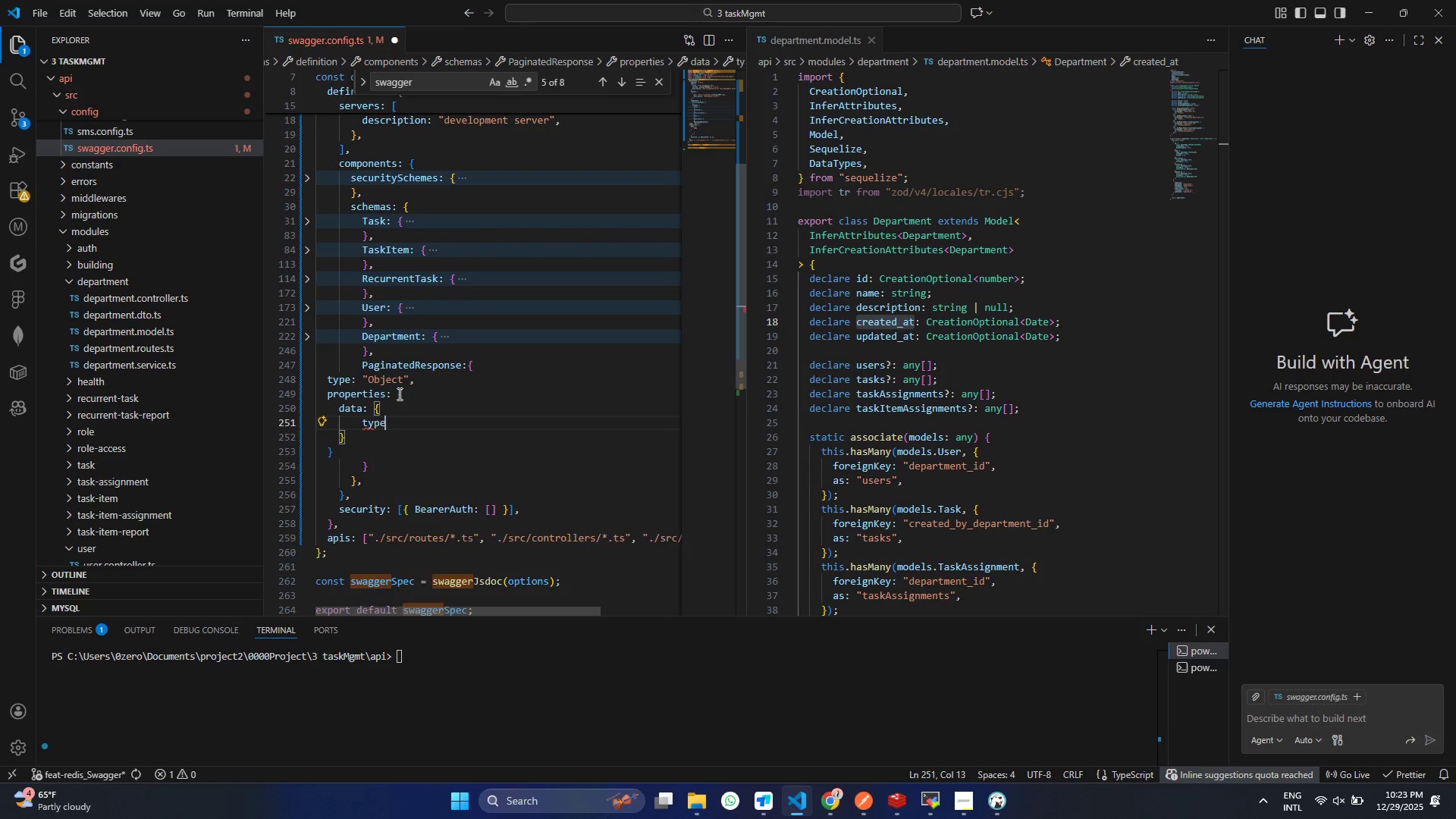 
key(Enter)
 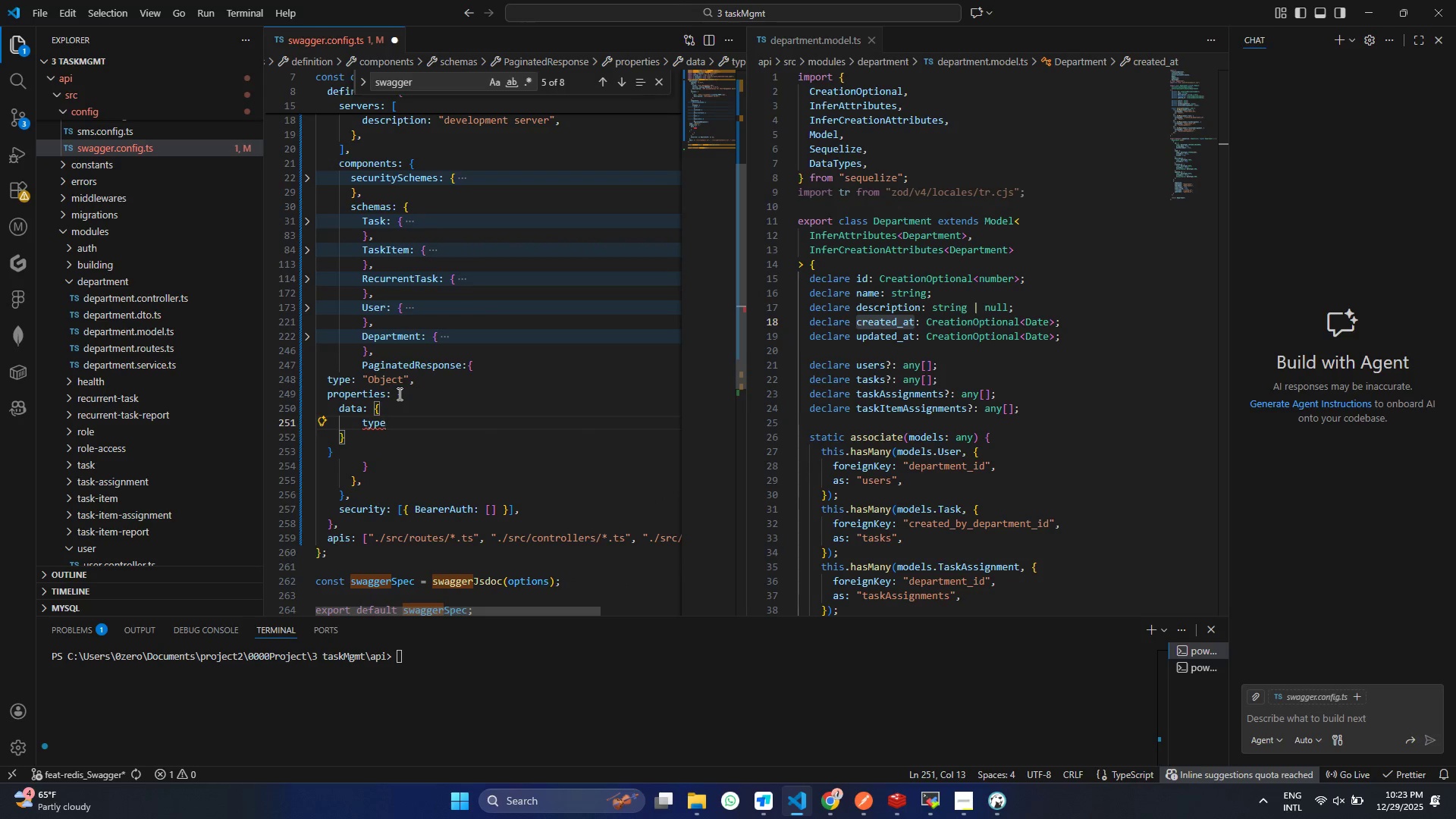 
key(Shift+Semicolon)
 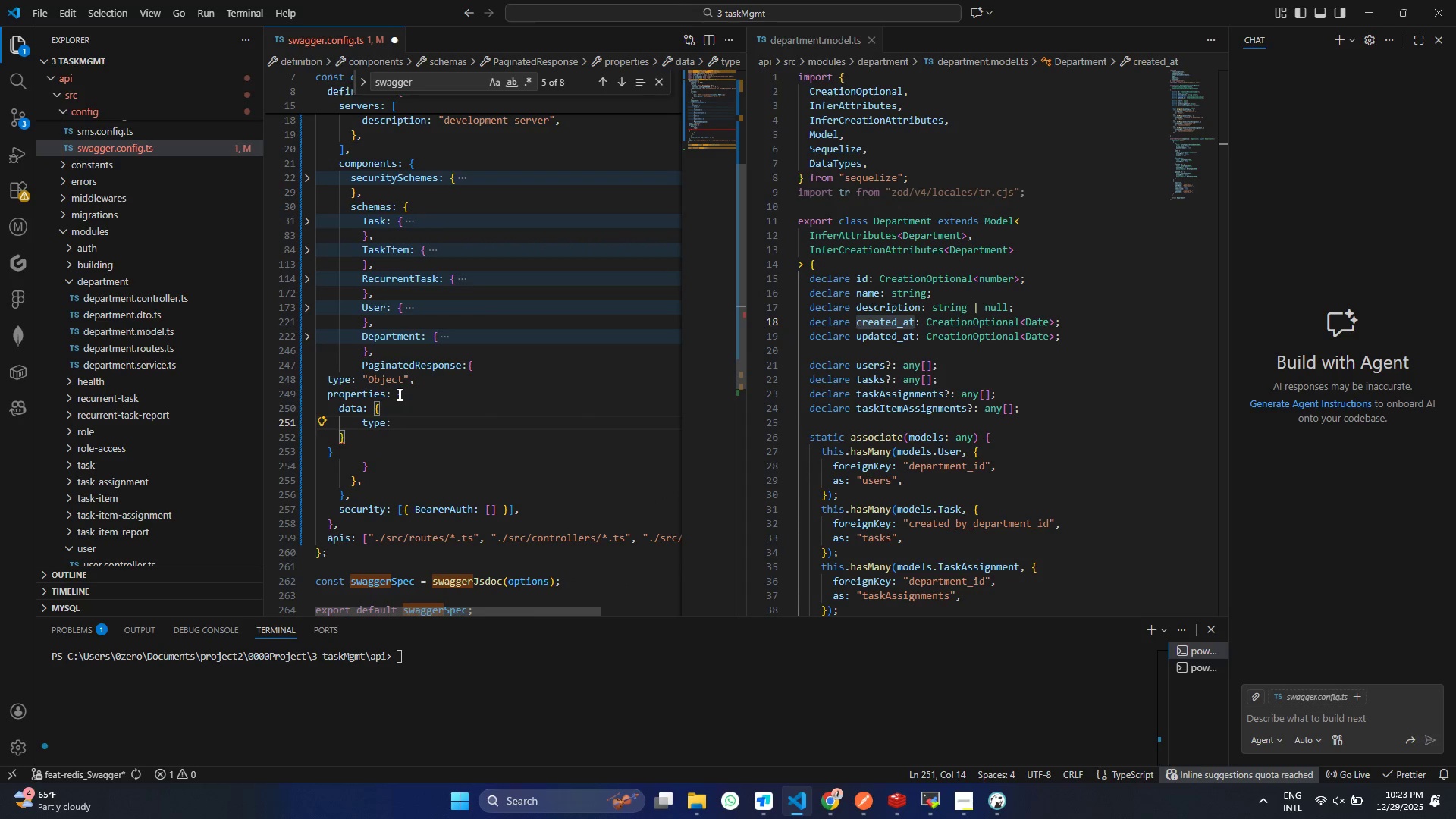 
key(Shift+Quote)
 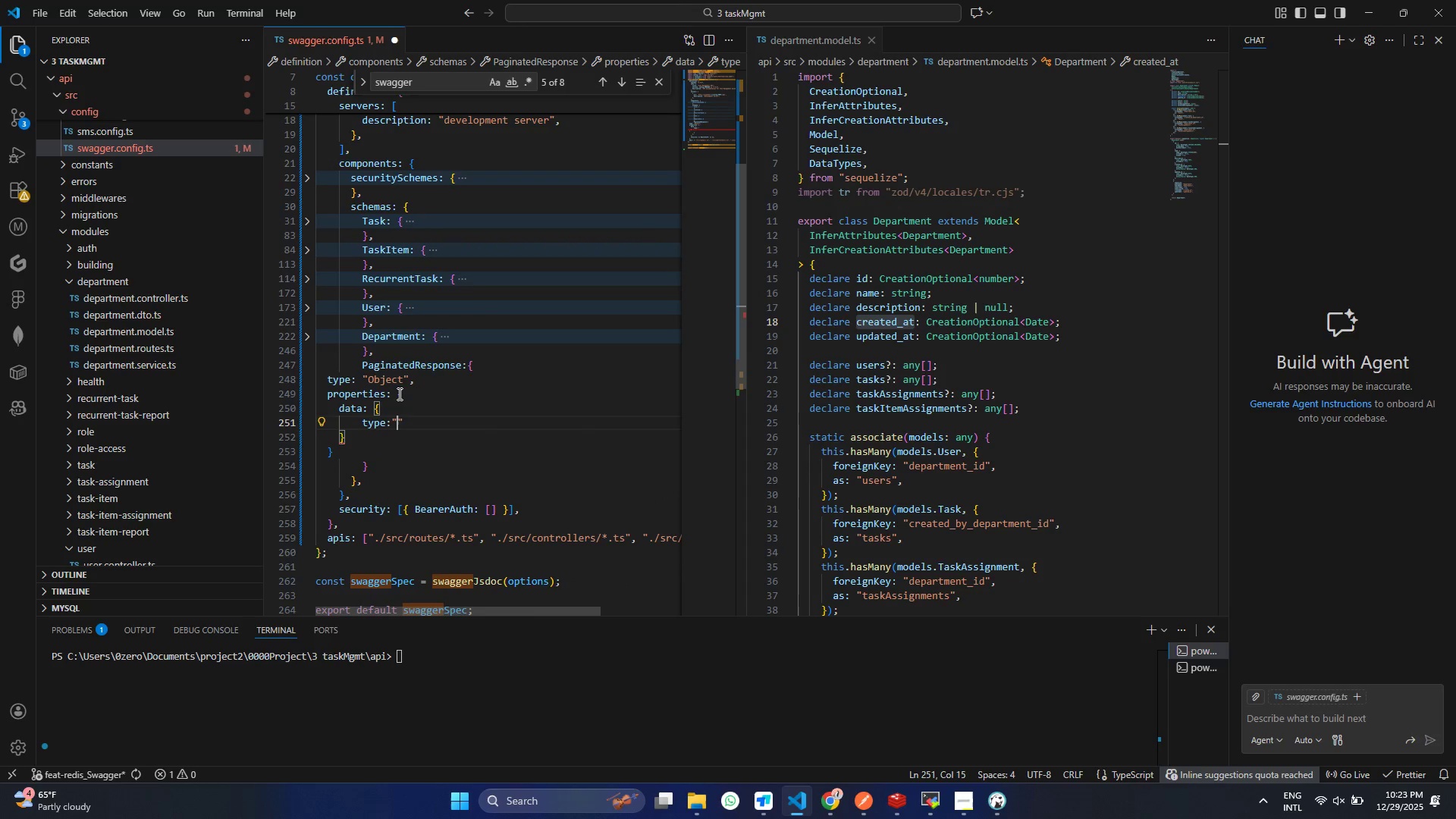 
key(Shift+Quote)
 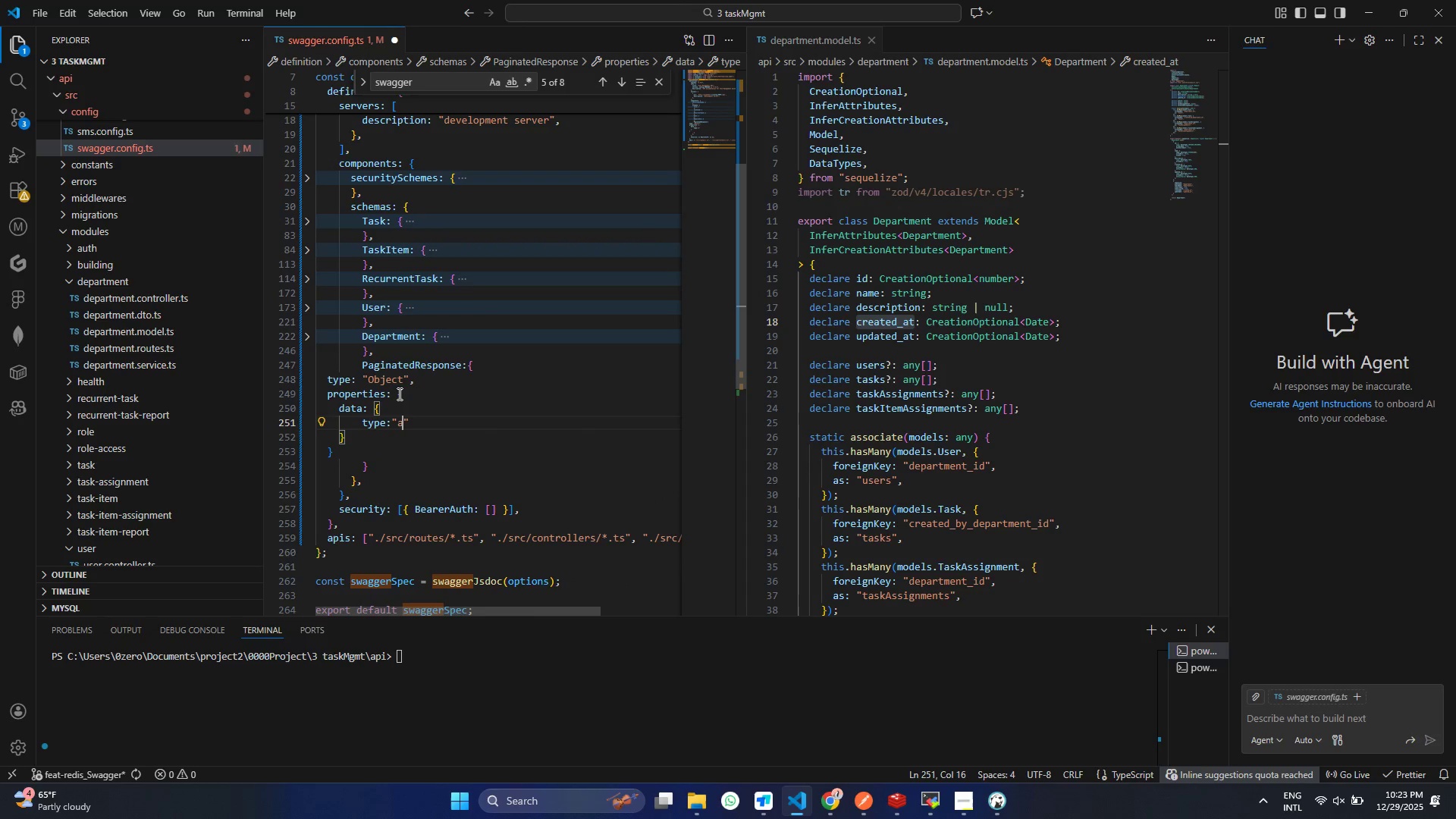 
key(ArrowLeft)
 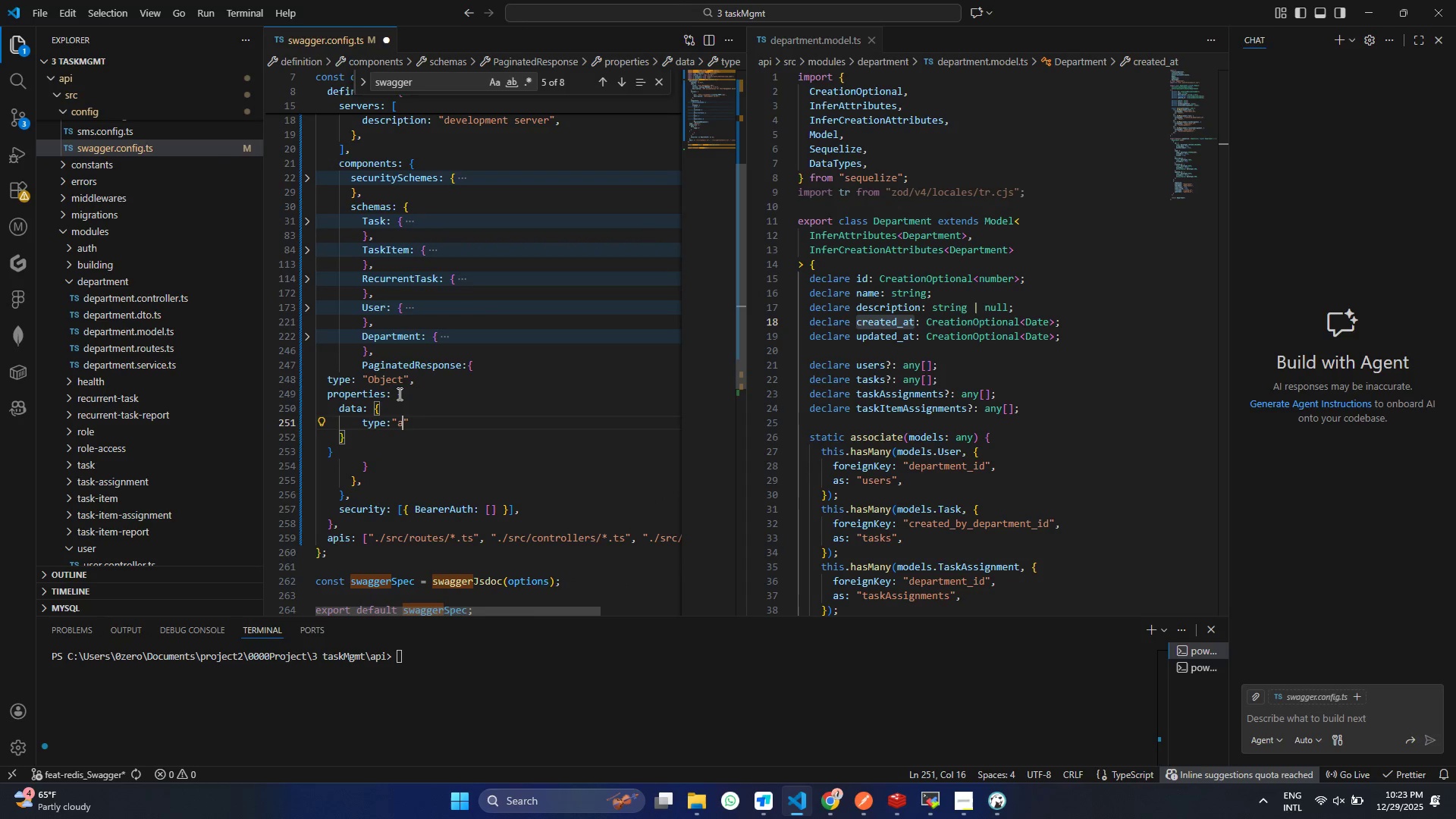 
type(atr)
key(Backspace)
key(Backspace)
type(rray)
 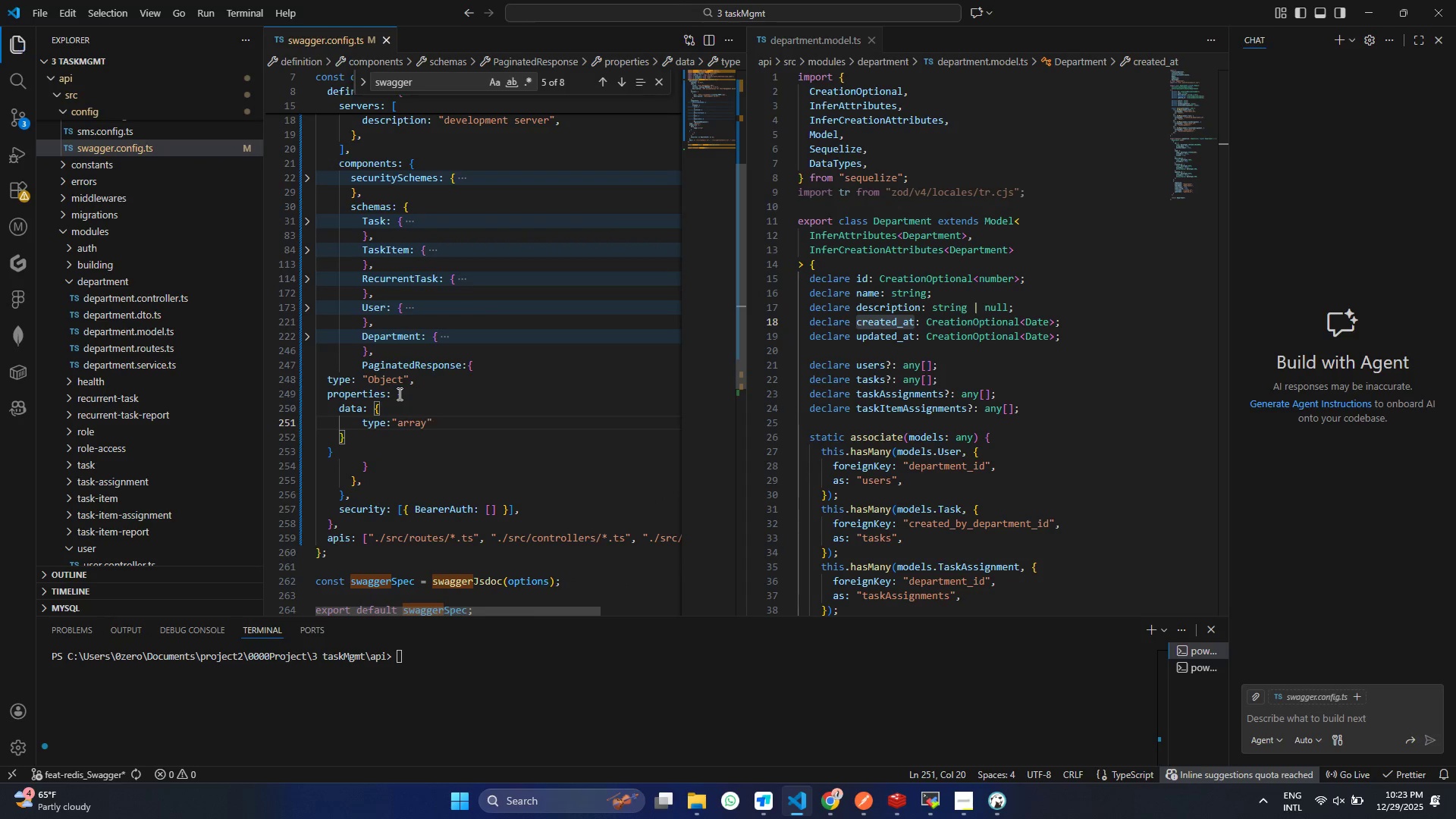 
key(Control+ControlLeft)
 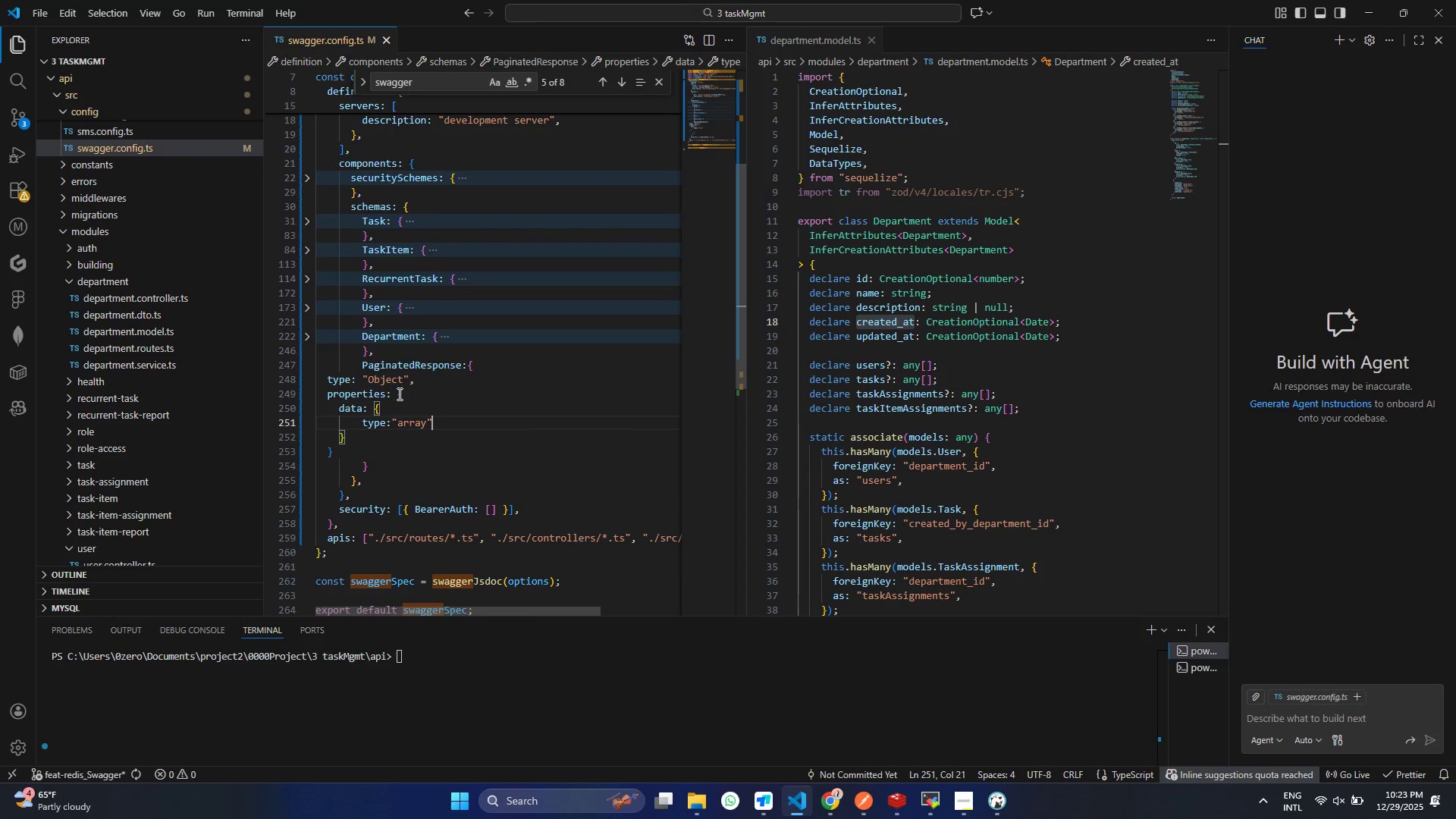 
key(Control+S)
 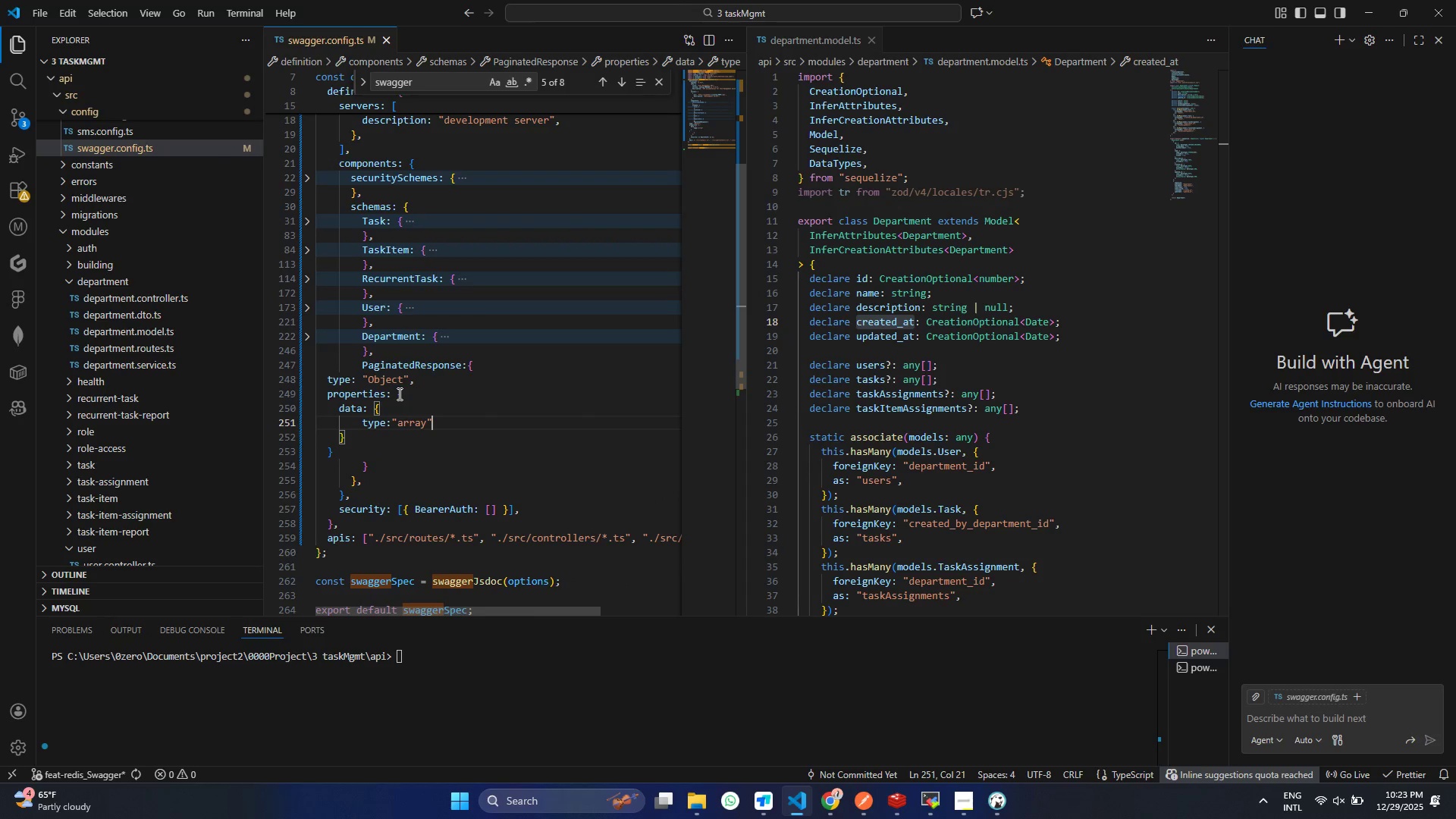 
key(Control+ArrowRight)
 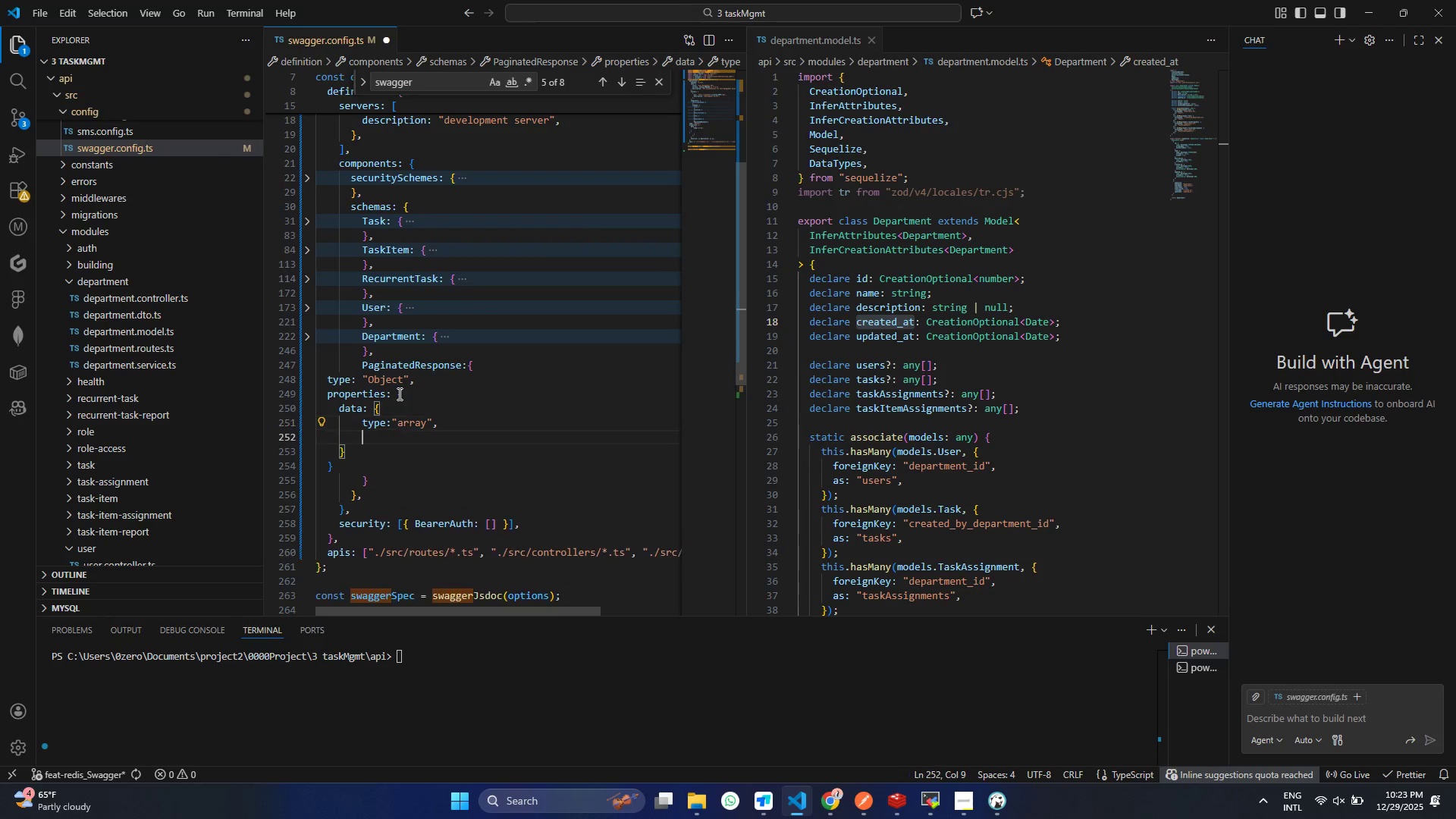 
key(Comma)
 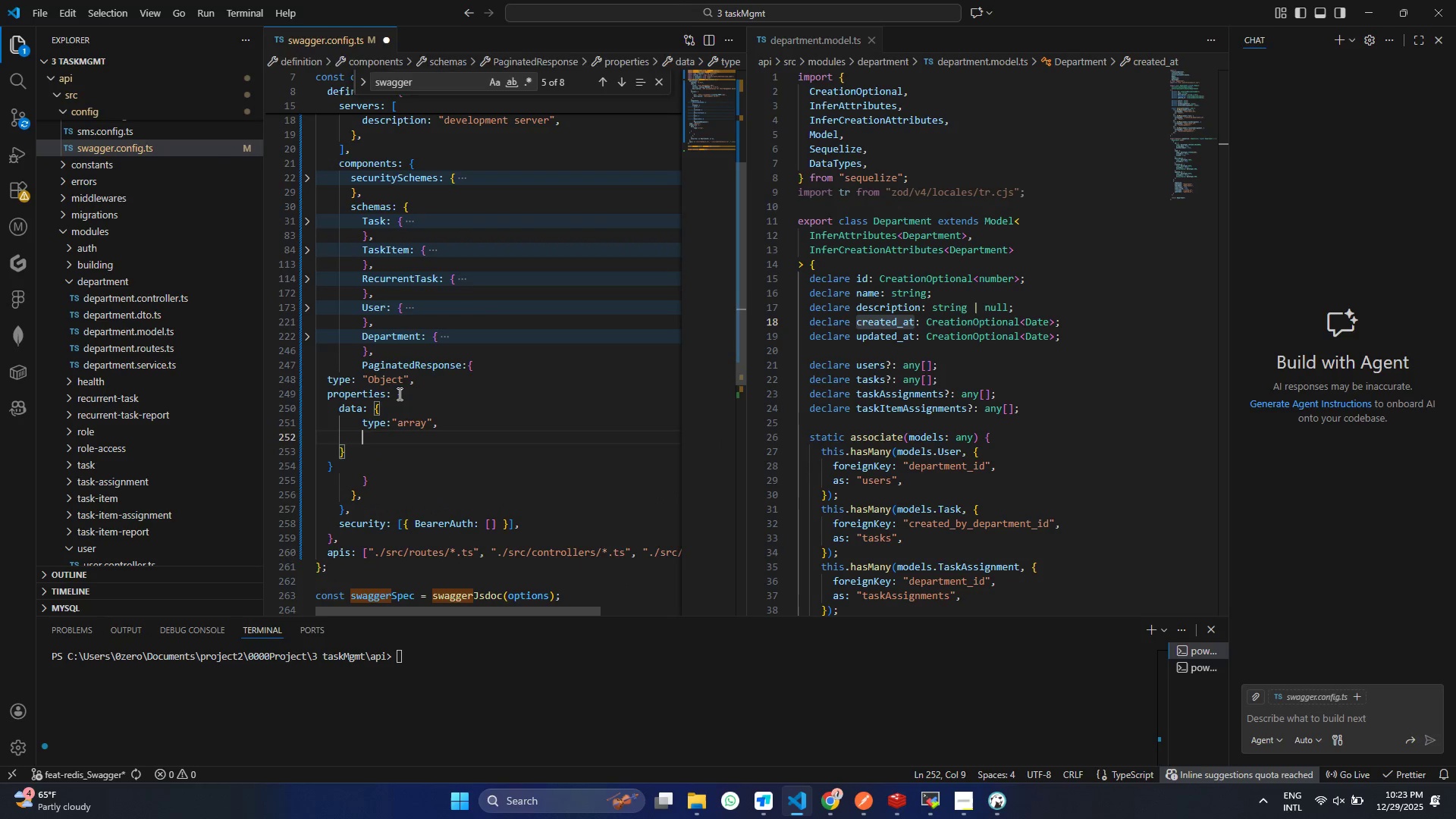 
key(Enter)
 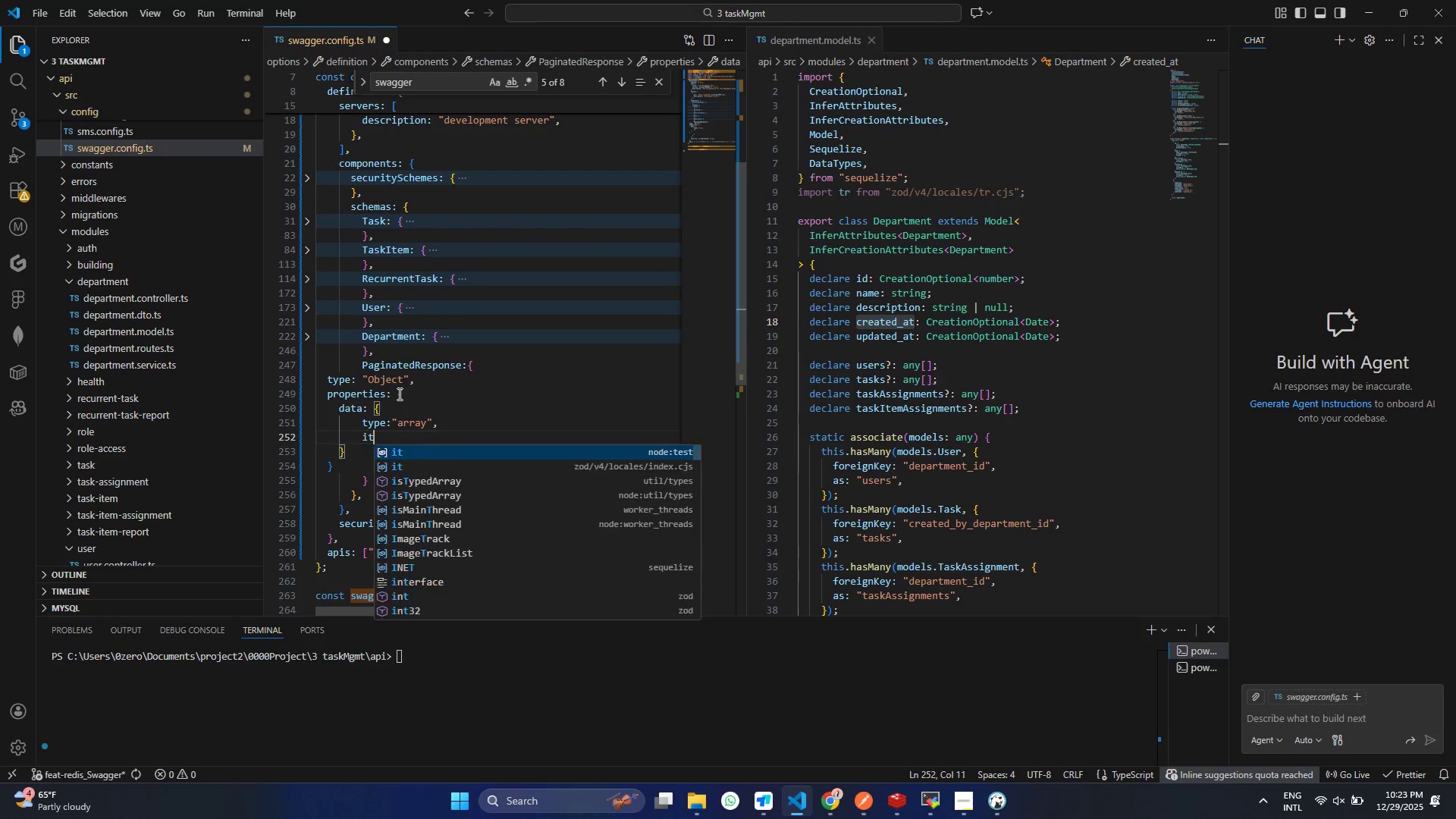 
type(items:{)
 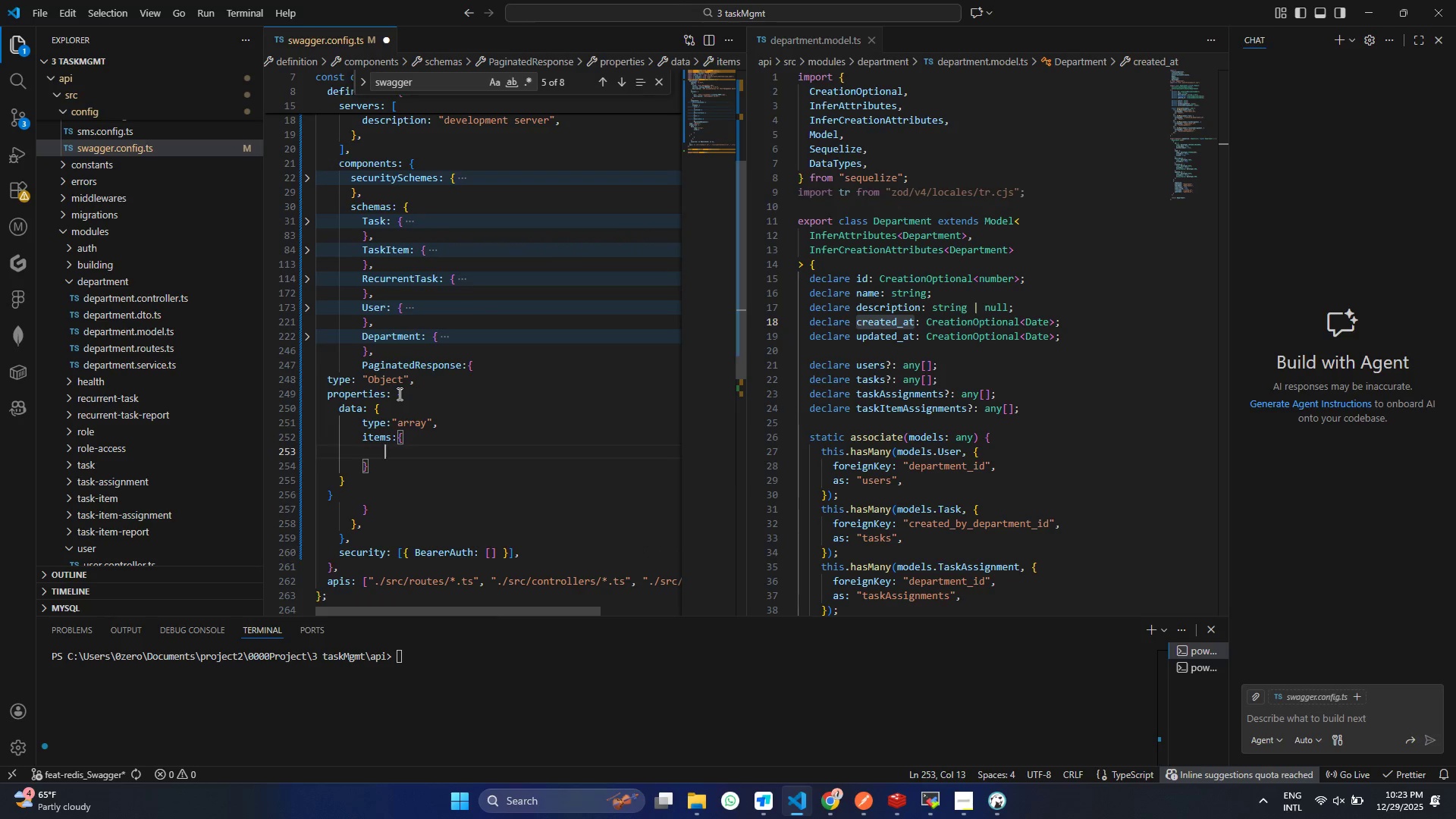 
 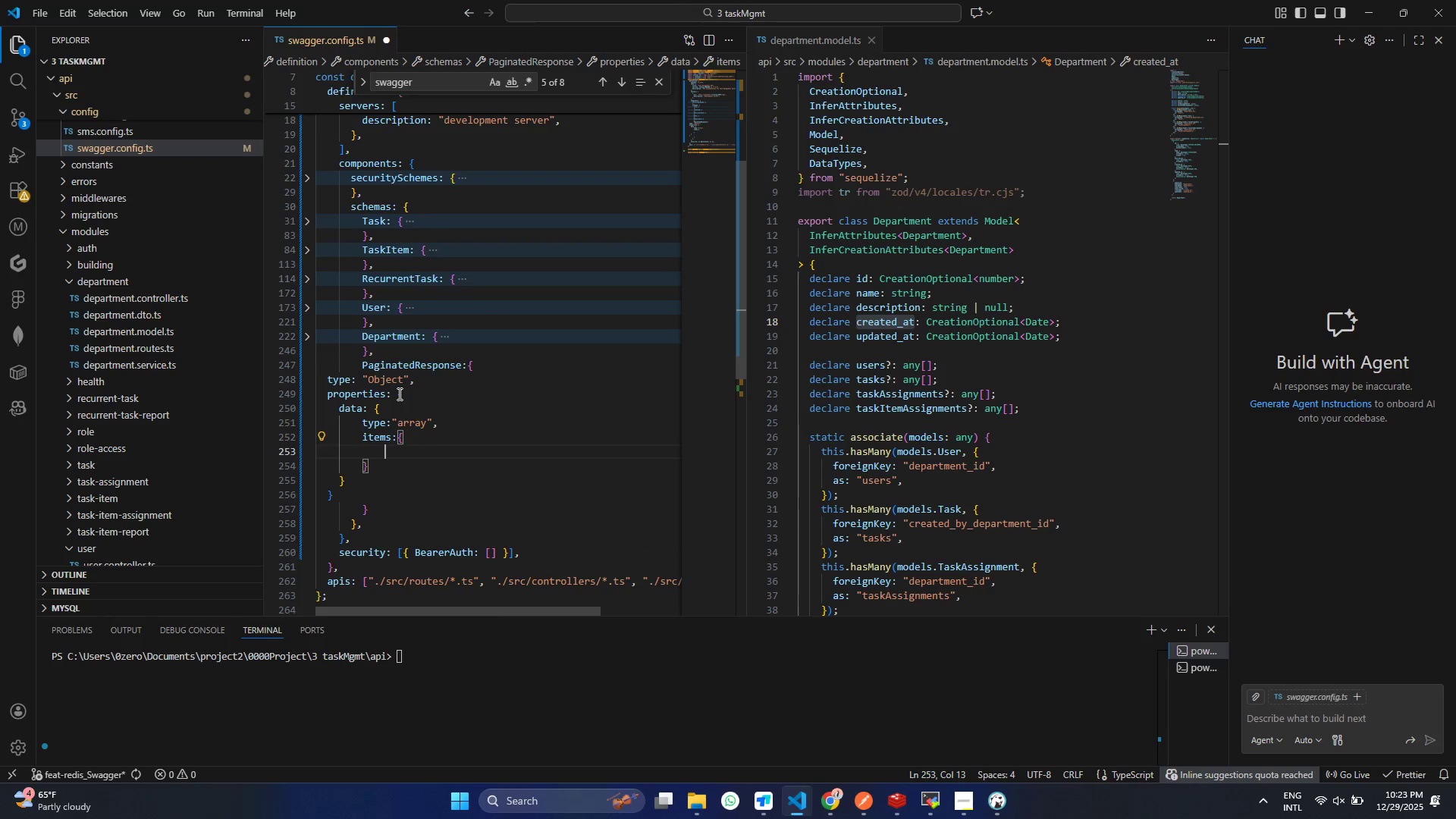 
key(Enter)
 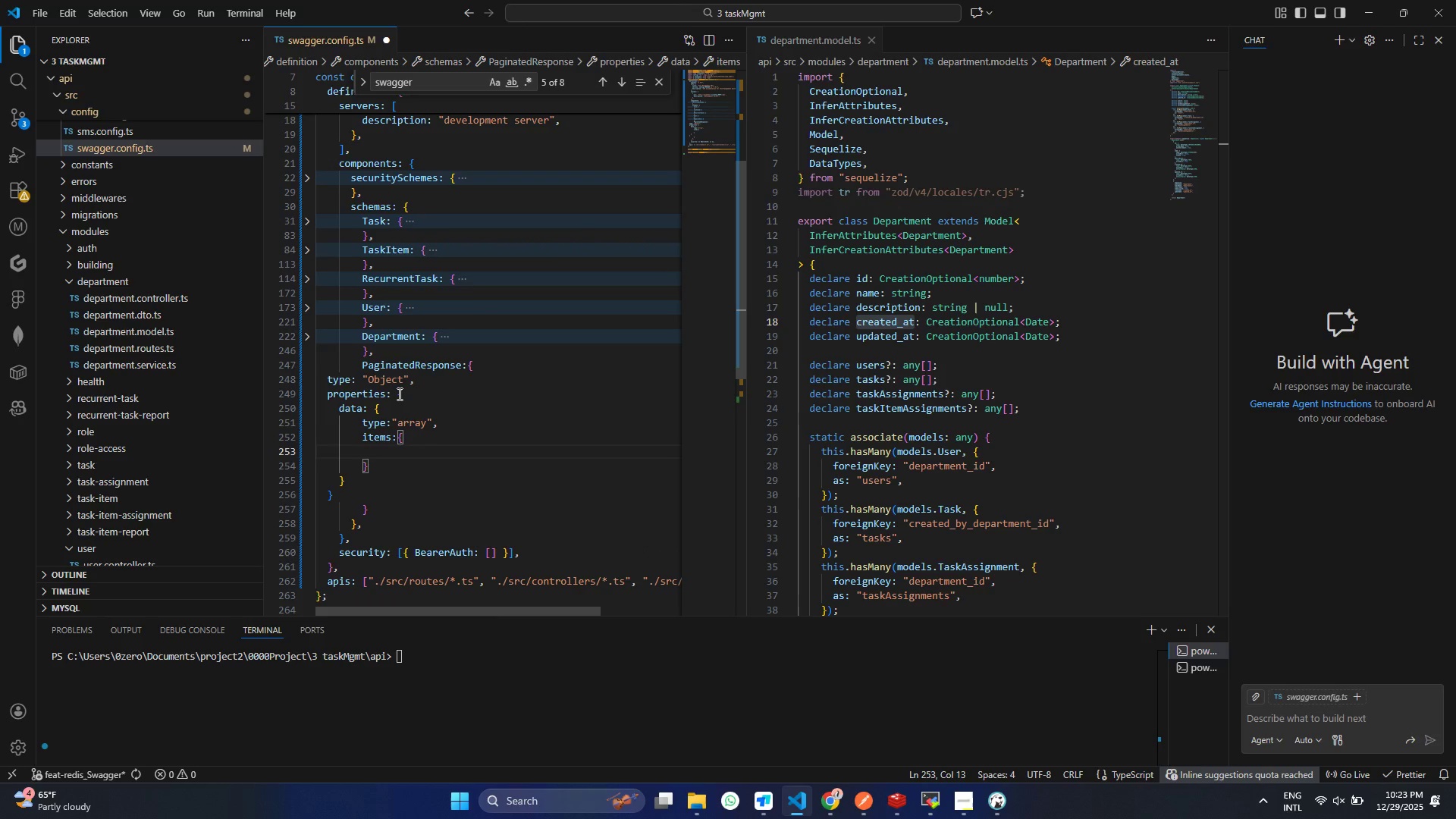 
key(Shift+4)
 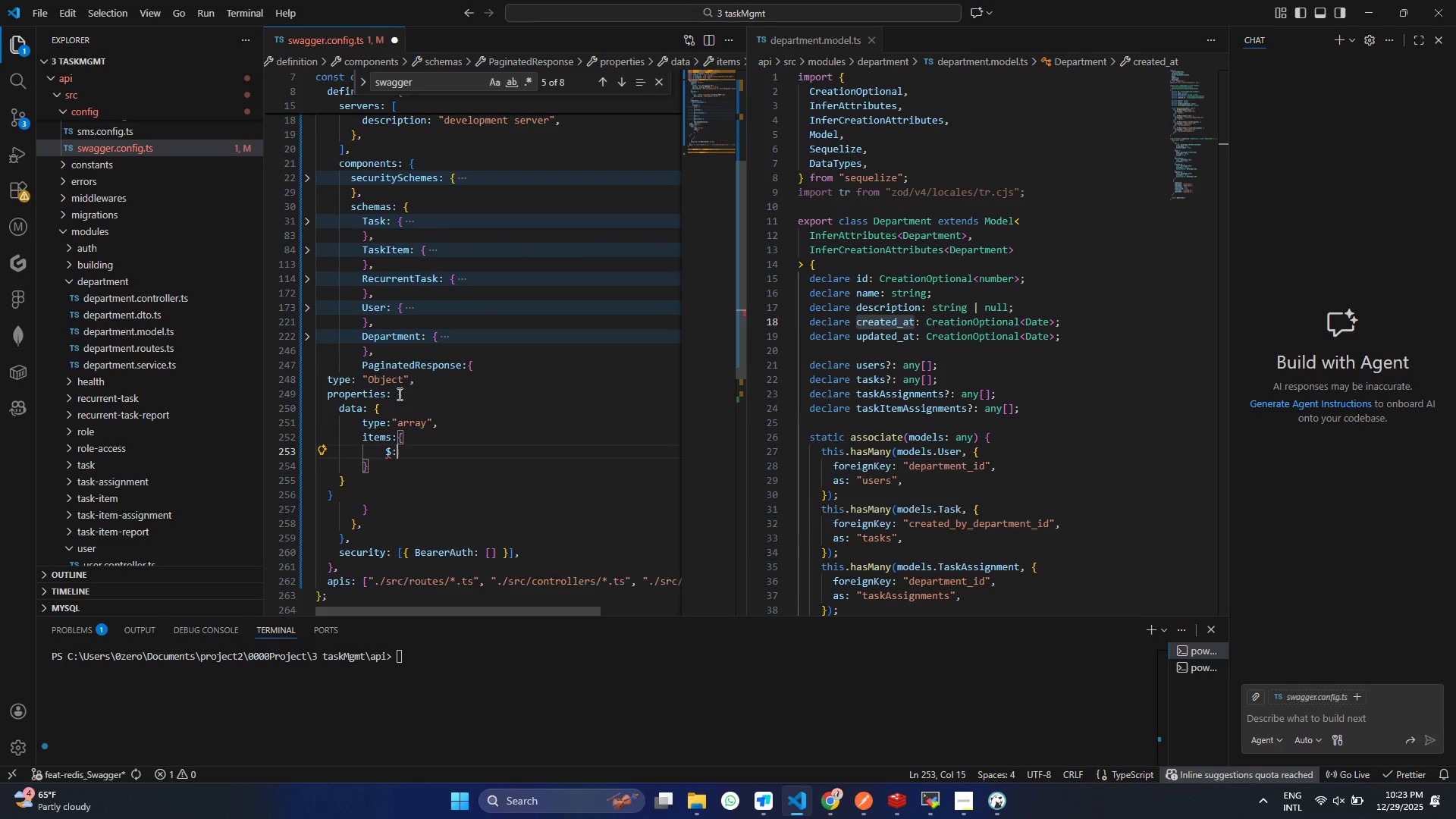 
key(Shift+Semicolon)
 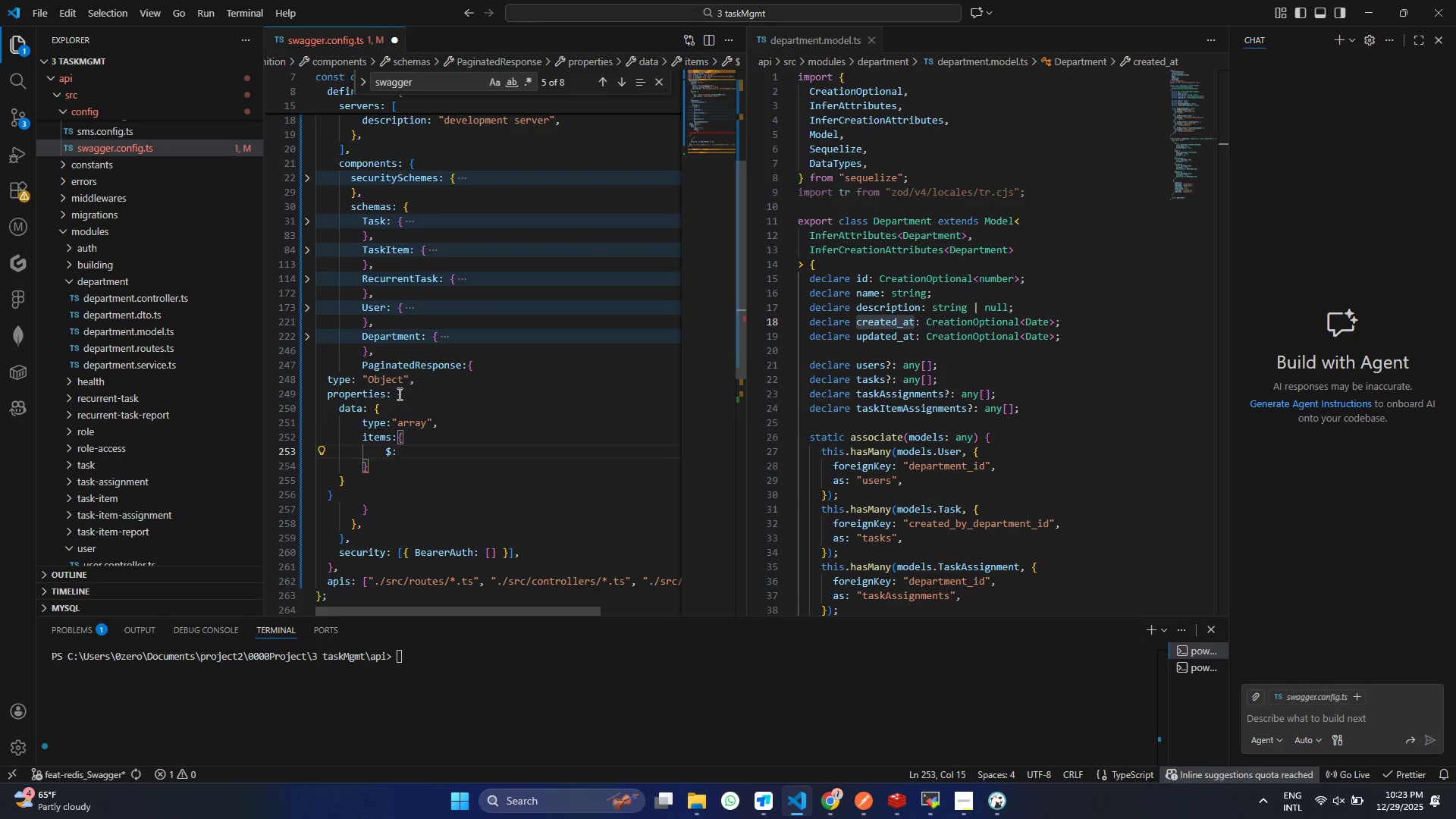 
key(Shift+Quote)
 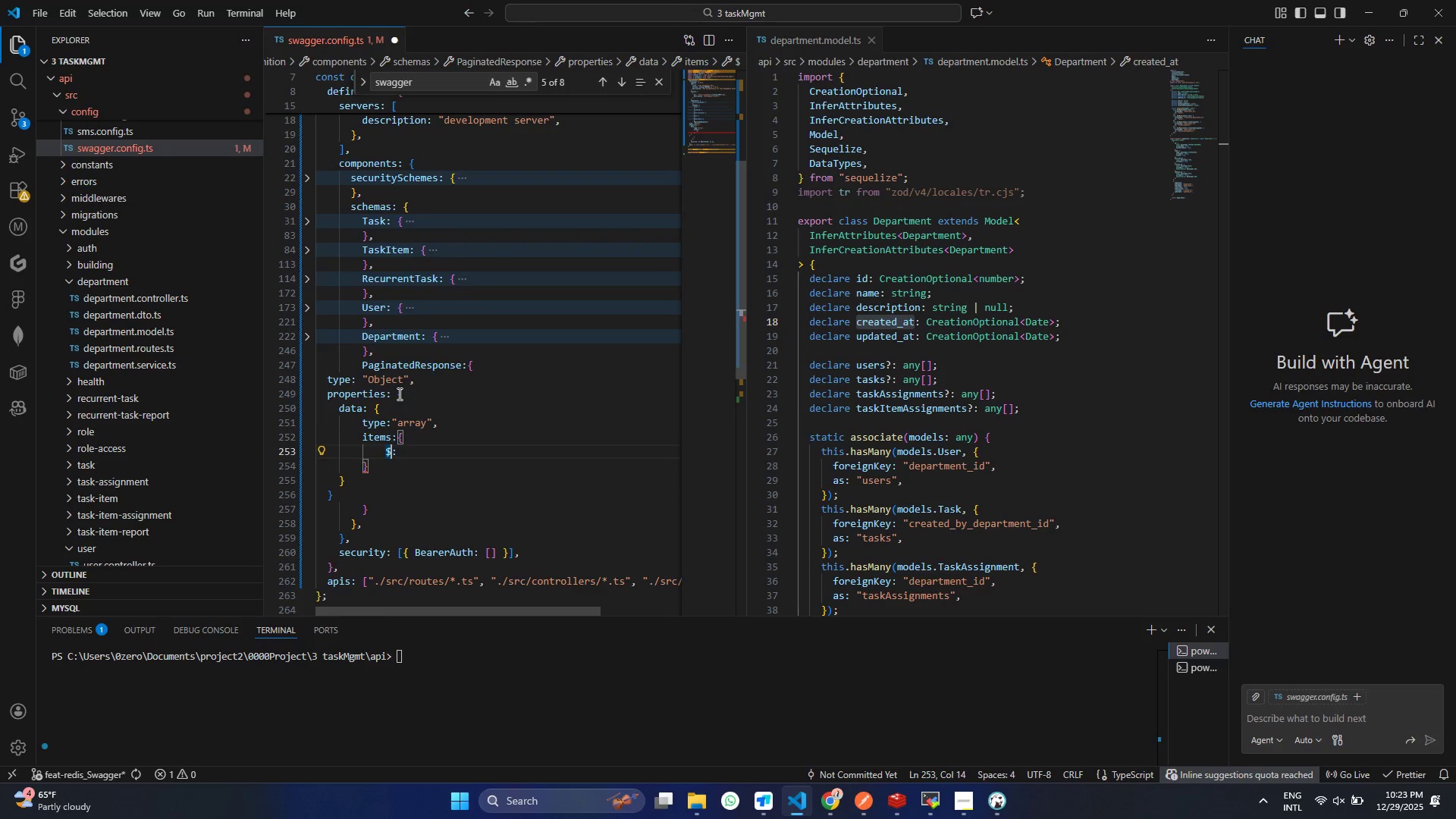 
key(ArrowLeft)
 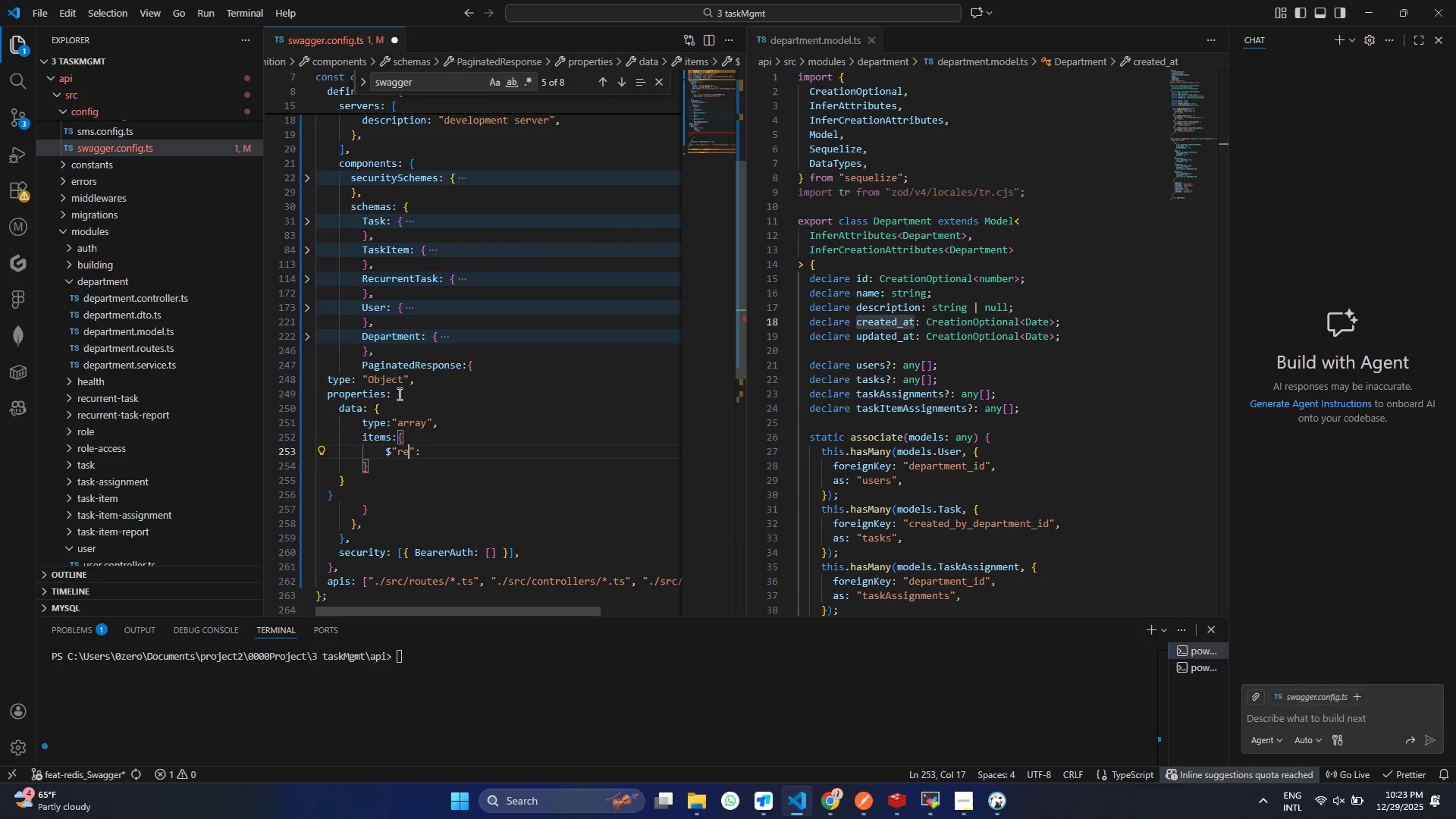 
type(ref)
 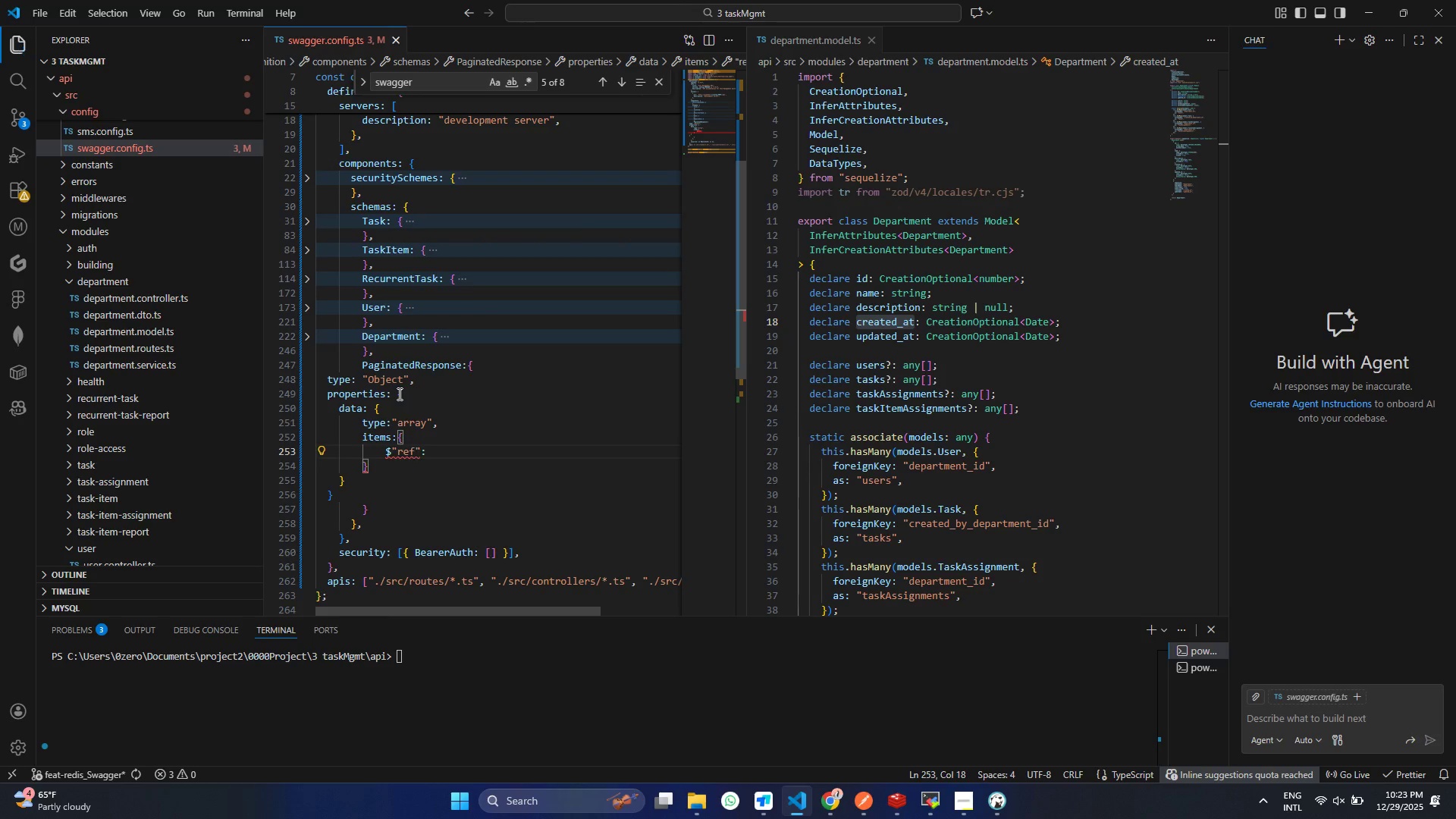 
key(Control+ControlLeft)
 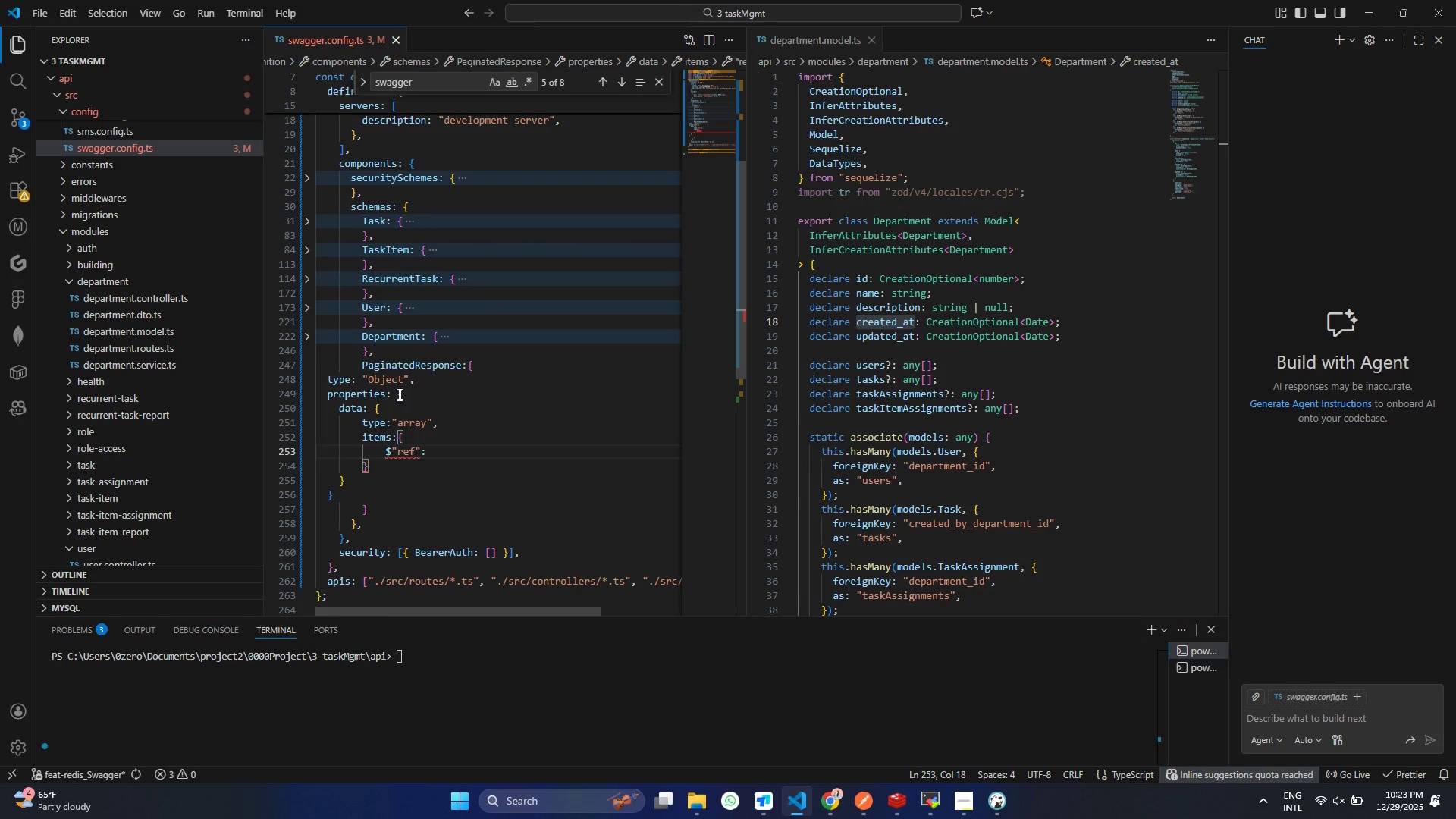 
key(Control+S)
 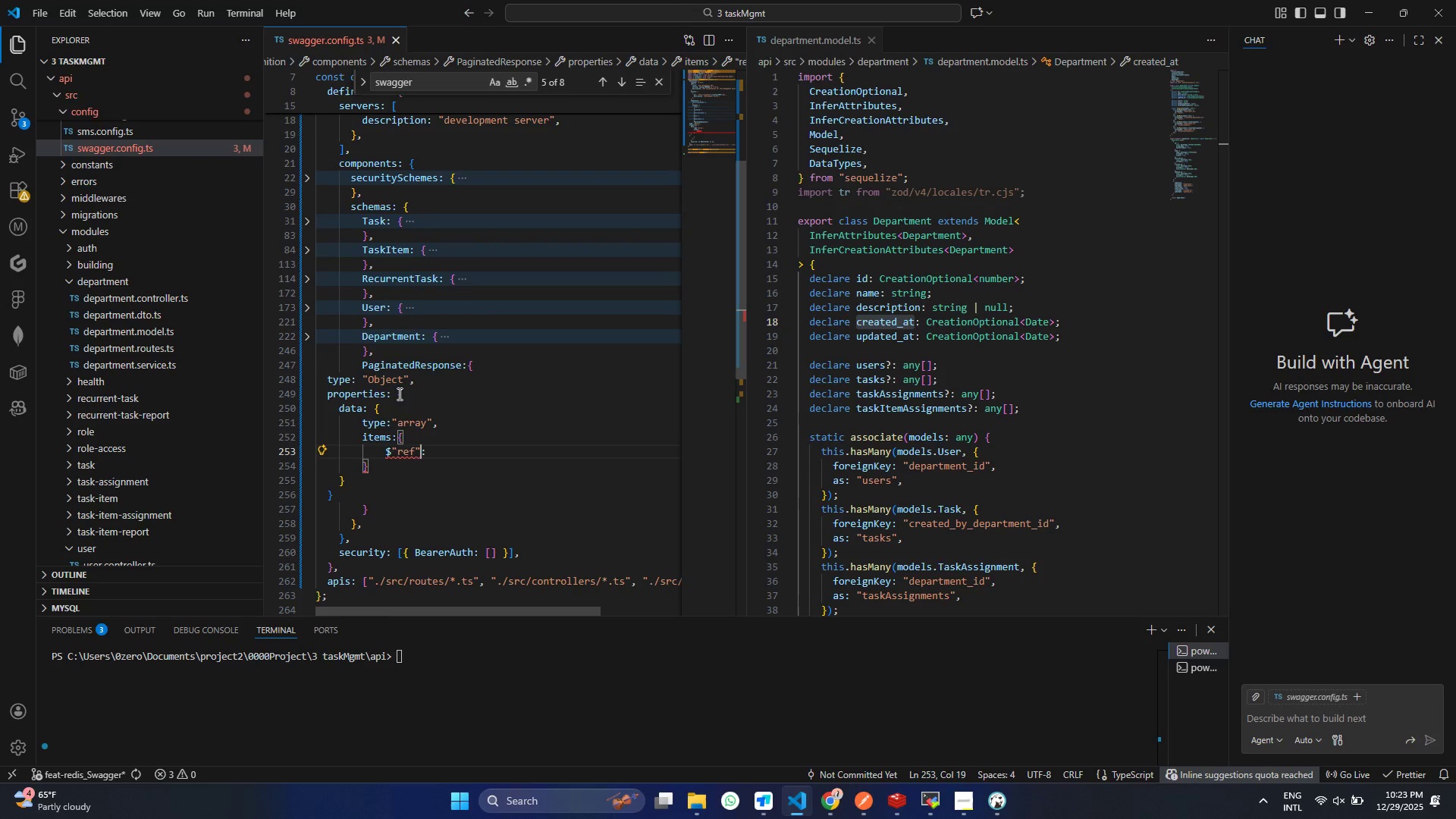 
key(ArrowRight)
 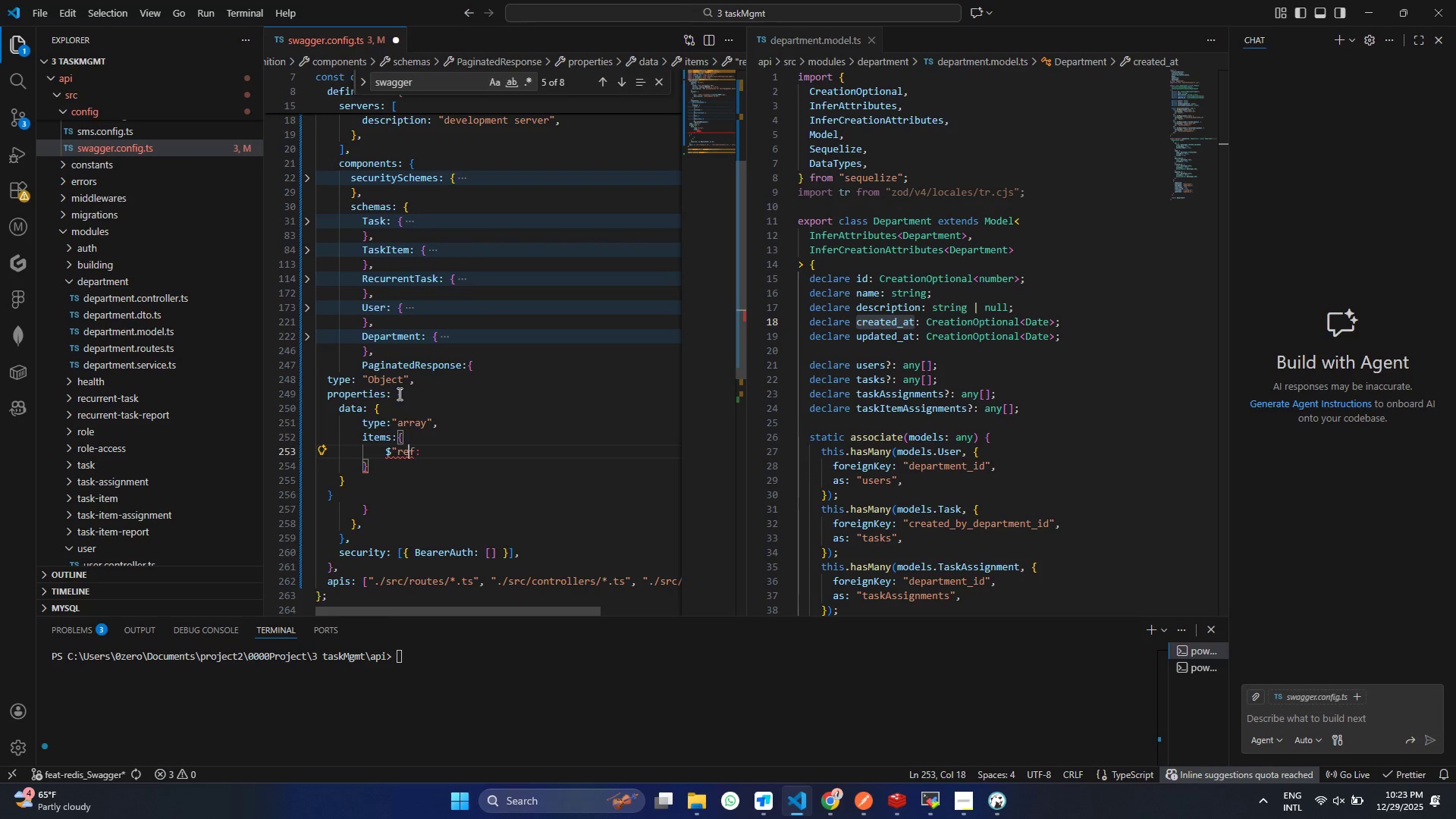 
key(Backspace)
 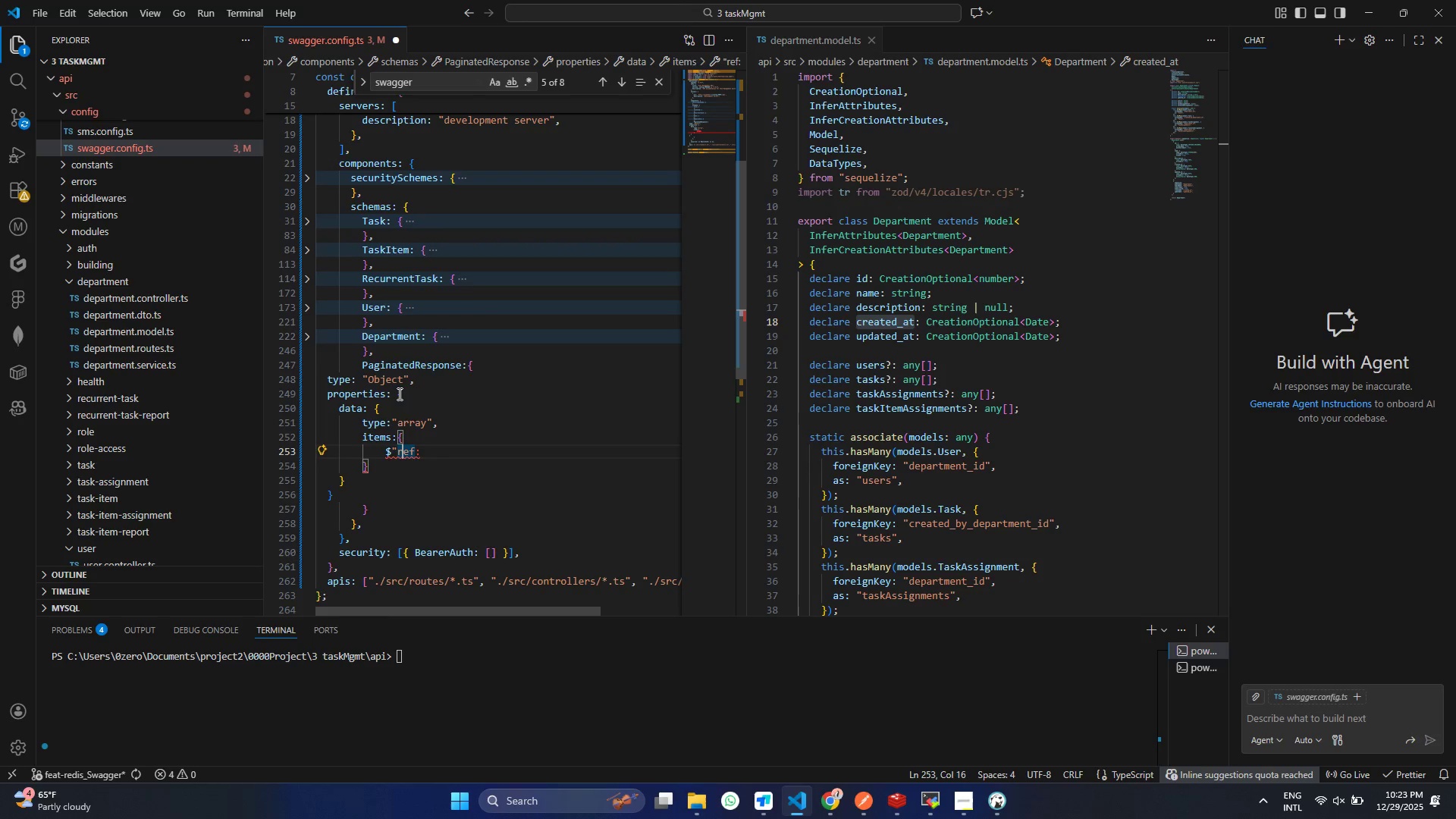 
key(ArrowLeft)
 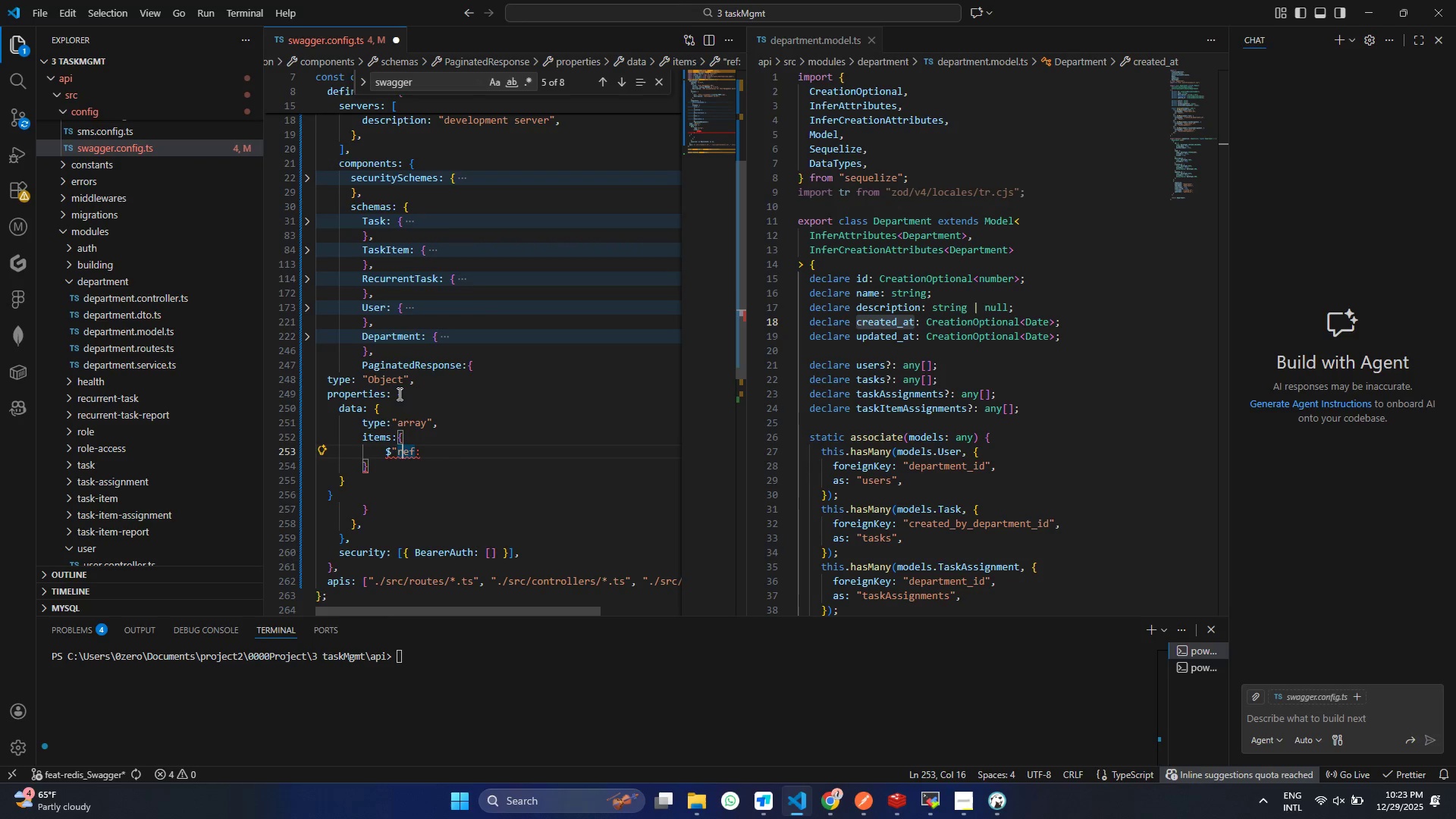 
key(ArrowLeft)
 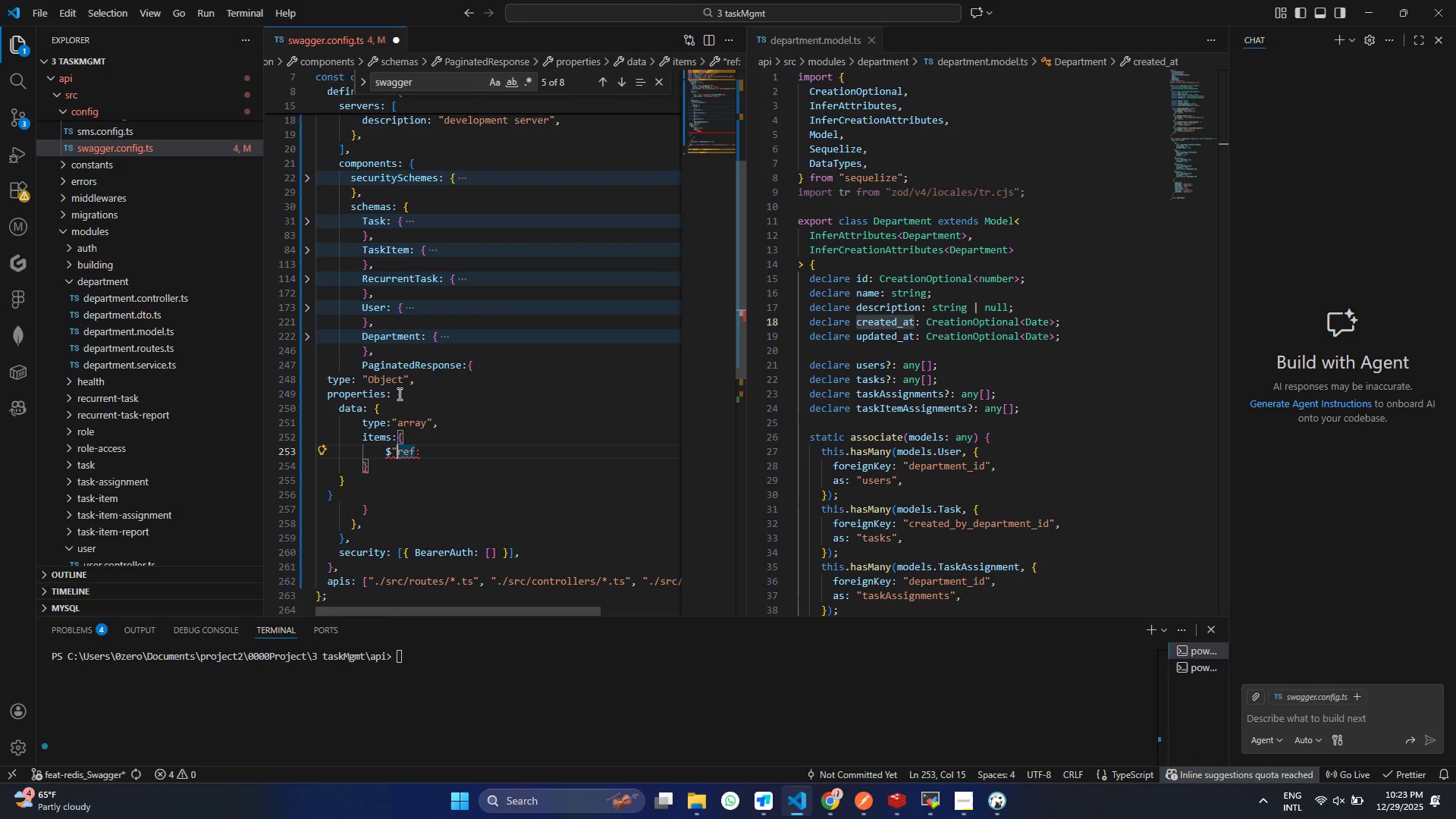 
key(ArrowLeft)
 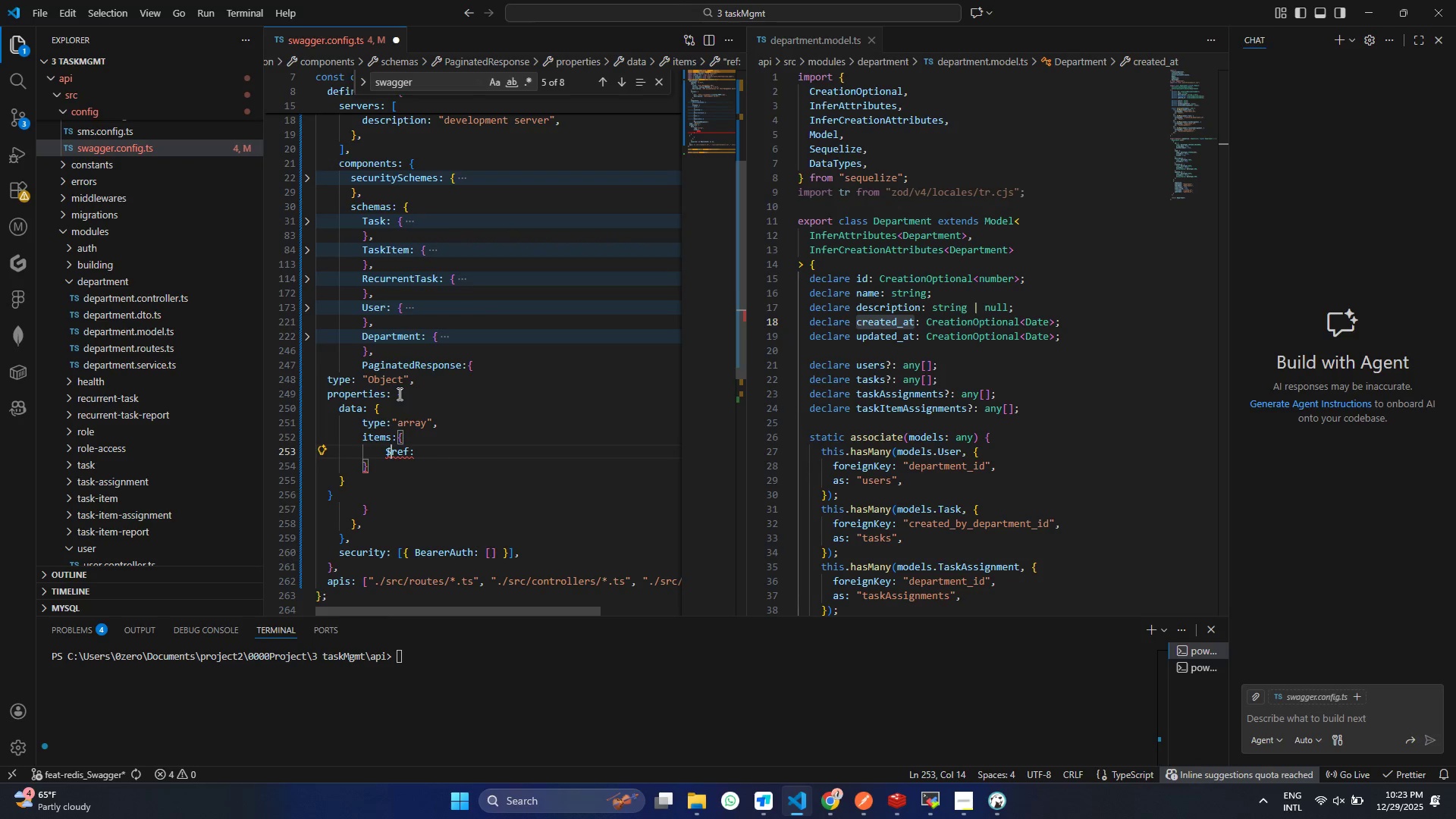 
key(Backspace)
 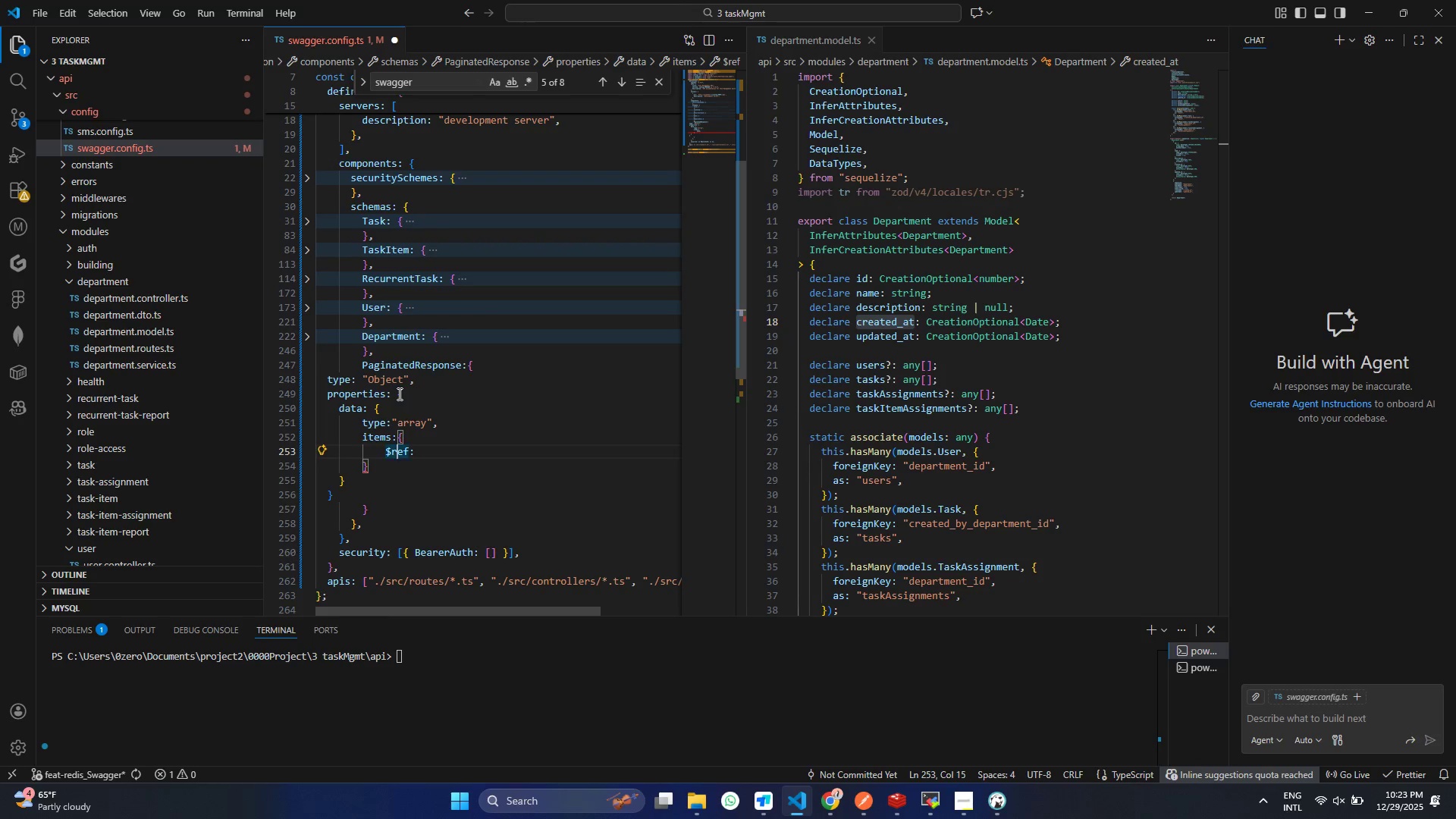 
key(ArrowRight)
 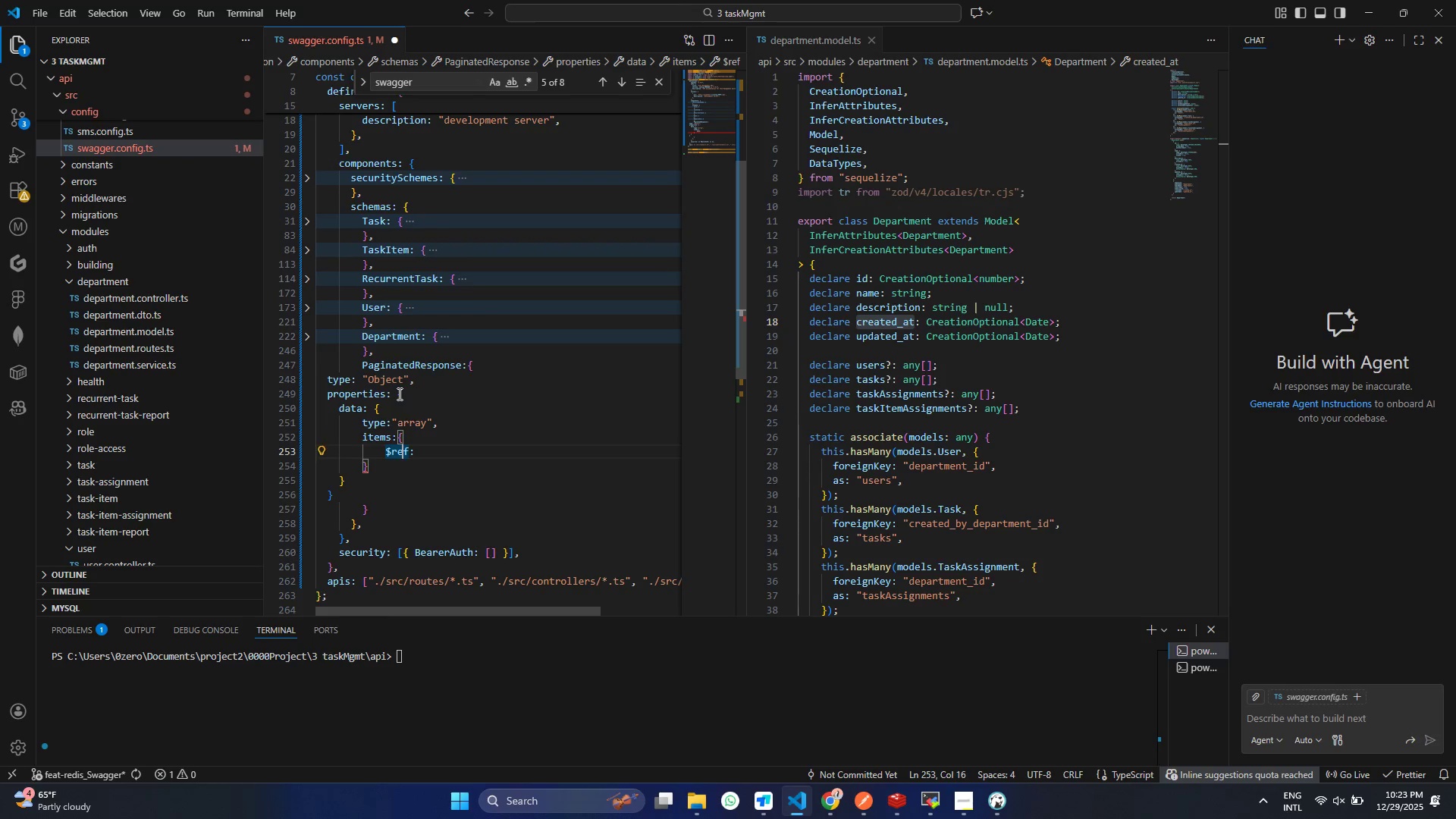 
key(ArrowRight)
 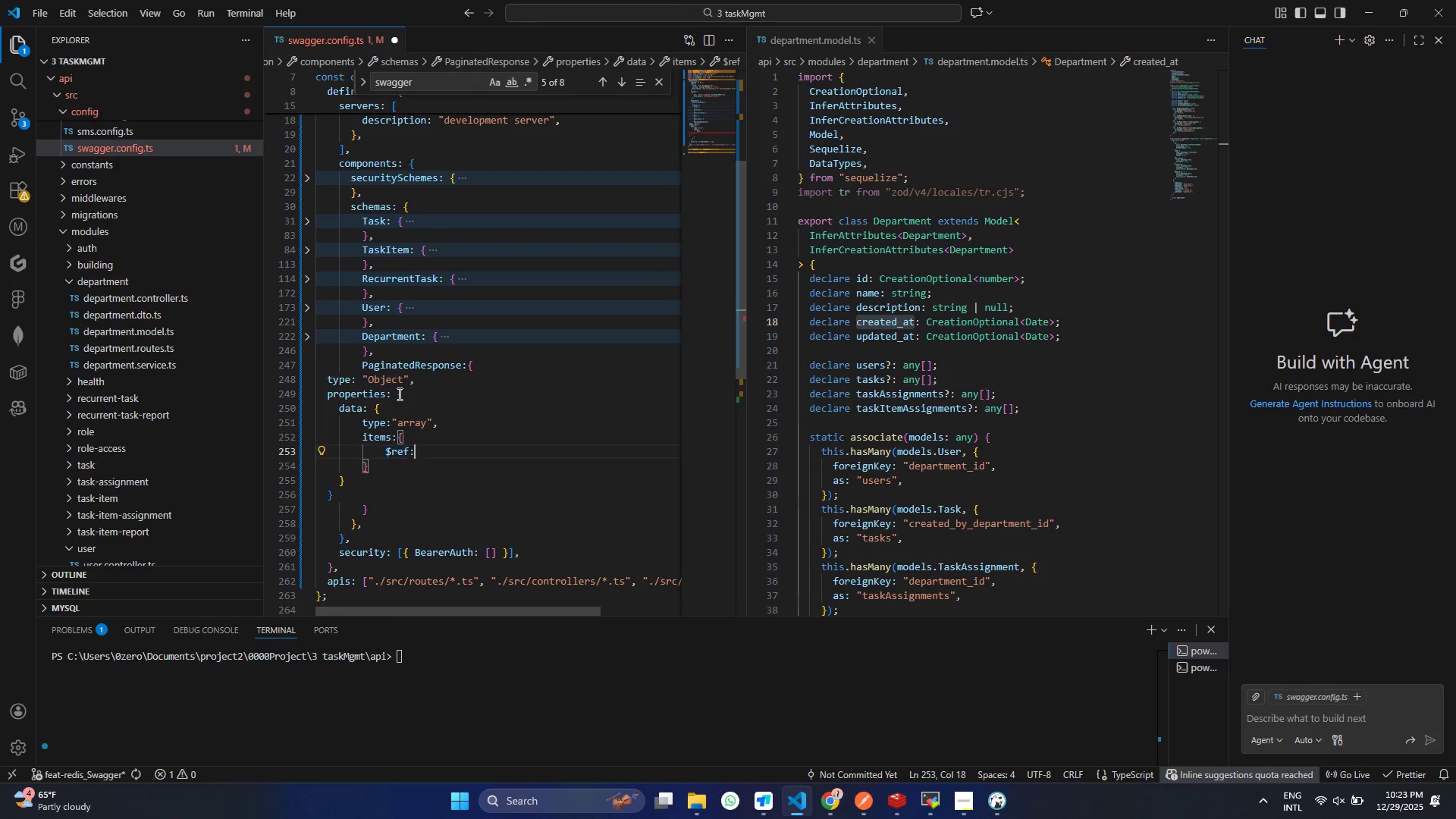 
key(ArrowRight)
 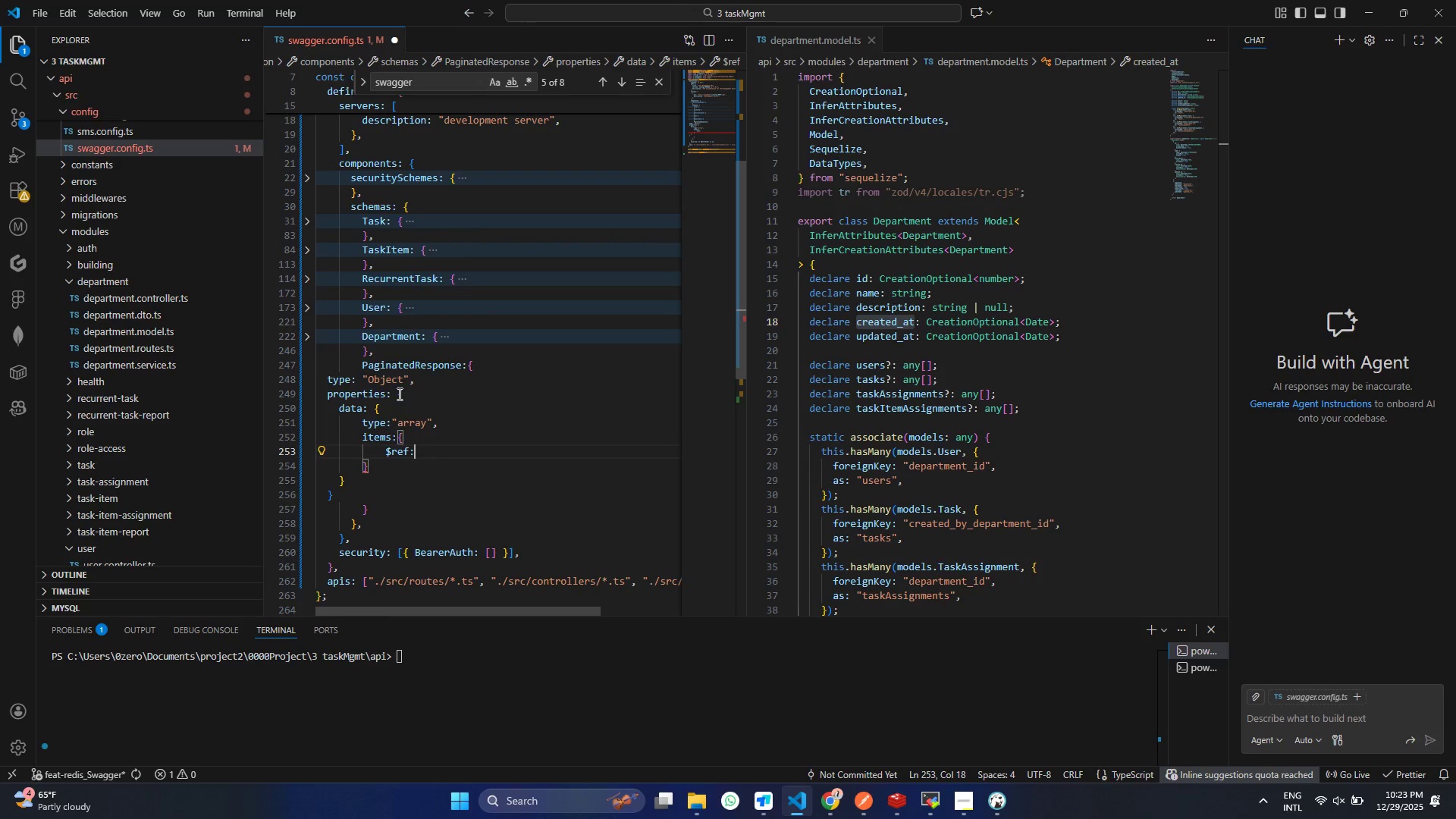 
key(ArrowRight)
 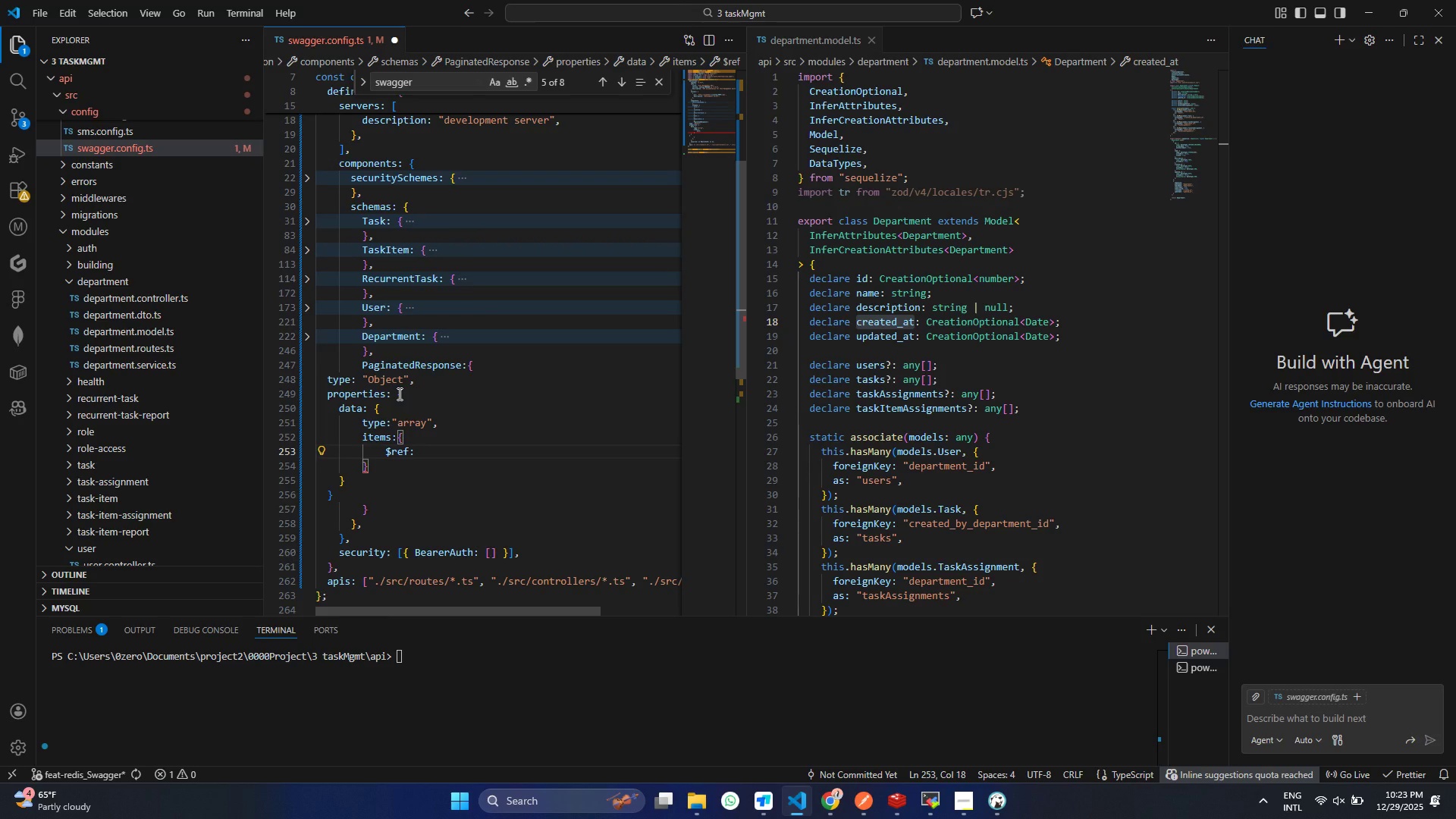 
key(Shift+Quote)
 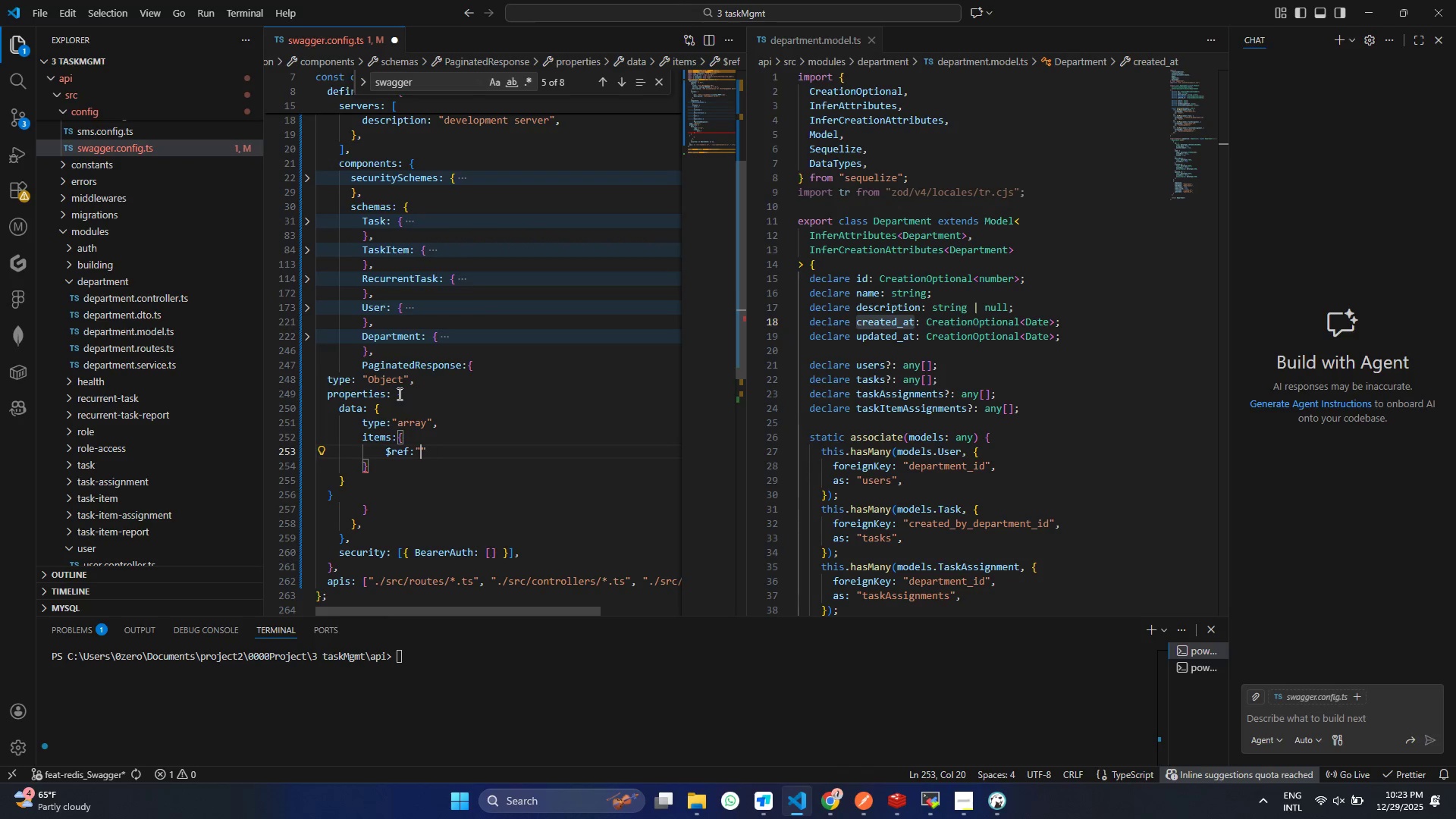 
key(Shift+Quote)
 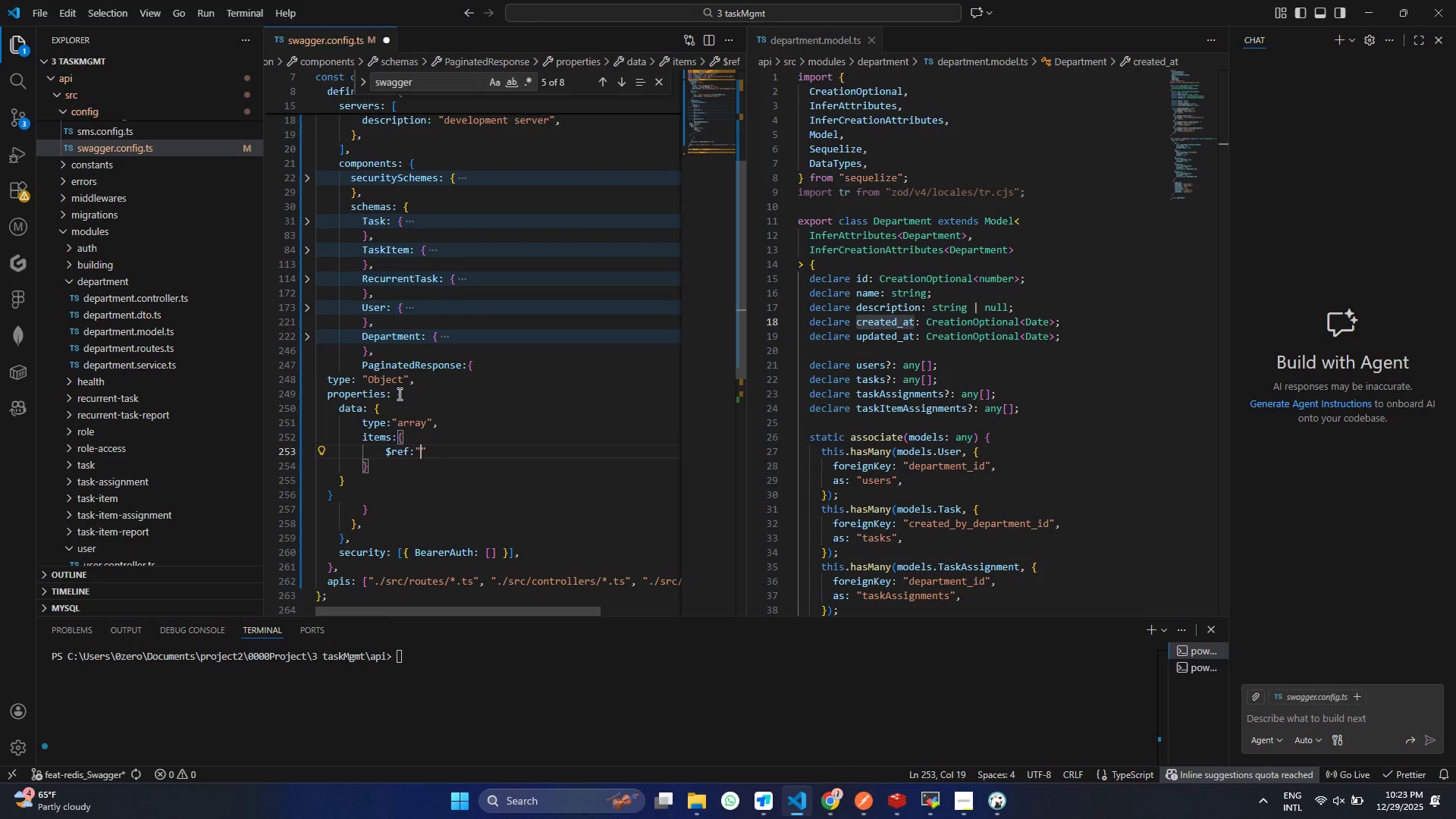 
key(Shift+ArrowLeft)
 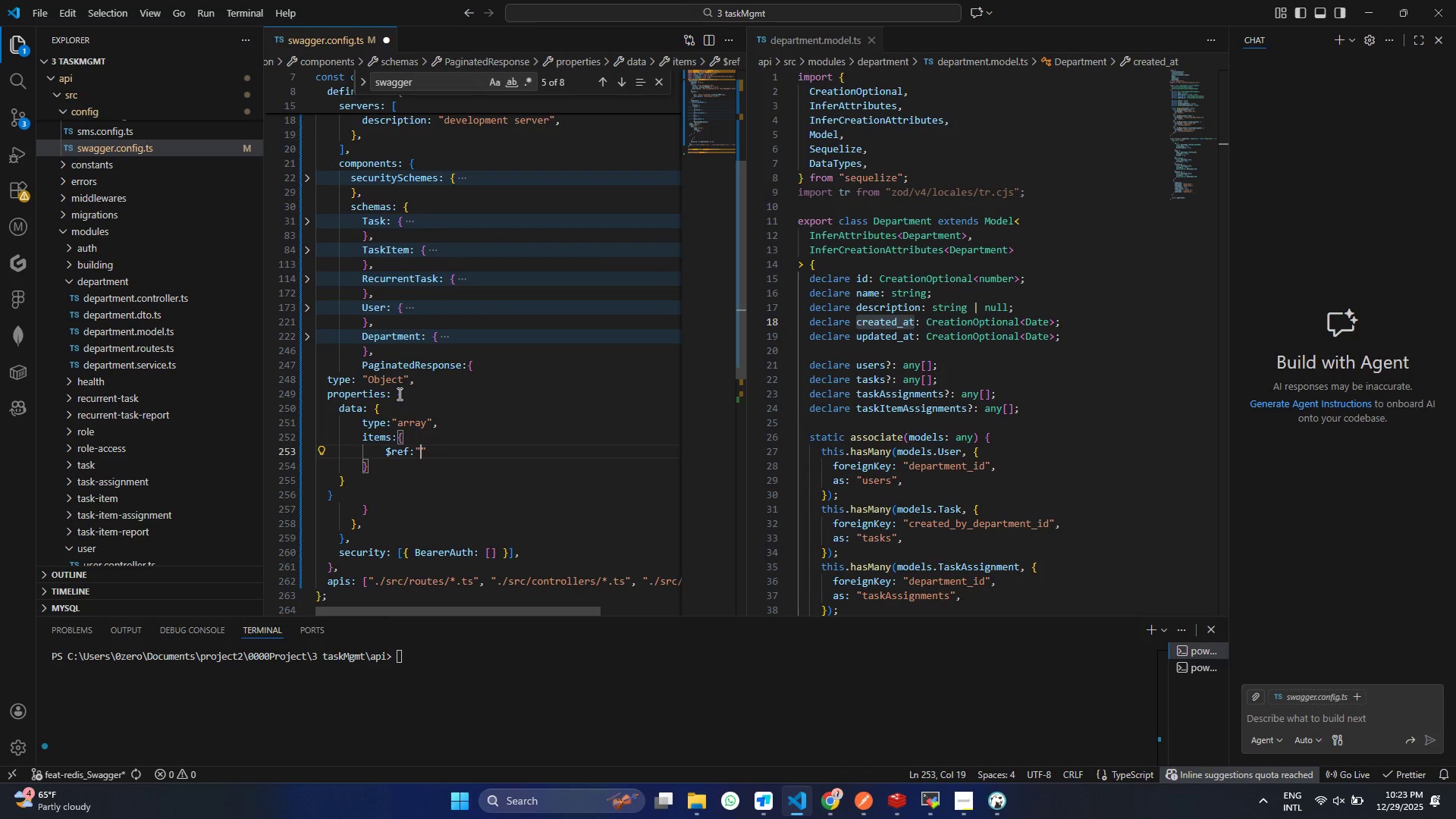 
type(#/components/schema/tas)
key(Backspace)
key(Backspace)
key(Backspace)
type(TAsk)
 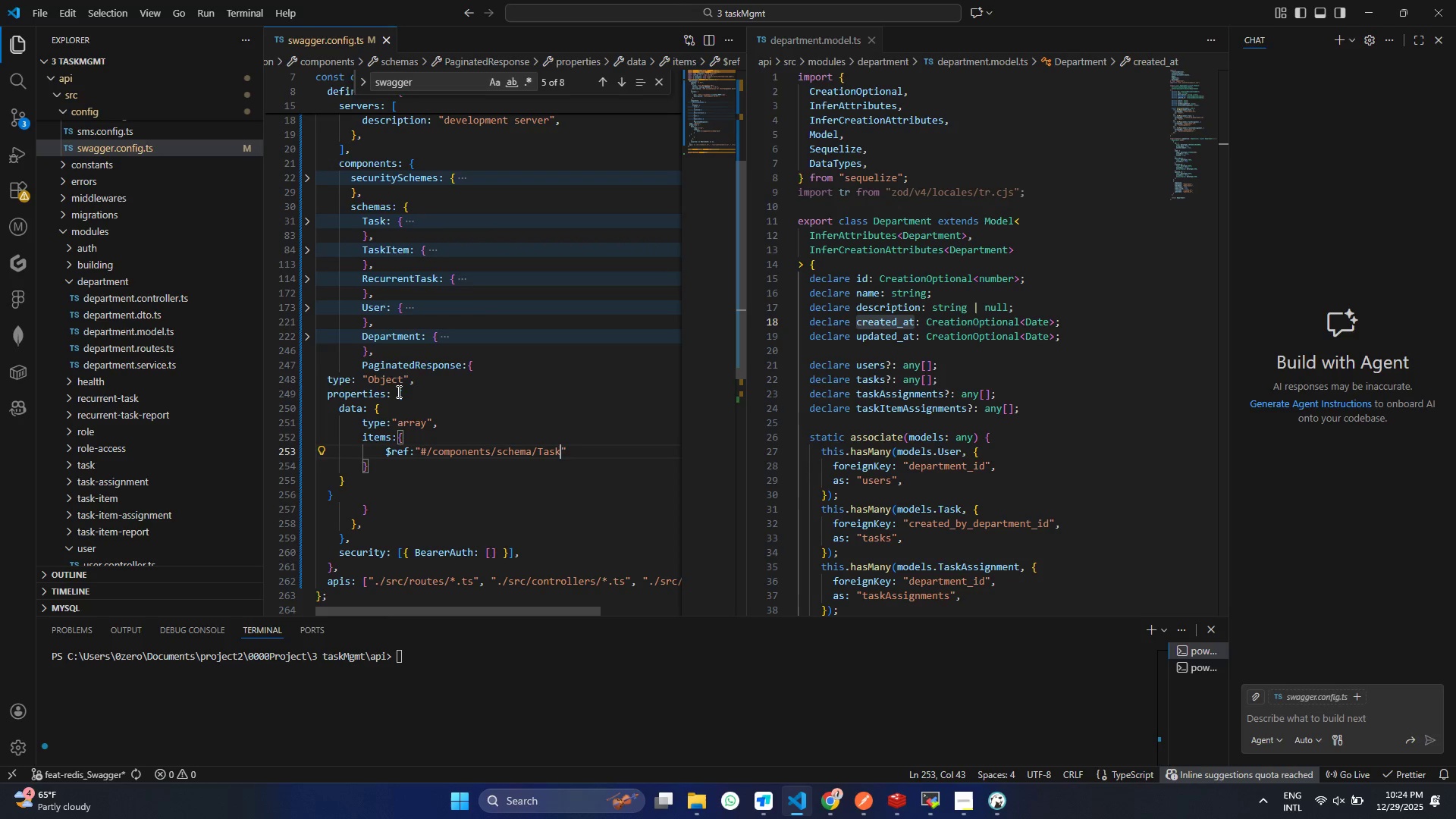 
key(Control+ControlLeft)
 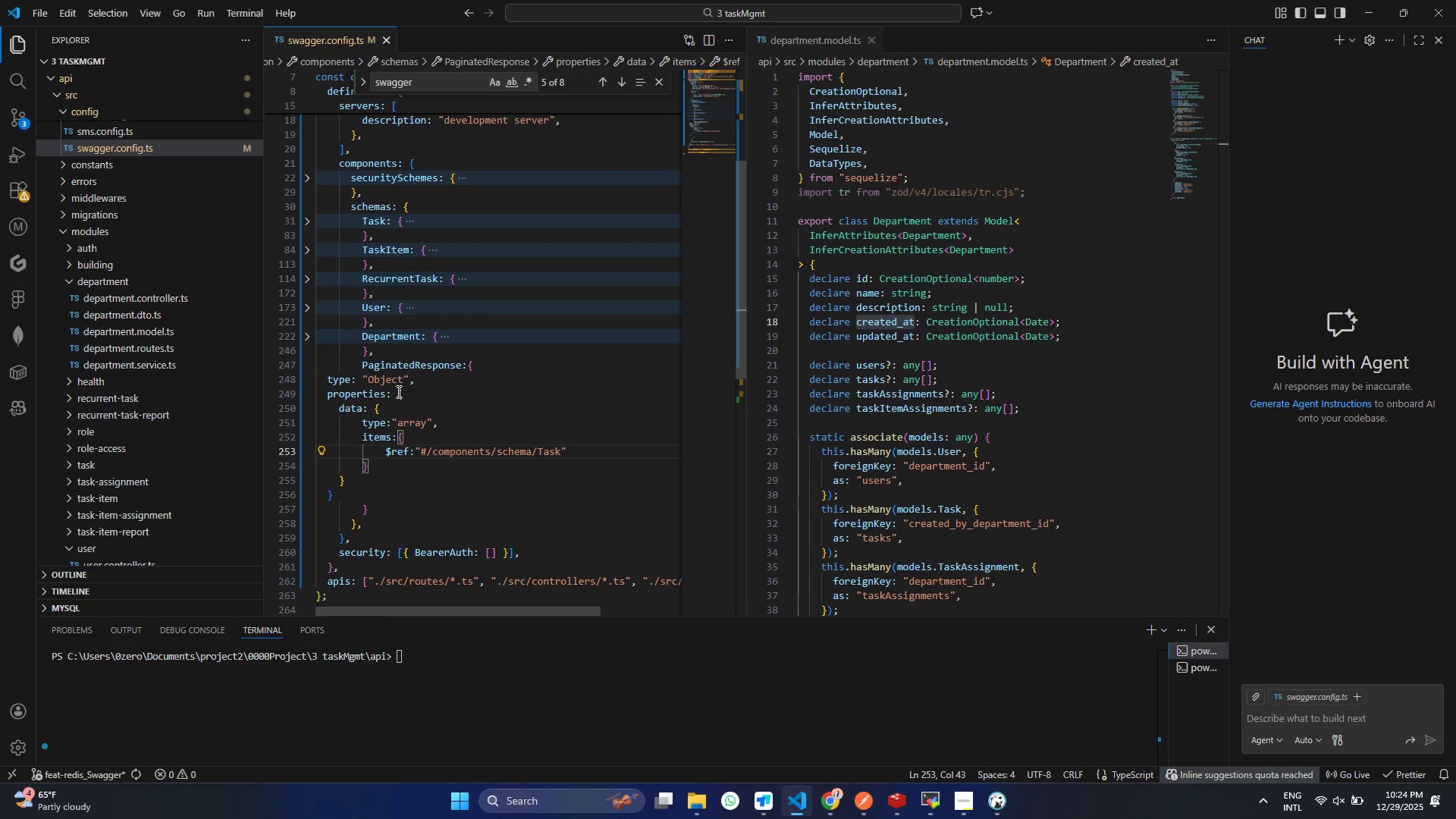 
key(S)
 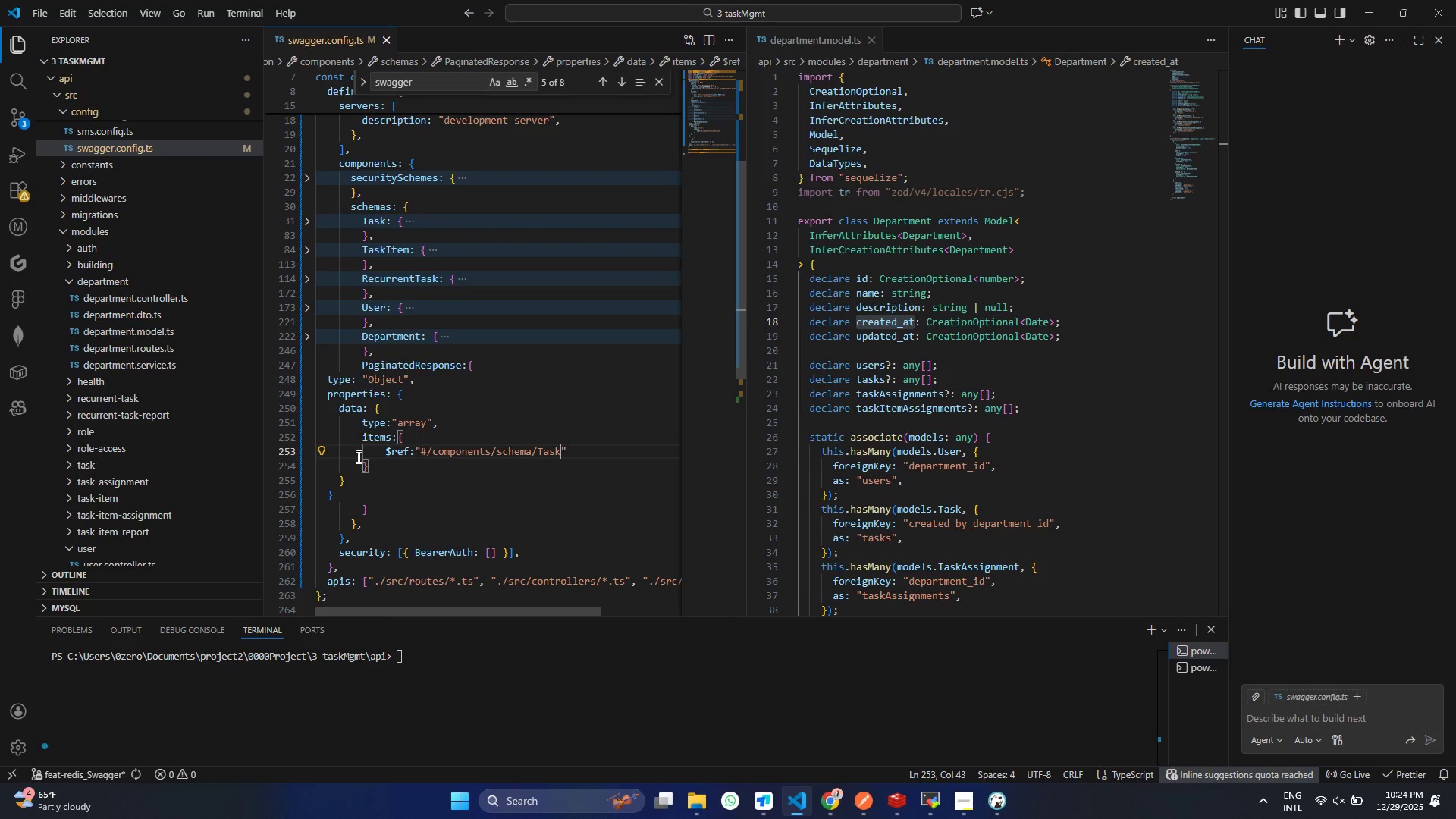 
wait(5.03)
 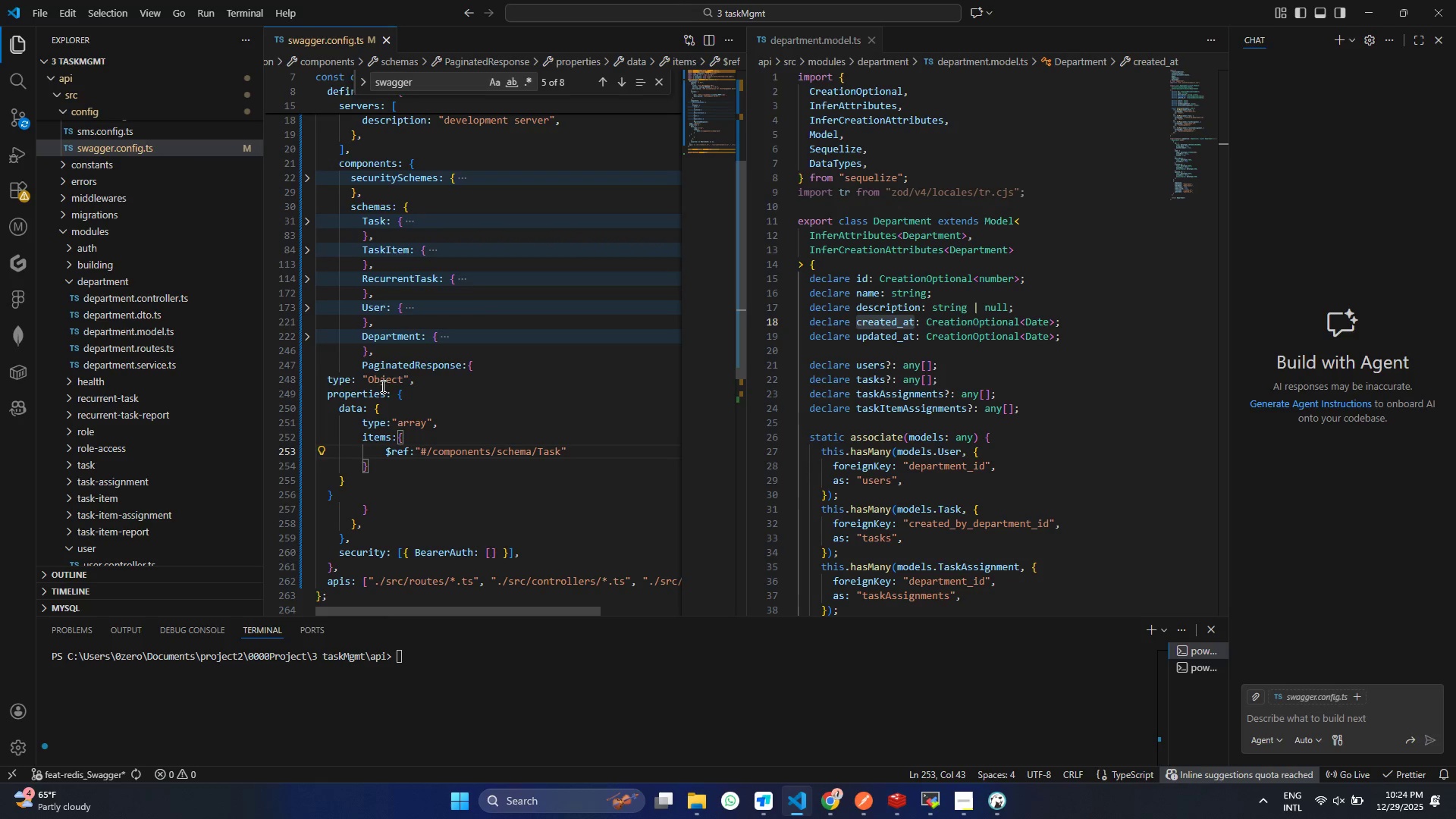 
left_click([309, 437])
 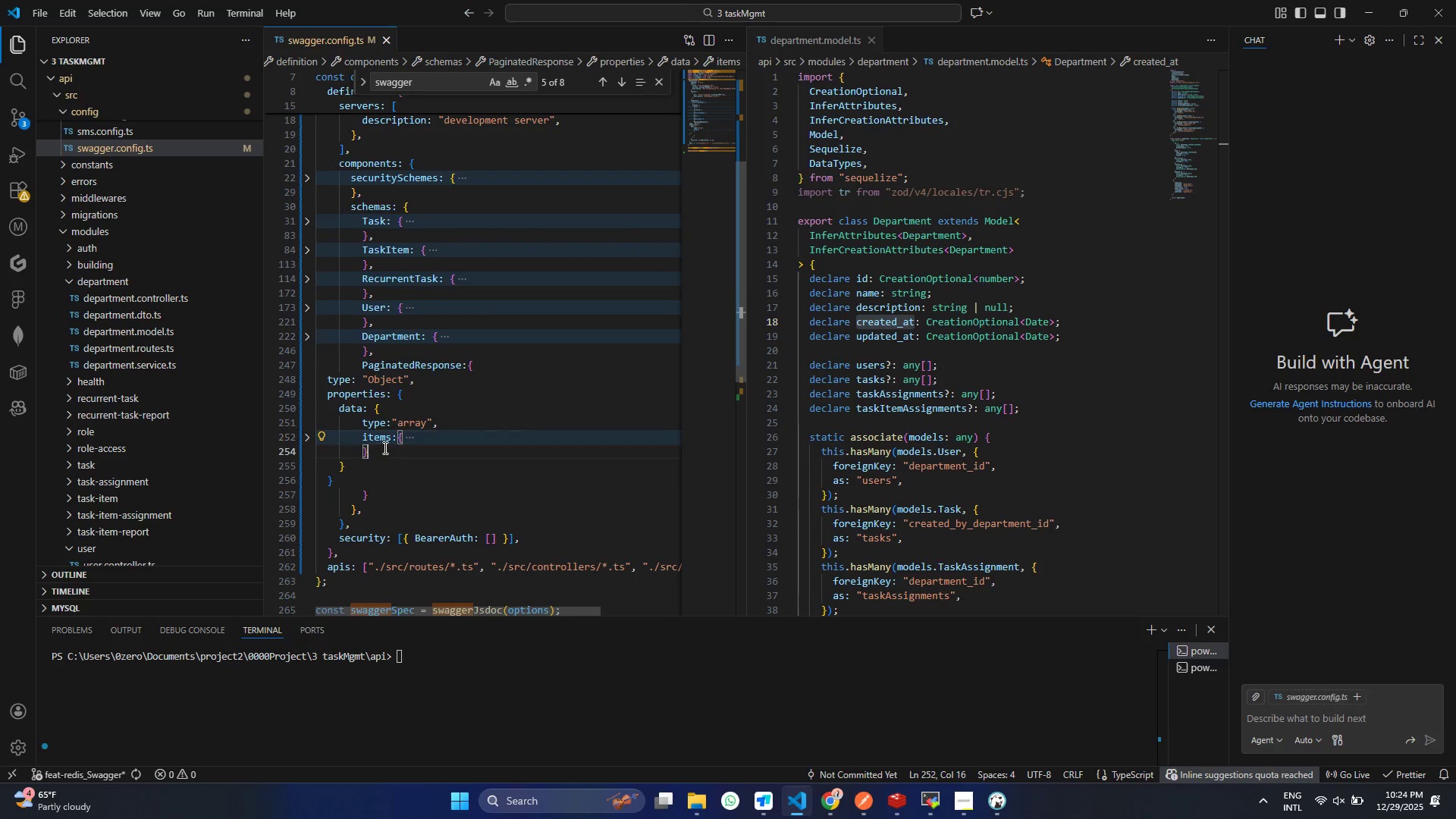 
left_click([384, 447])
 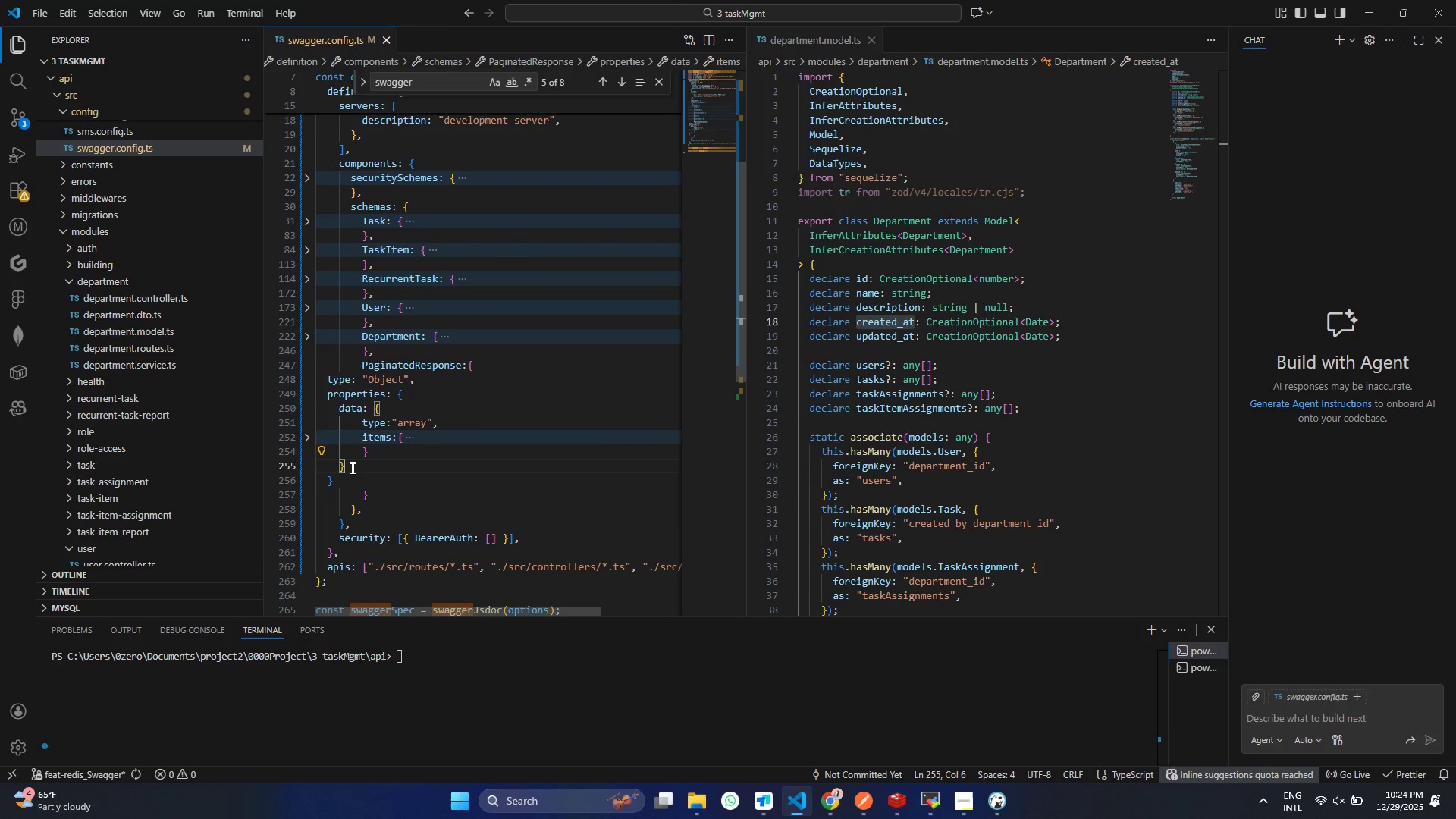 
left_click([351, 468])
 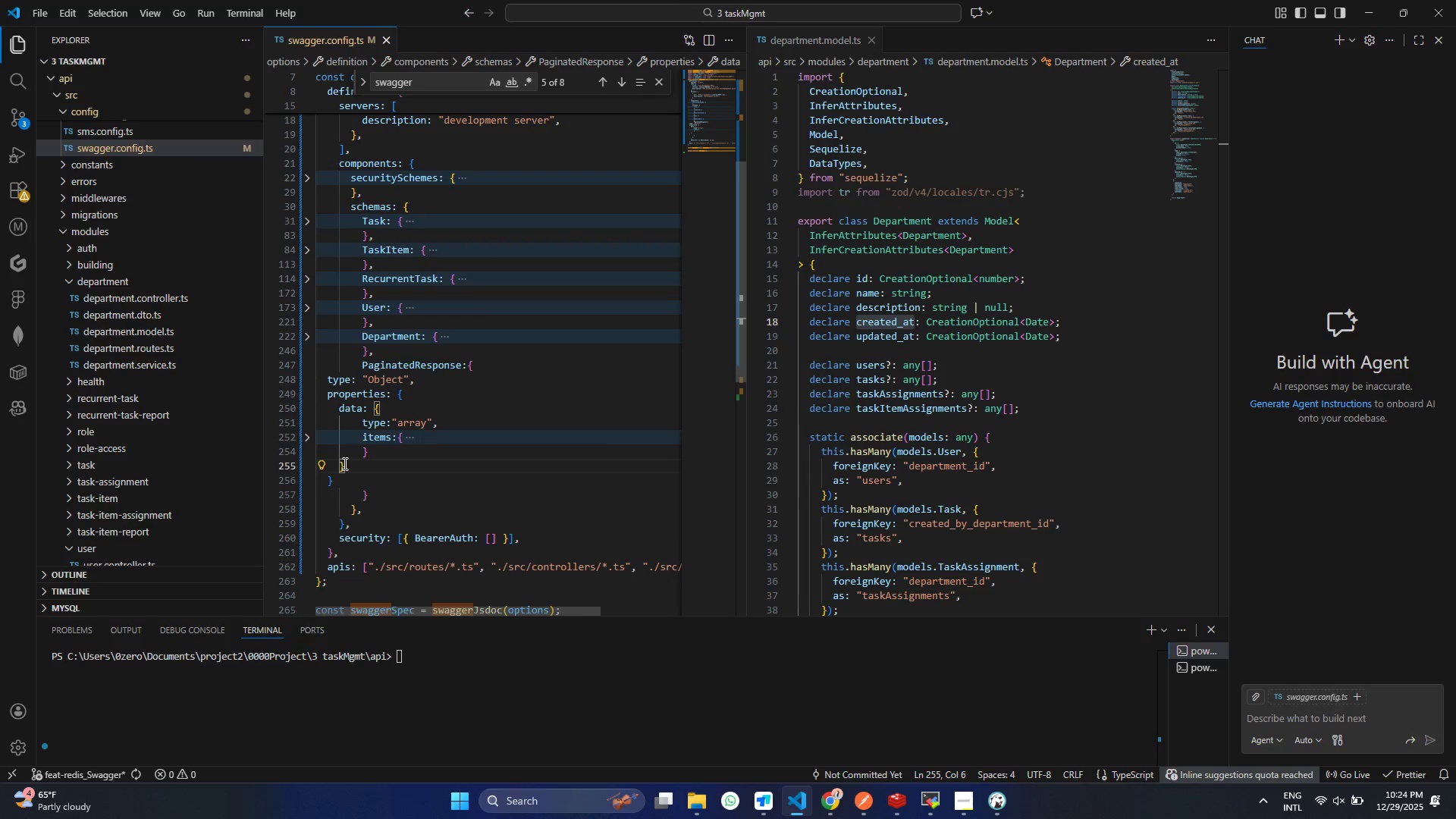 
key(Comma)
 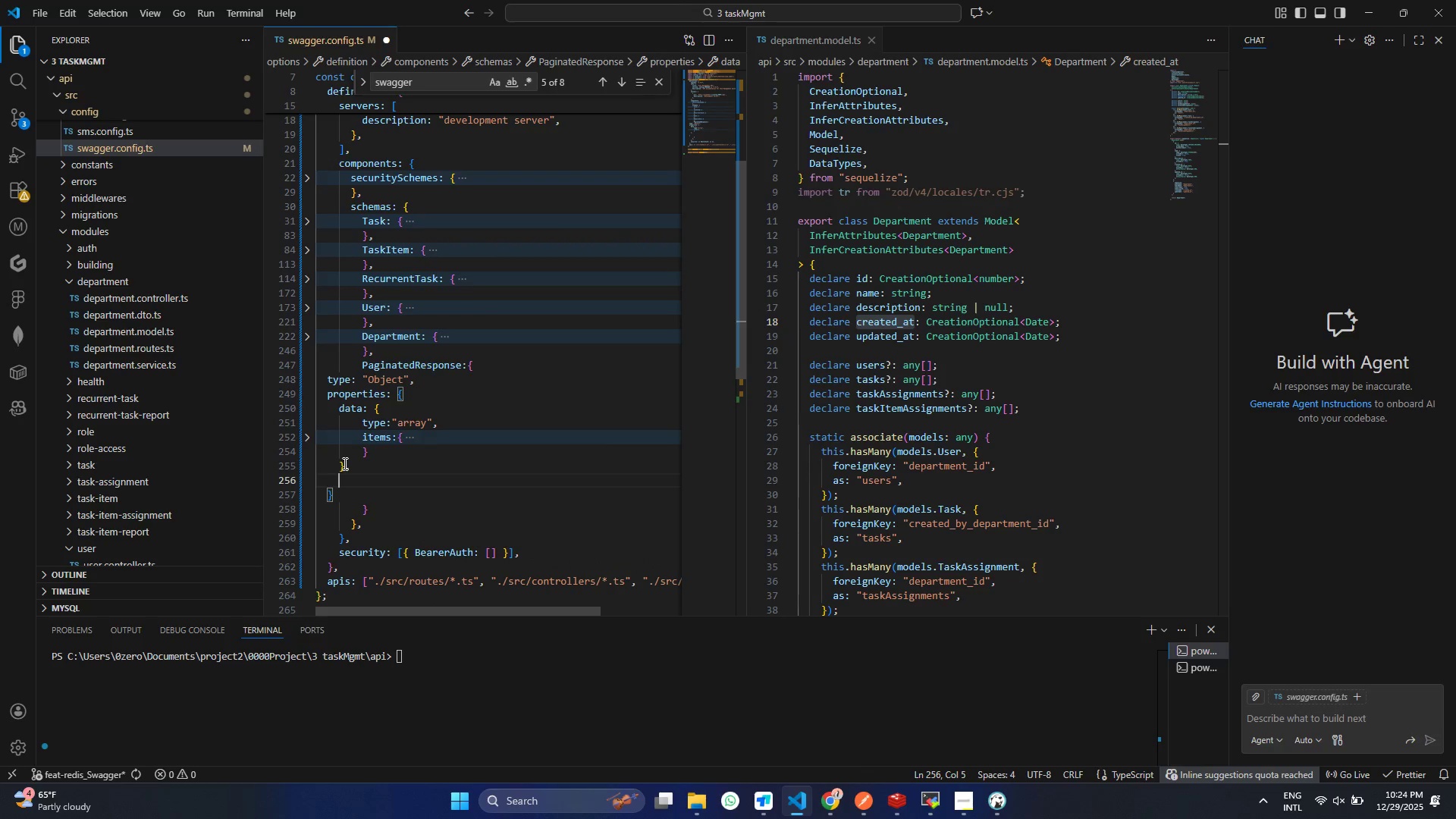 
key(Enter)
 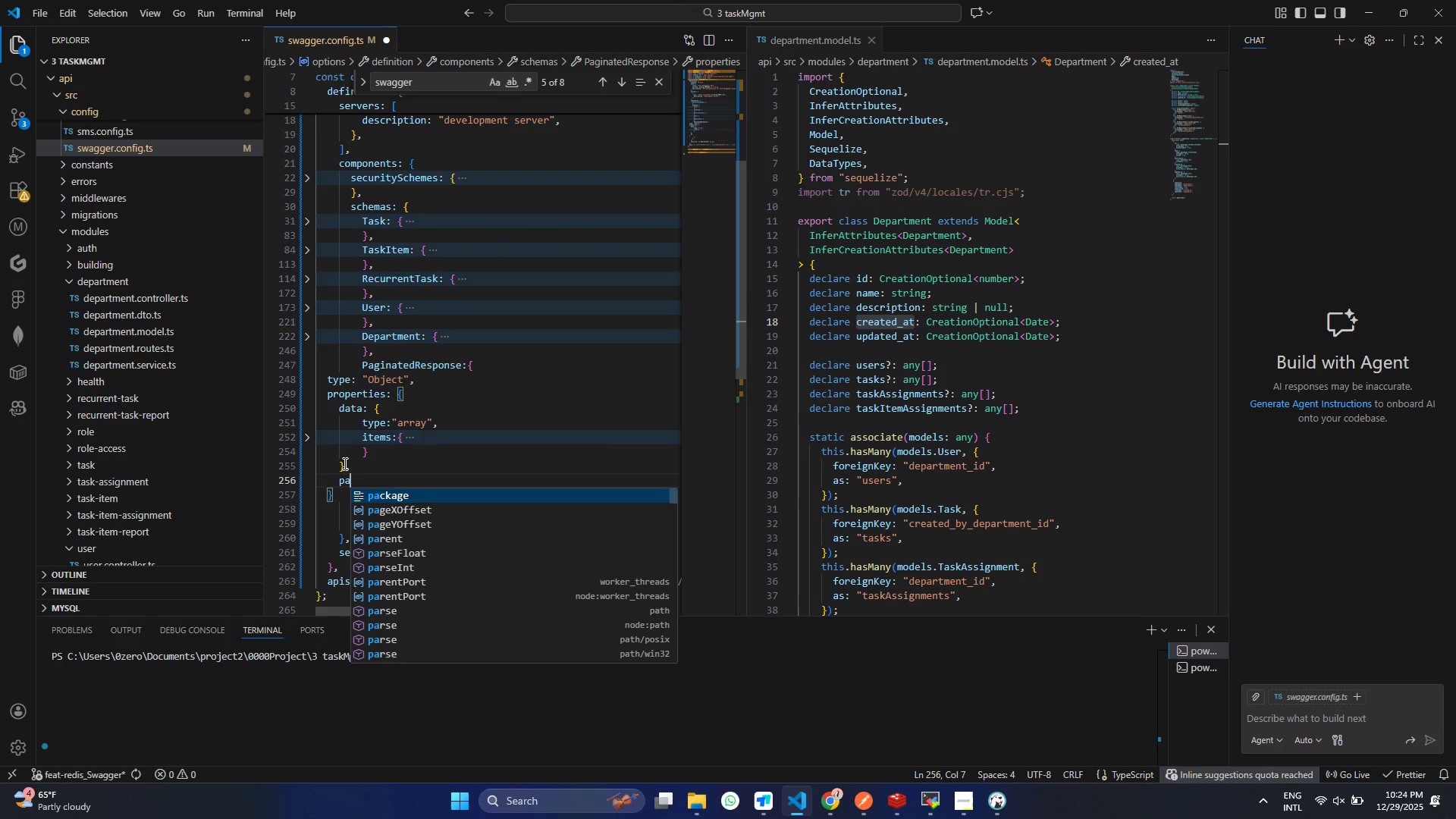 
type(pagination:{)
 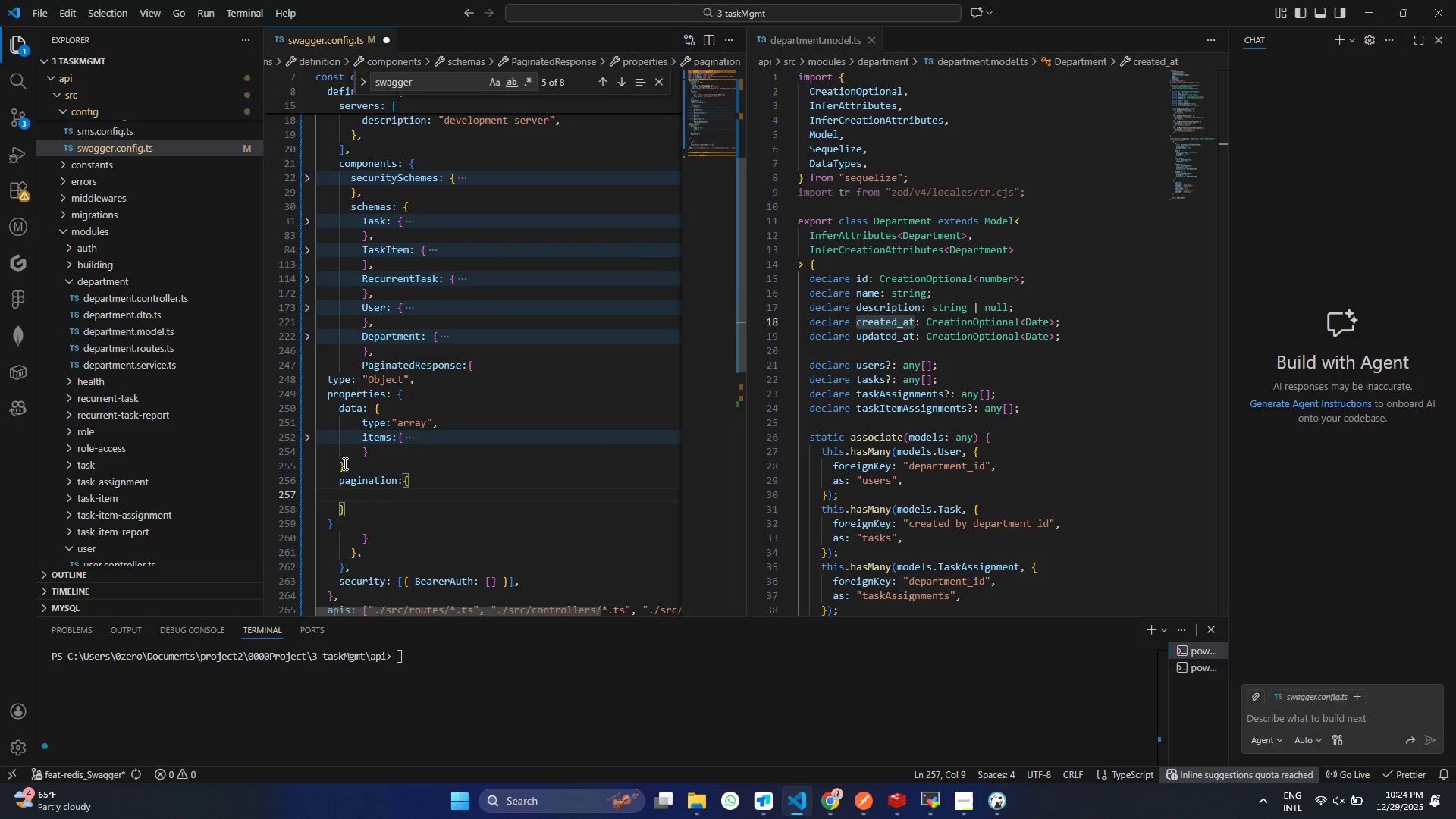 
 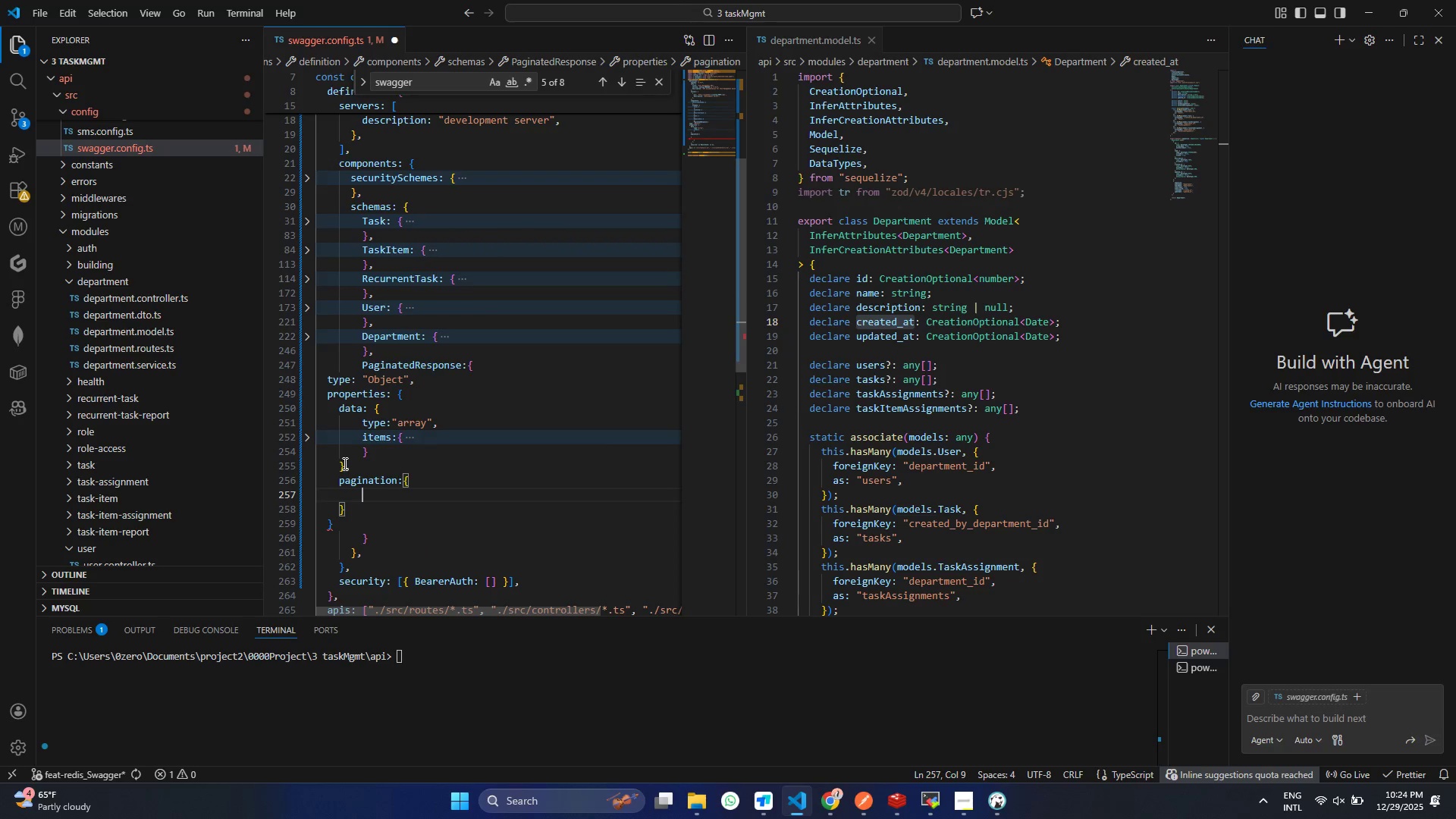 
key(Enter)
 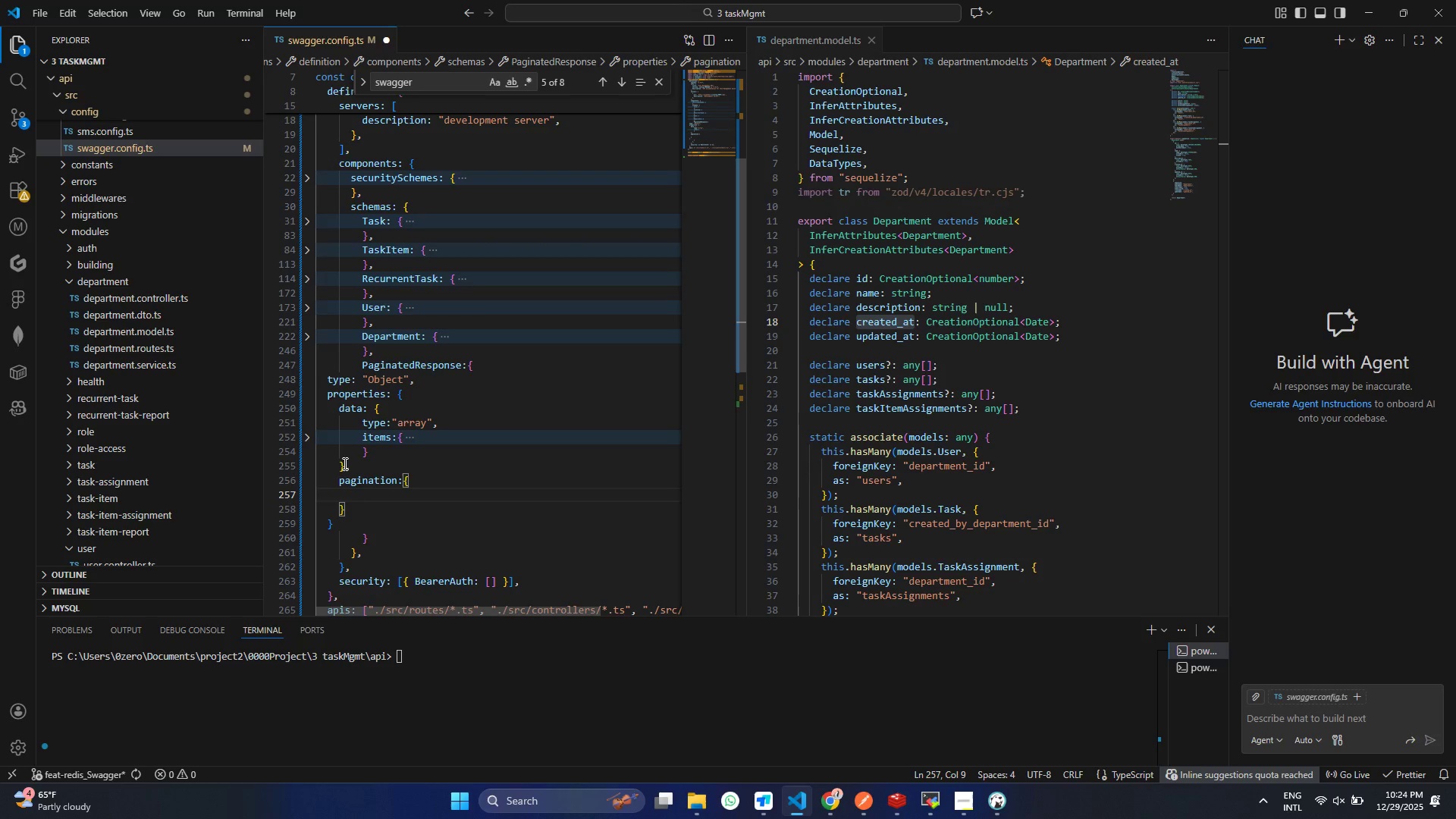 
hold_key(key=ControlLeft, duration=0.39)
 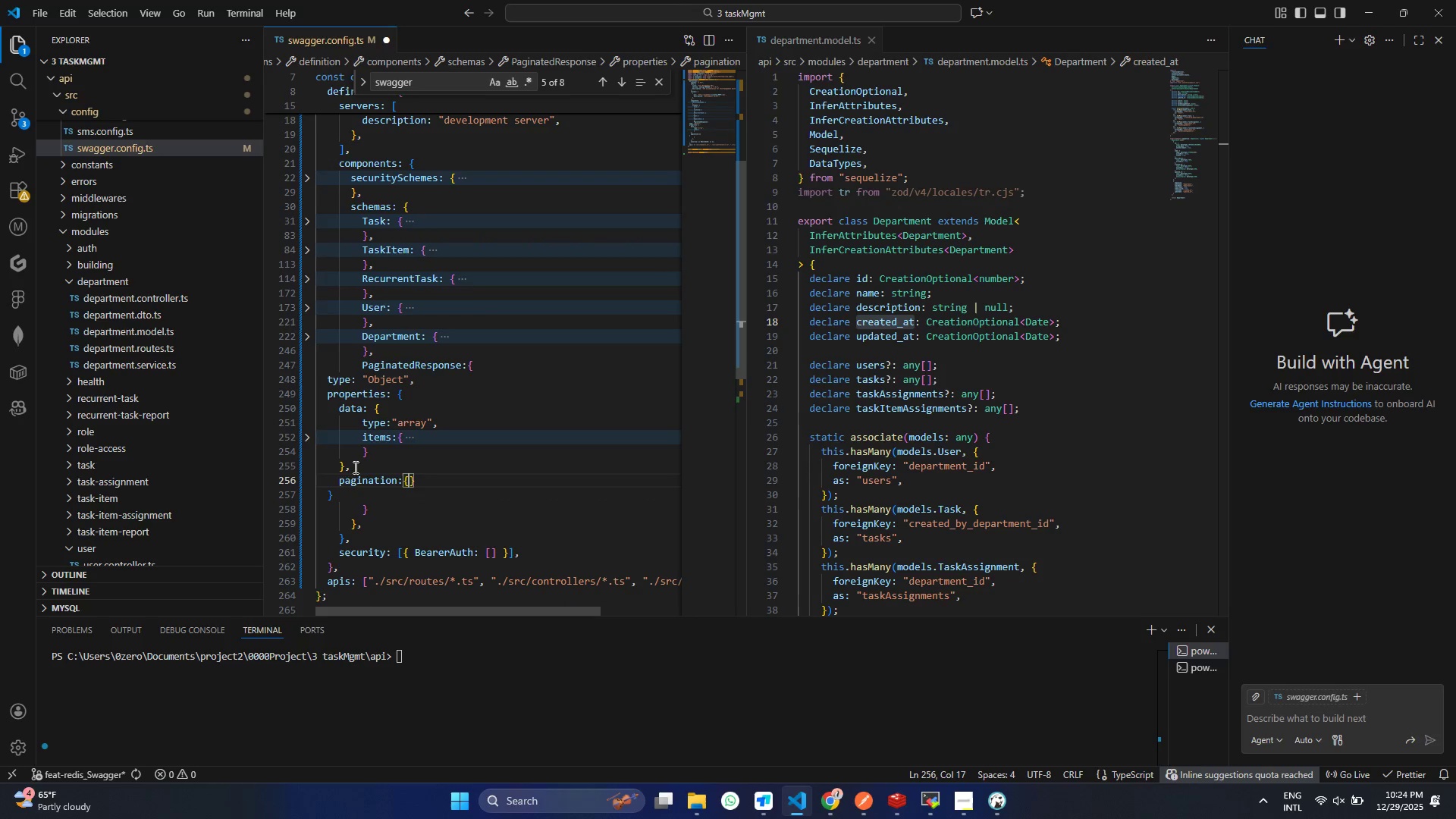 
key(Control+ControlLeft)
 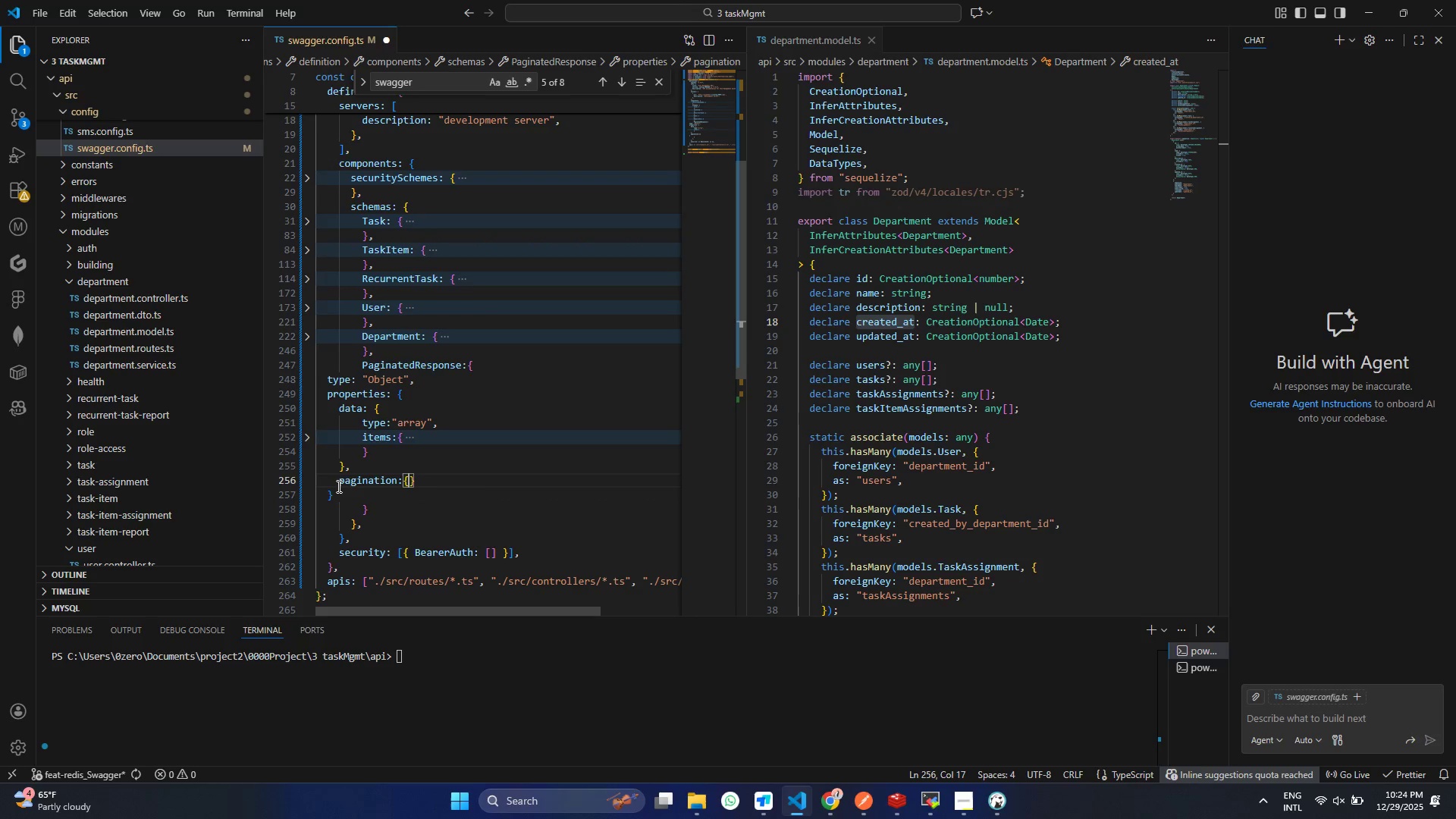 
key(Control+Z)
 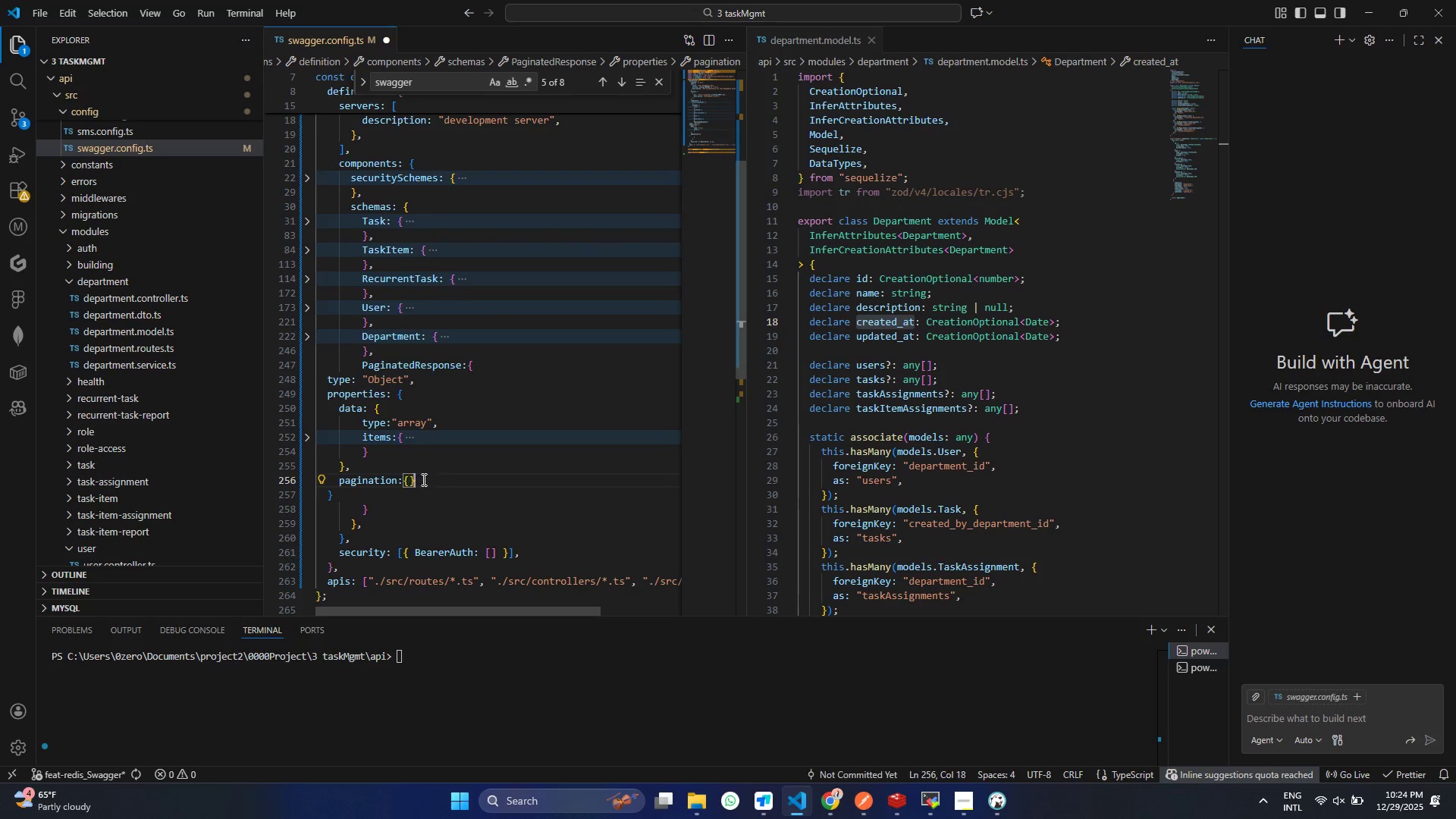 
left_click_drag(start_coordinate=[437, 479], to_coordinate=[312, 482])
 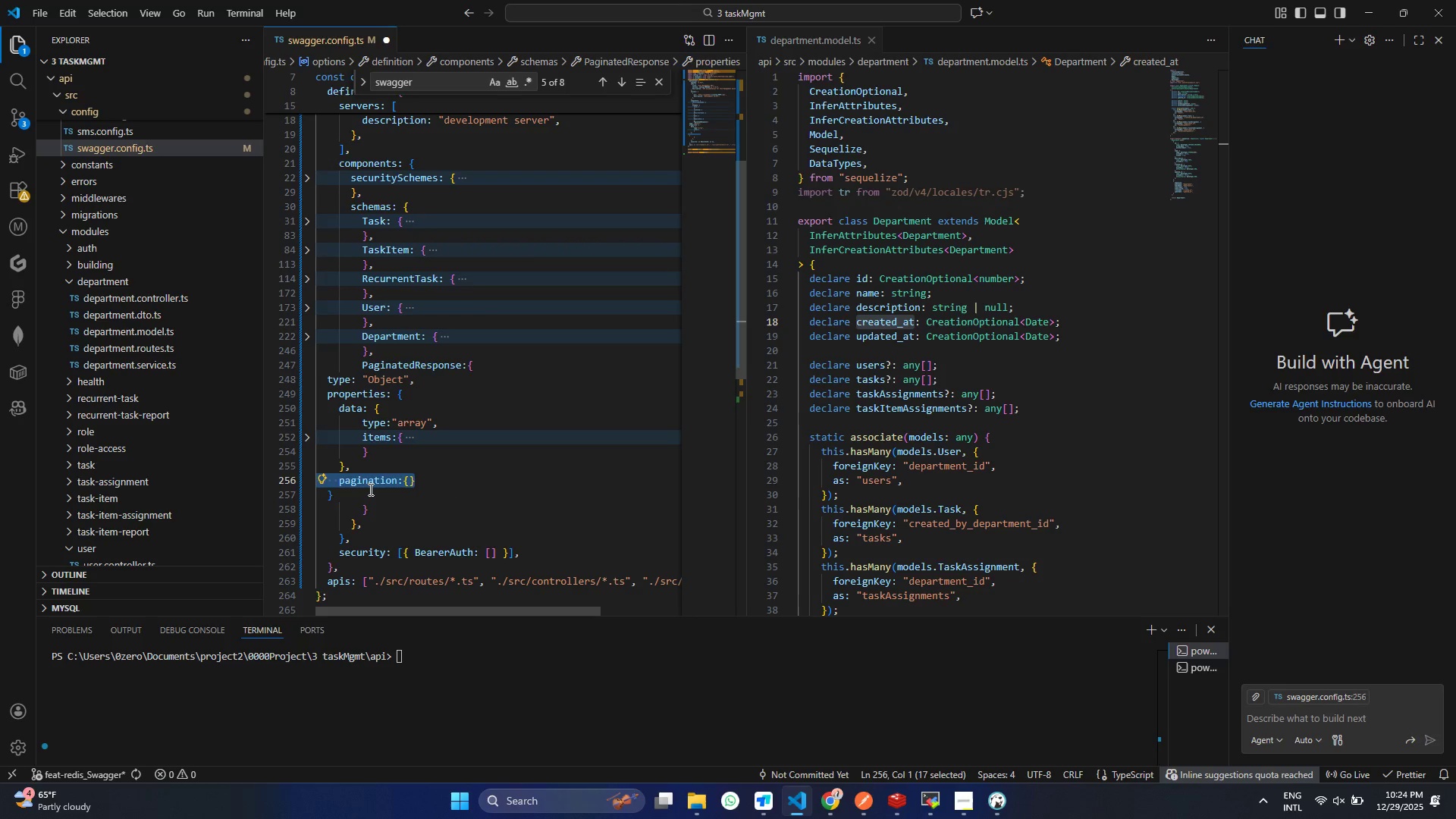 
key(Control+ControlLeft)
 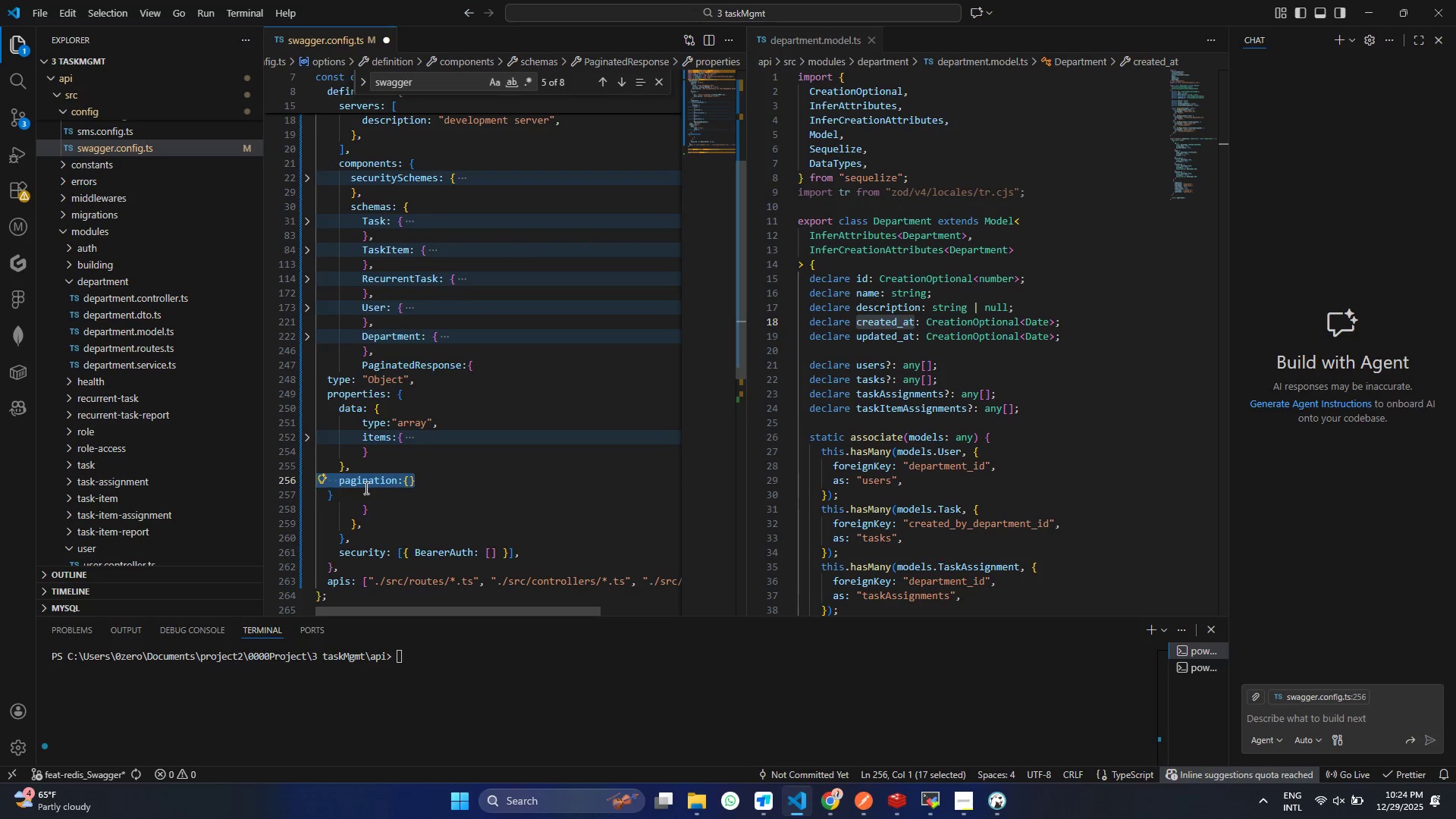 
key(Control+X)
 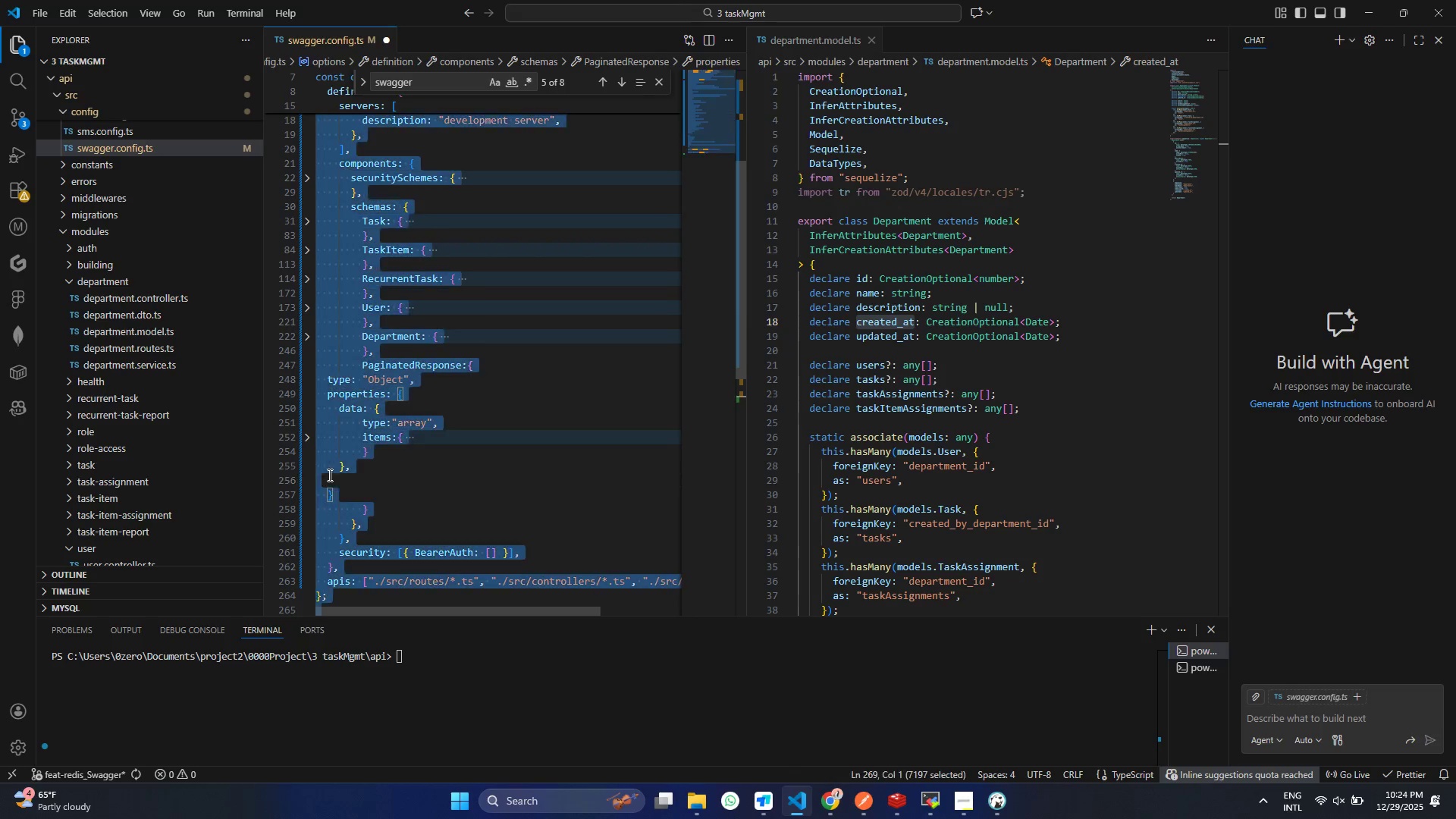 
key(Control+A)
 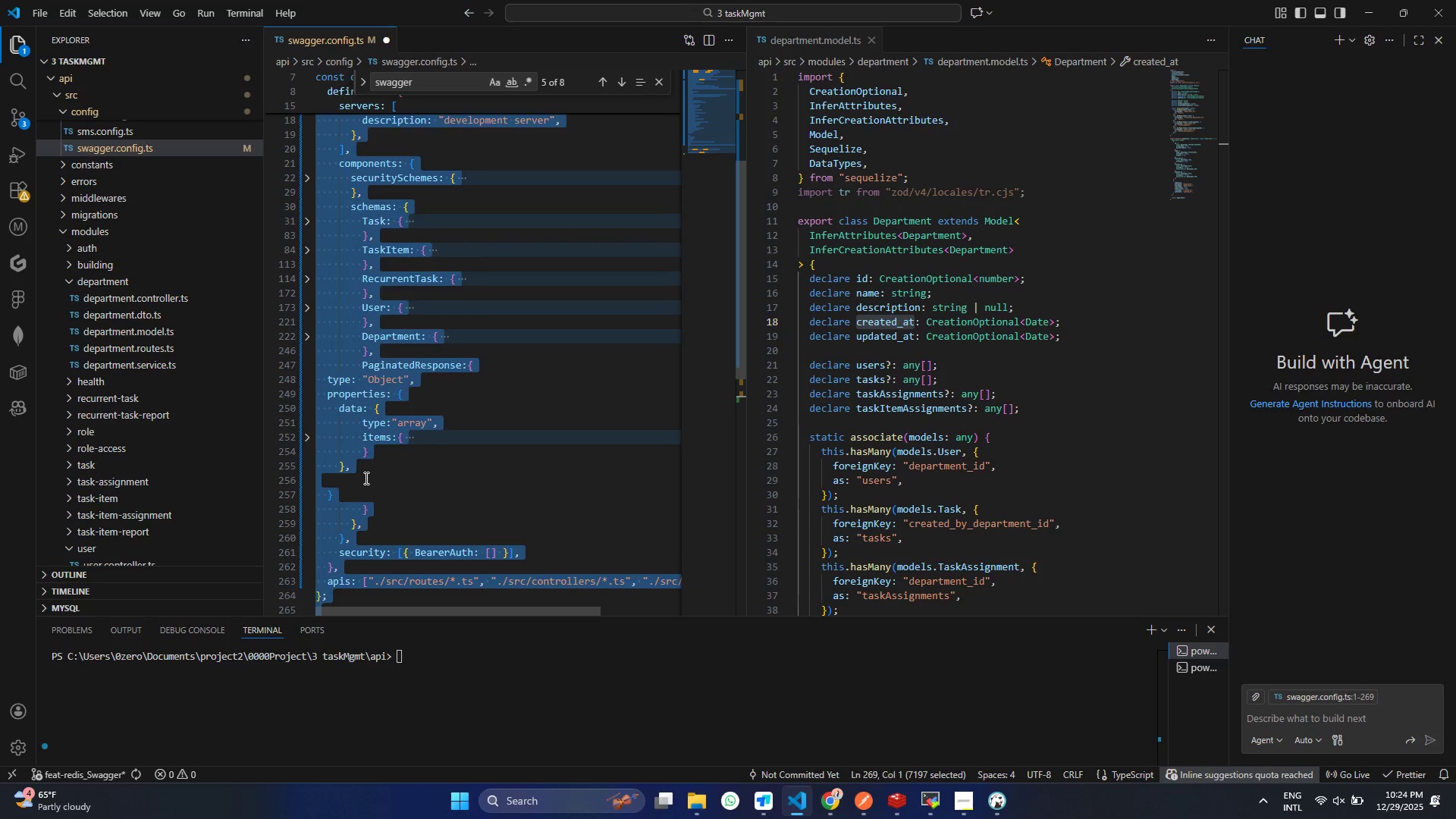 
key(Control+ControlLeft)
 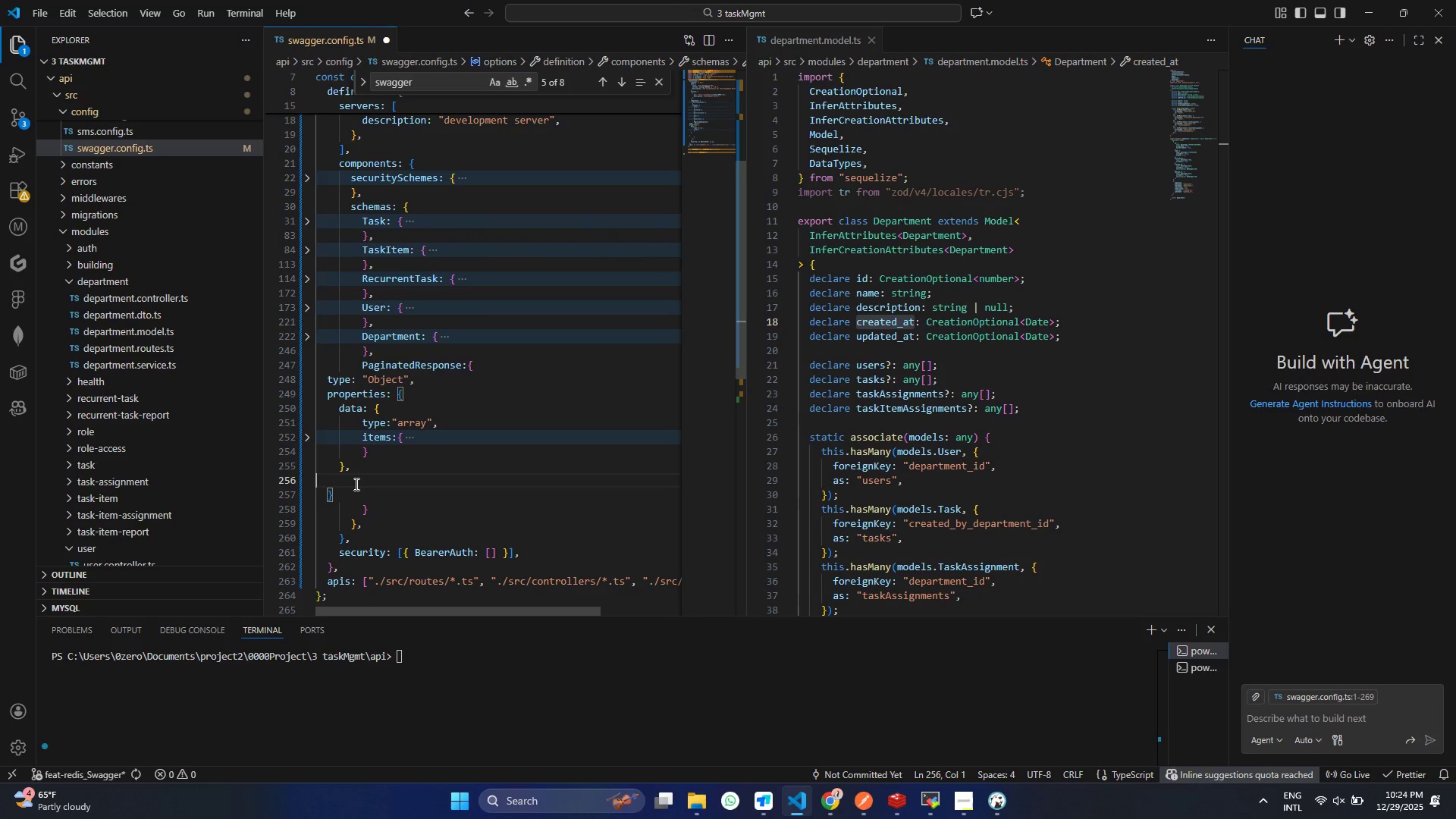 
left_click([365, 478])
 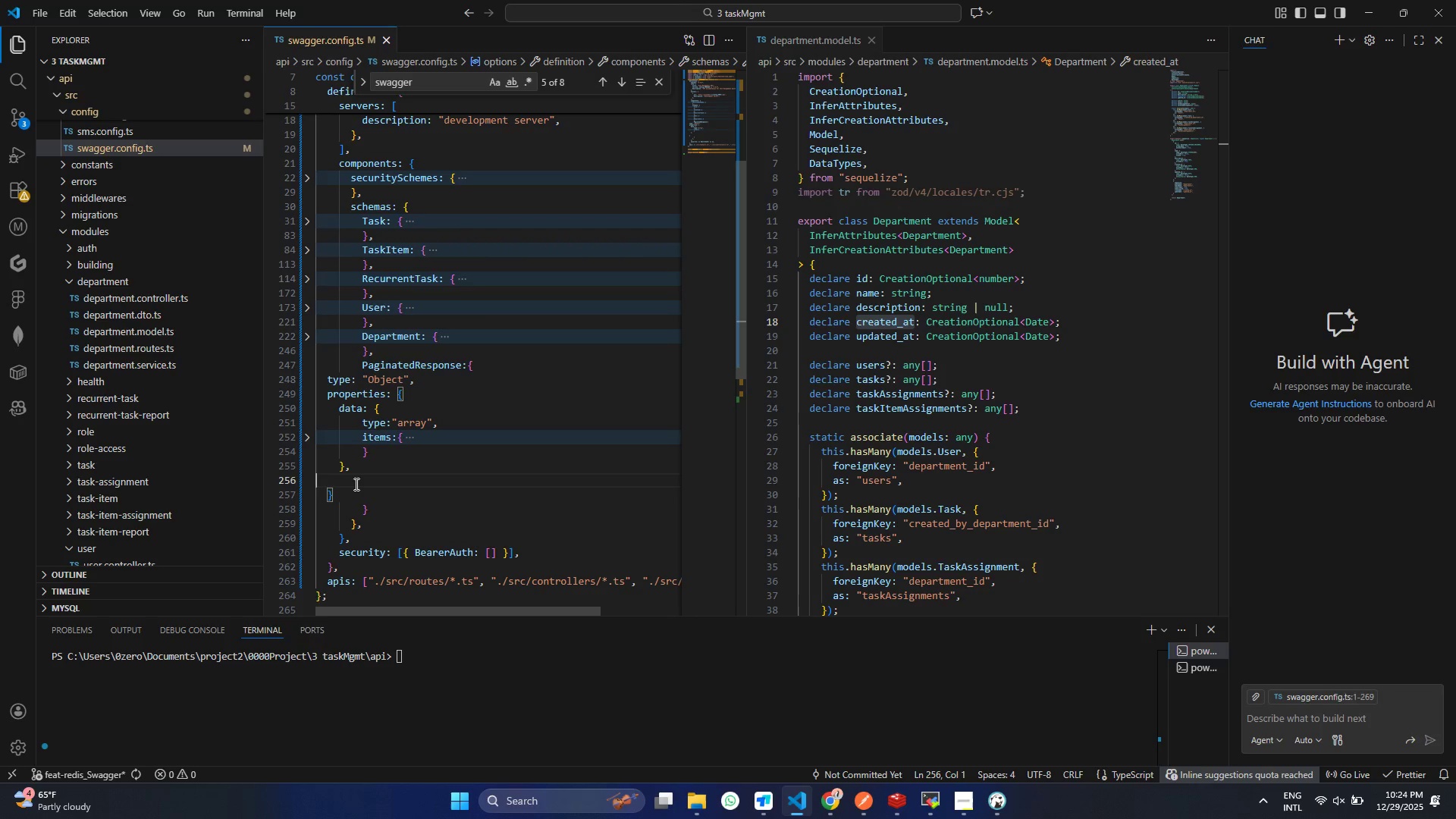 
key(Control+ControlLeft)
 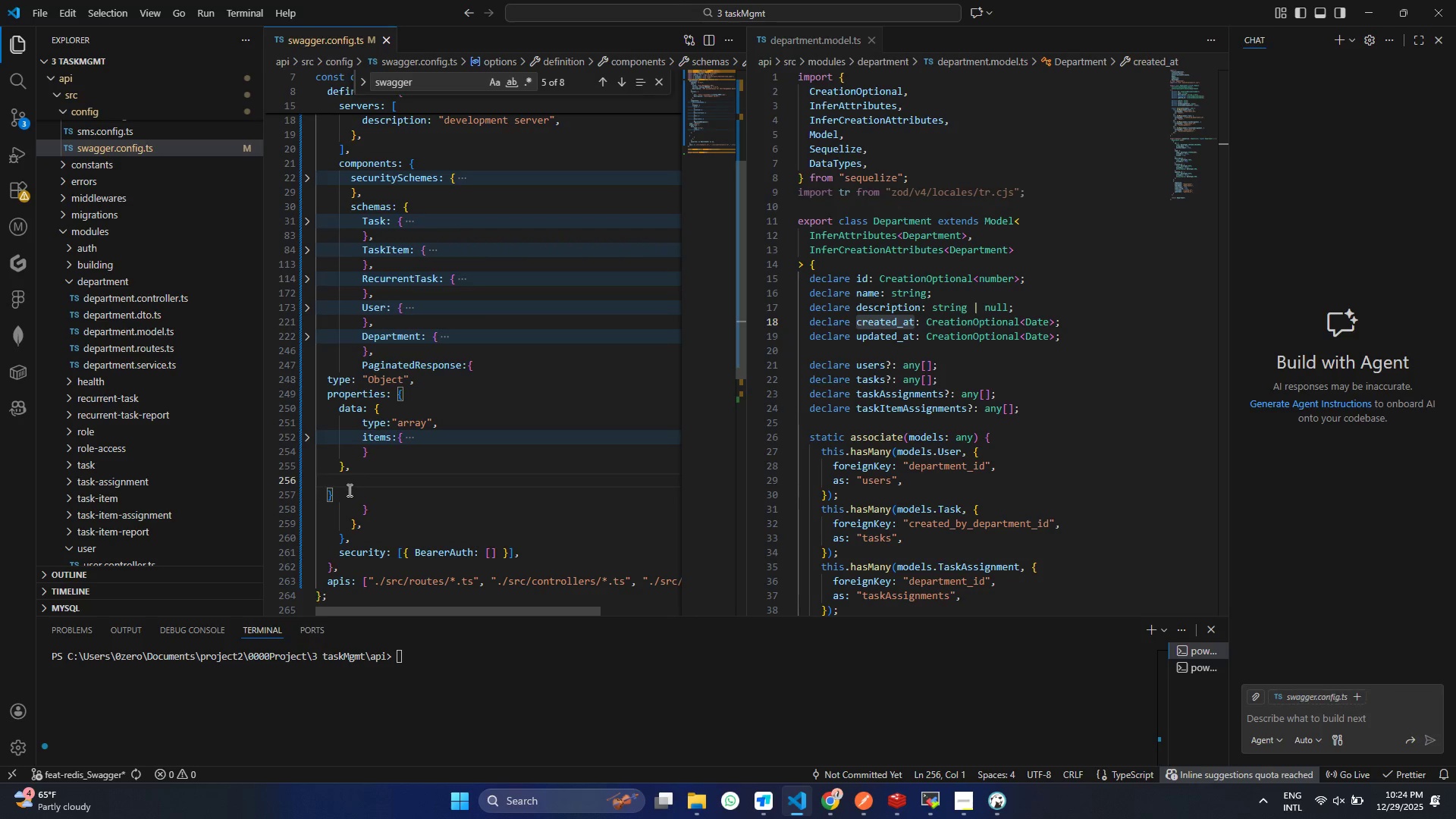 
key(Control+S)
 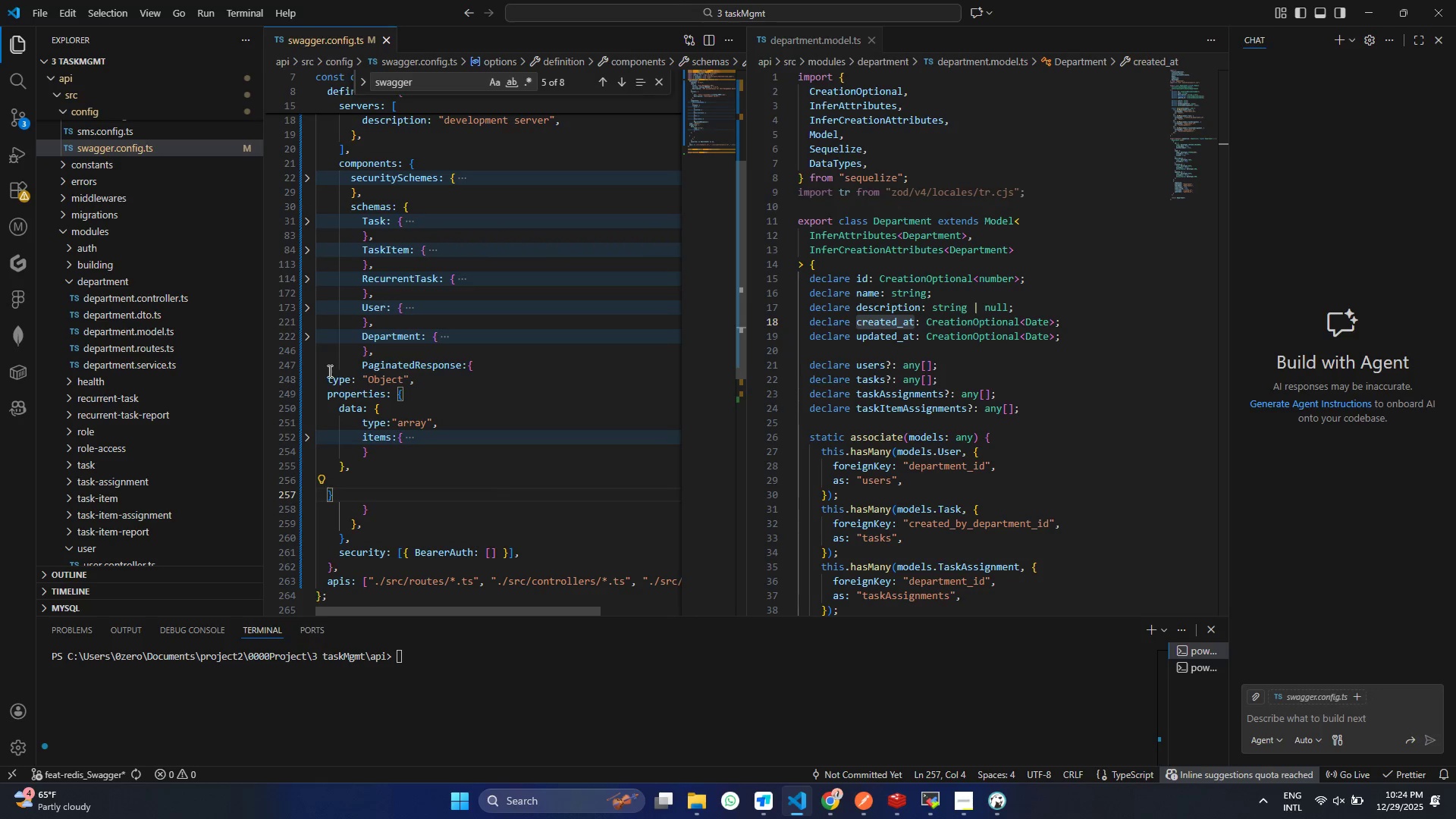 
left_click([309, 369])
 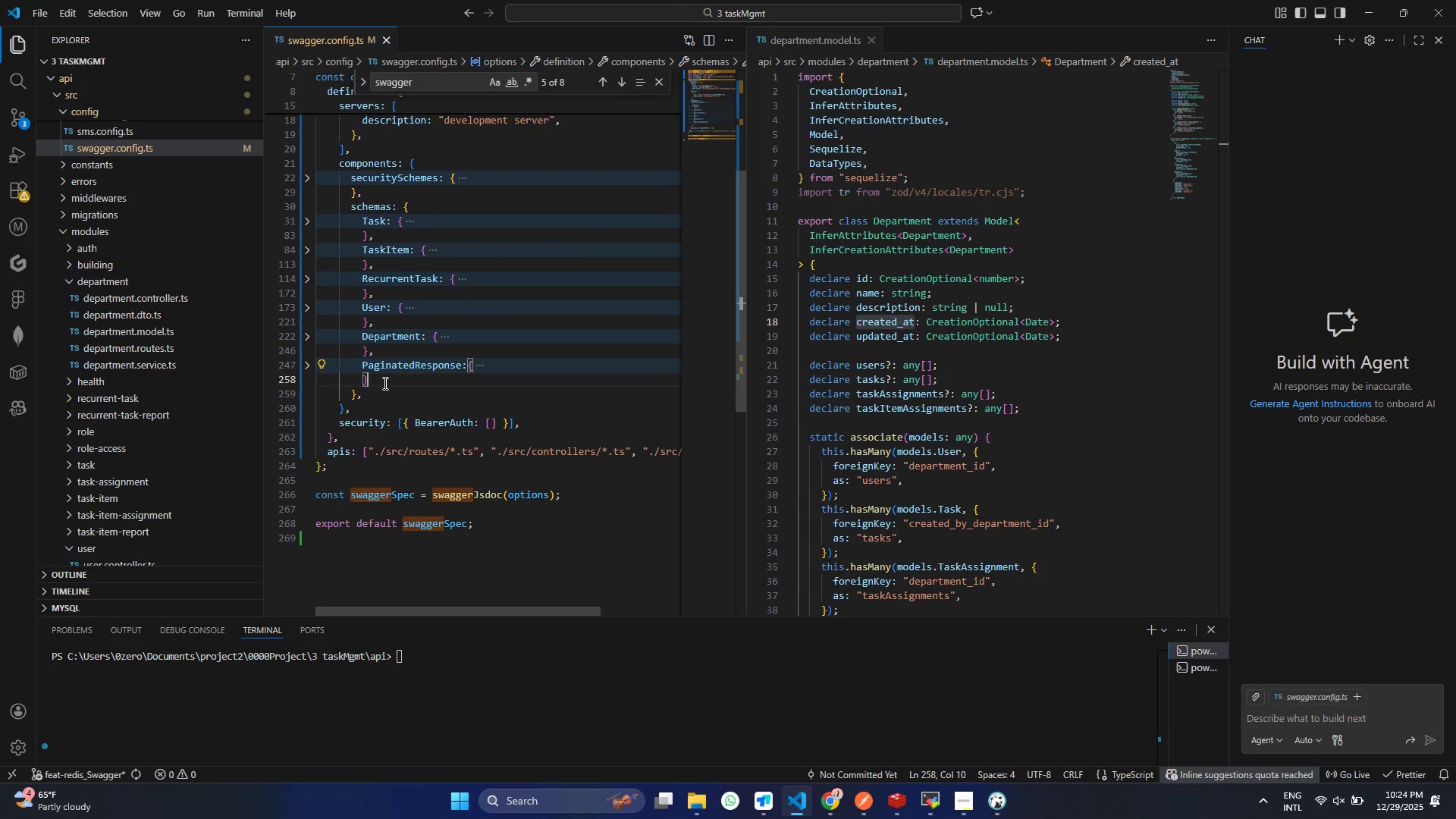 
left_click([384, 383])
 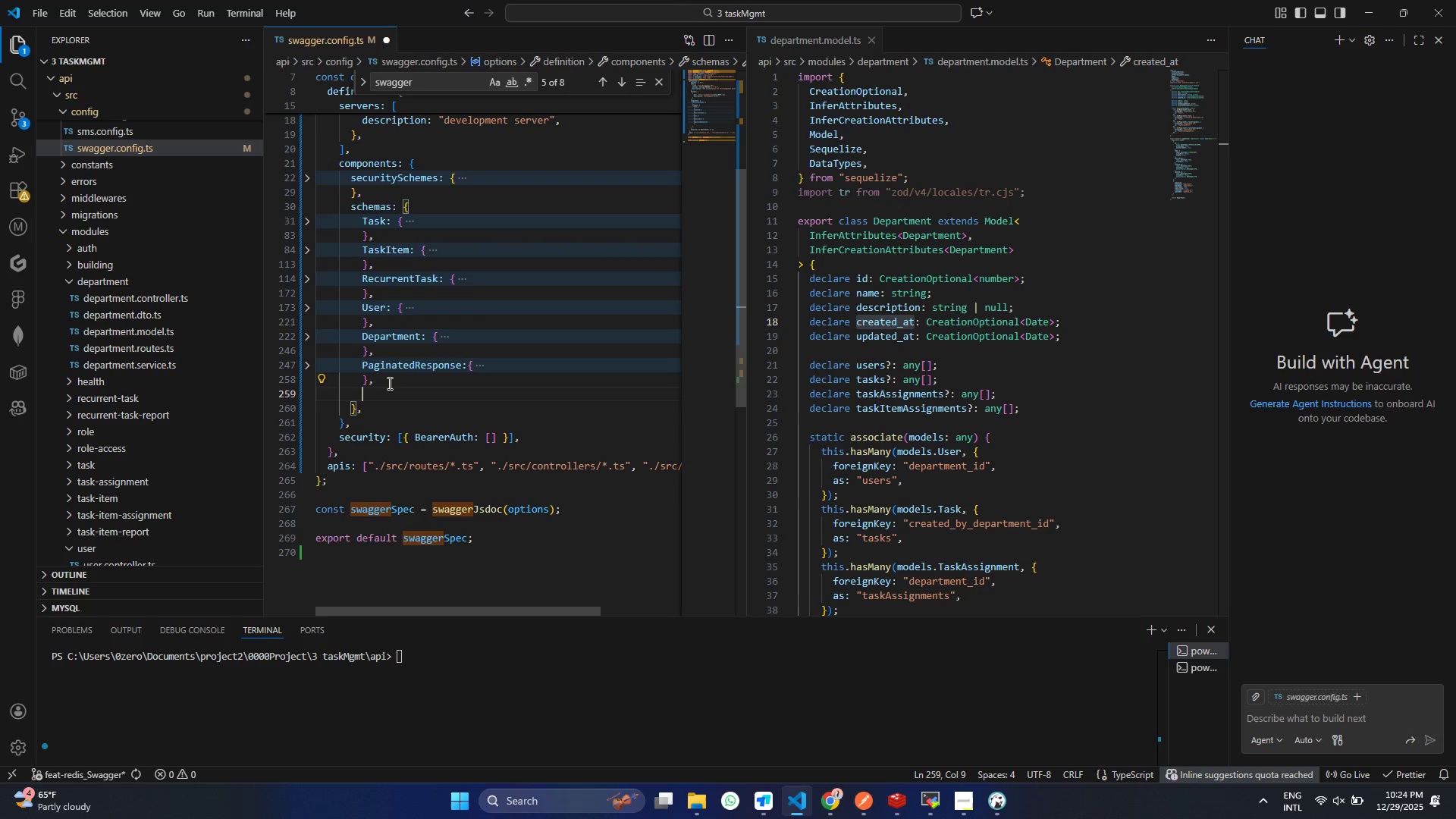 
key(Comma)
 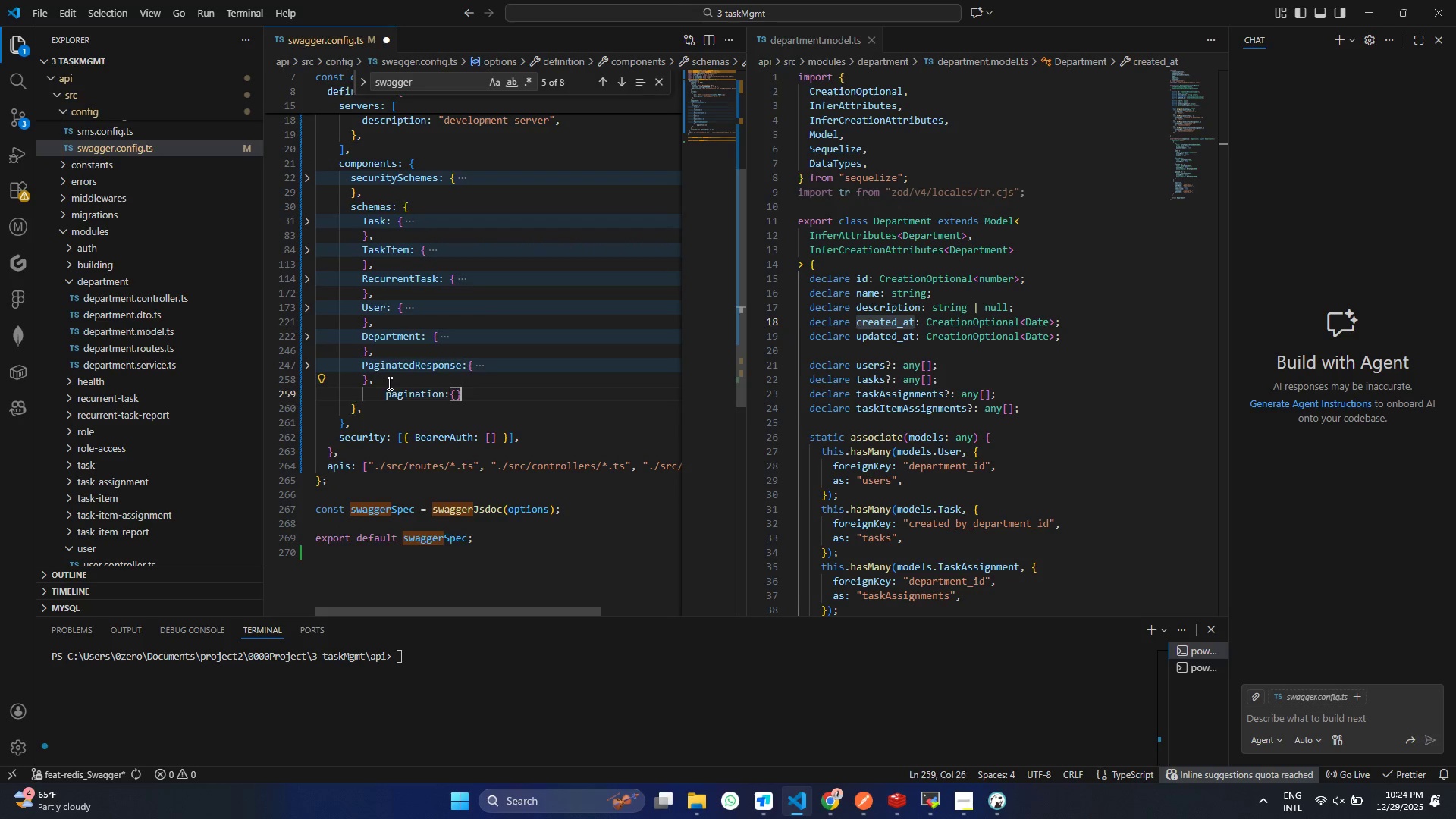 
key(Enter)
 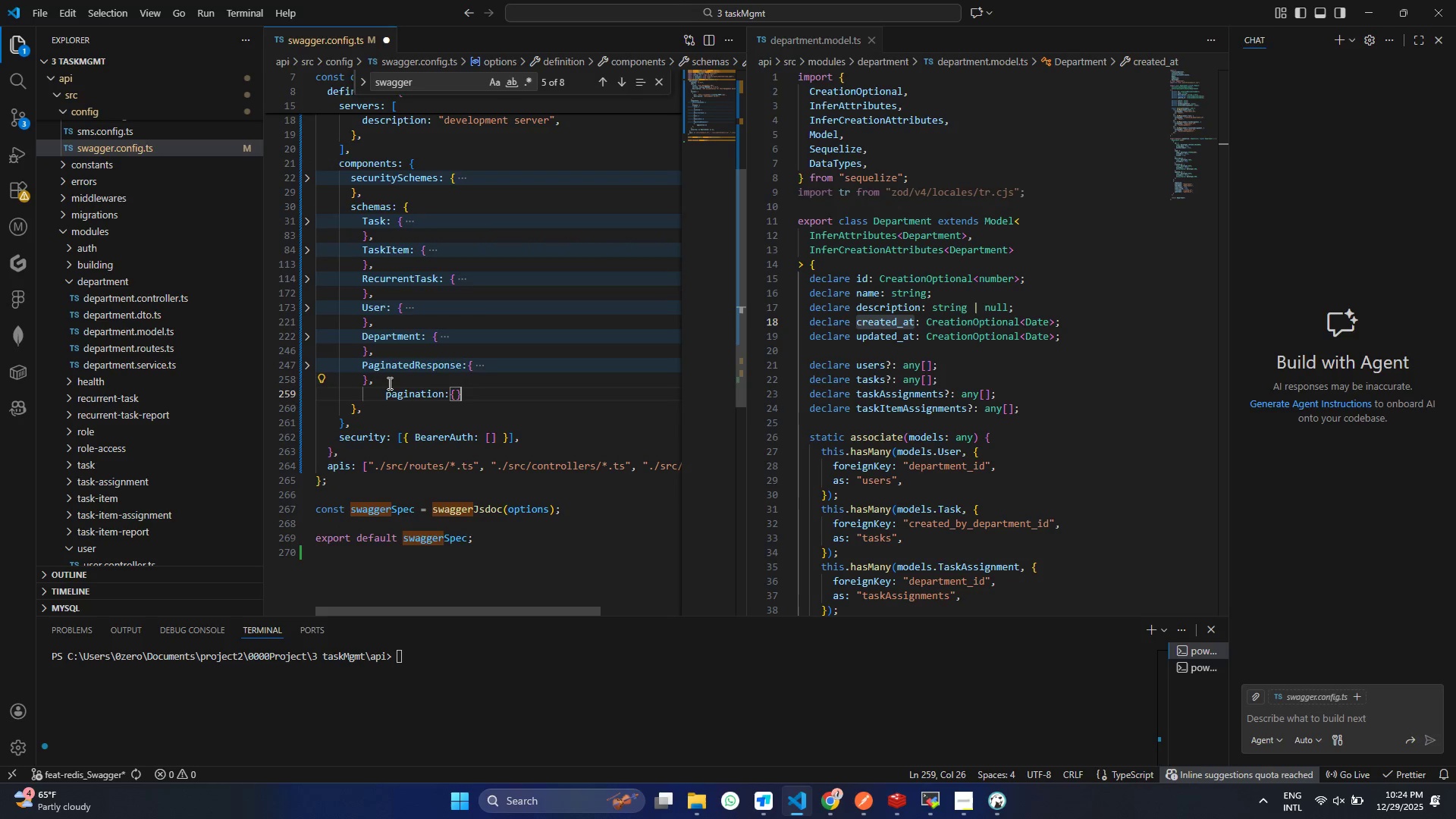 
key(V)
 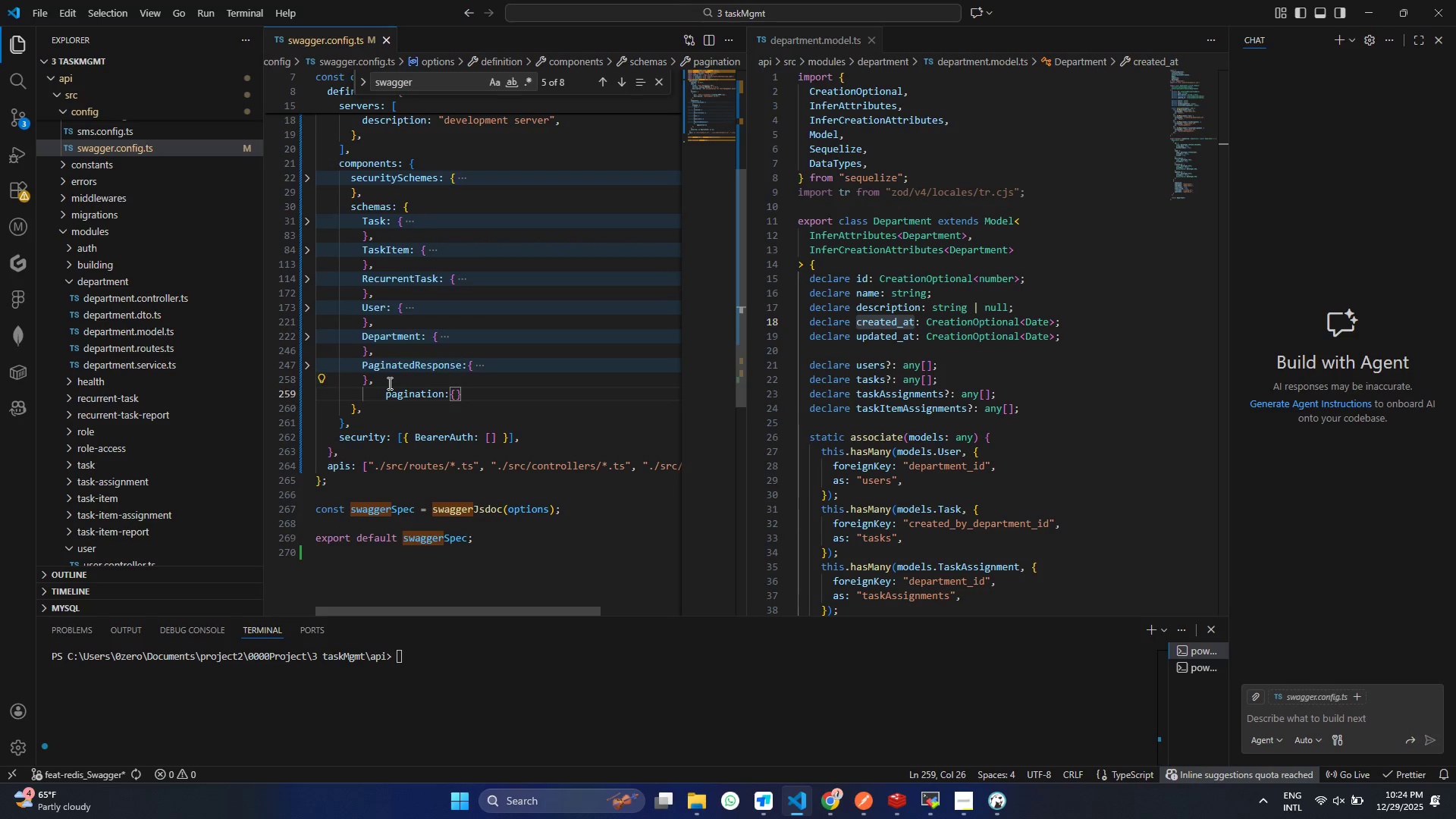 
key(Control+S)
 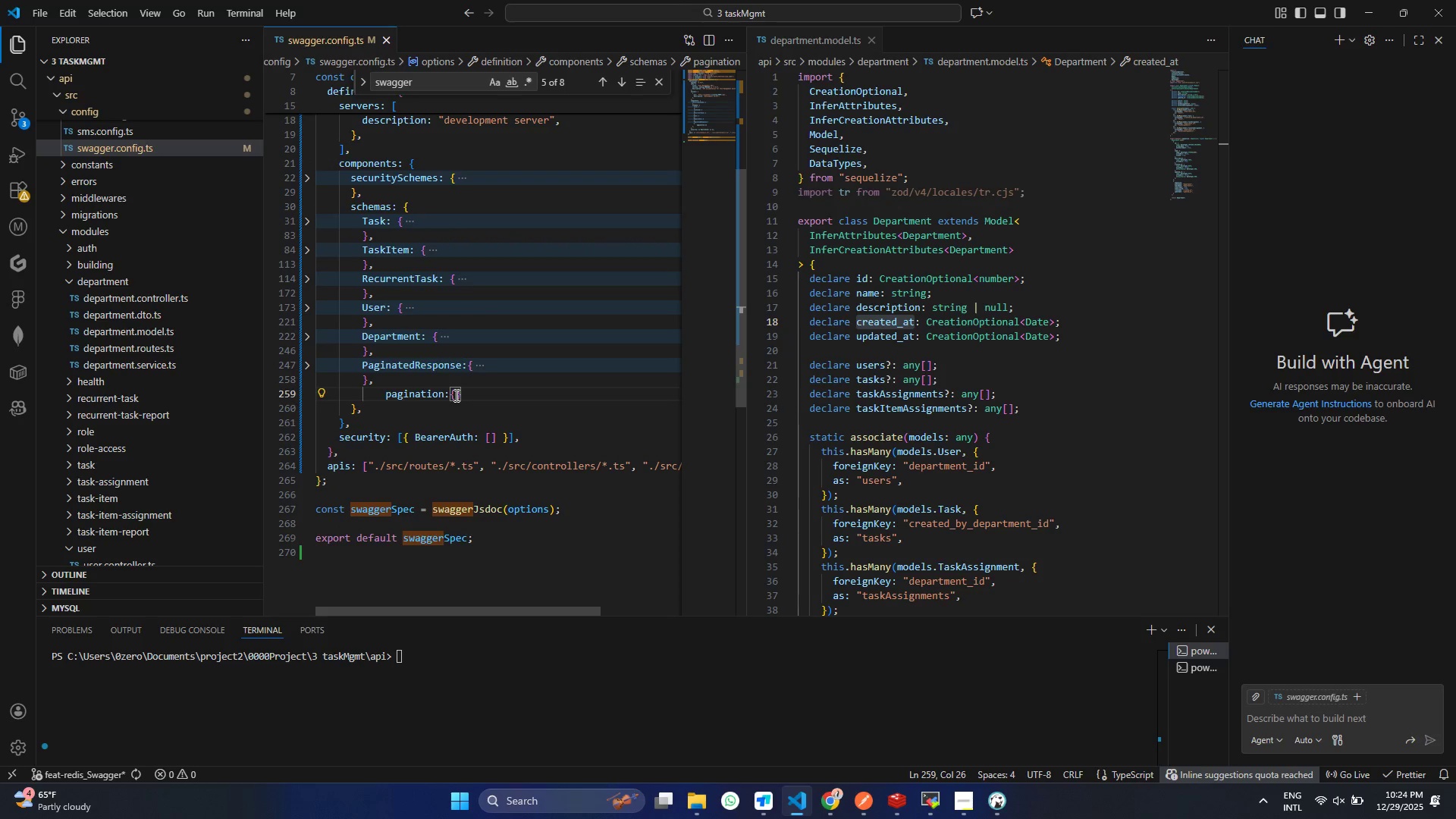 
left_click([455, 395])
 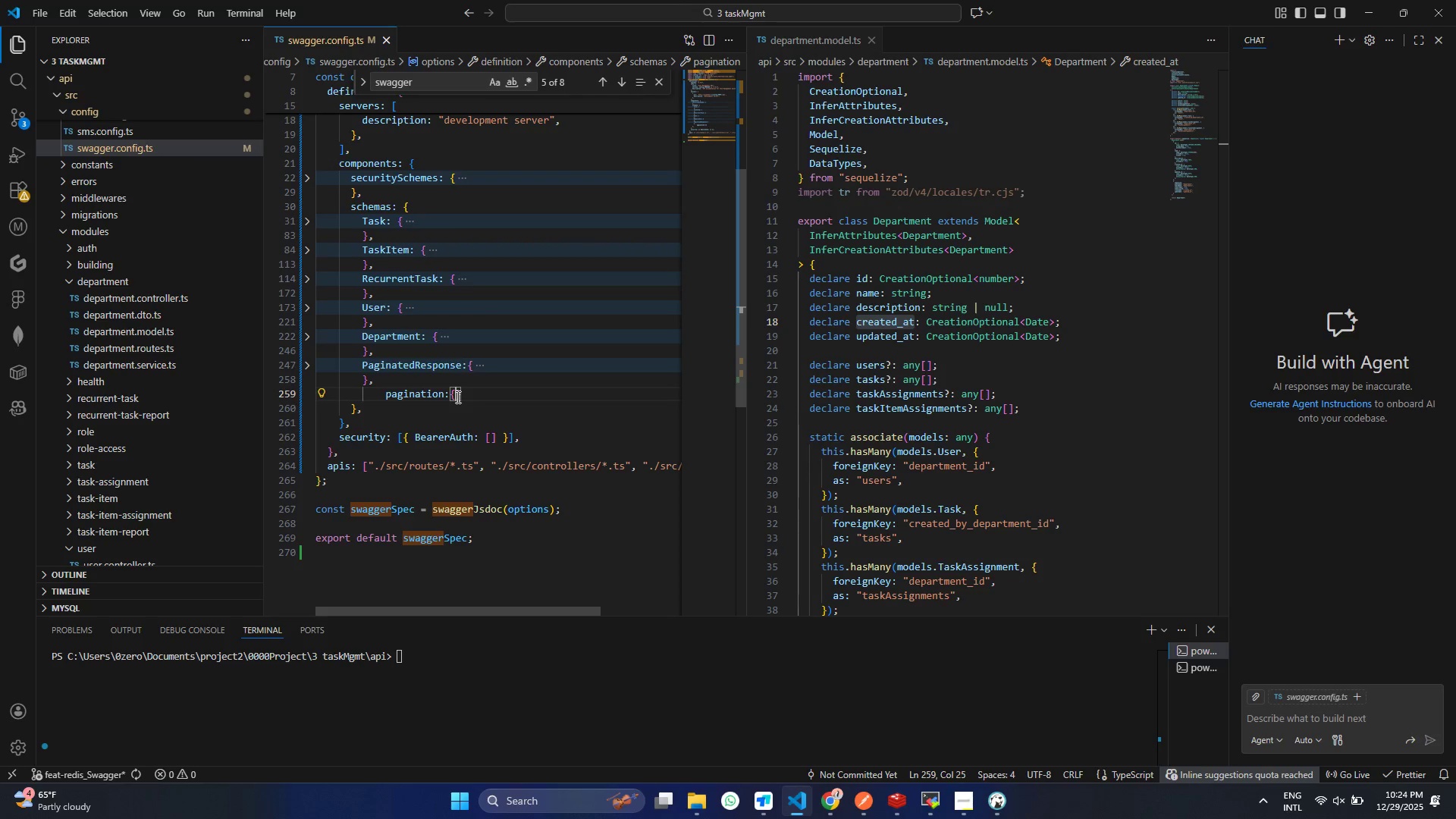 
wait(19.0)
 